 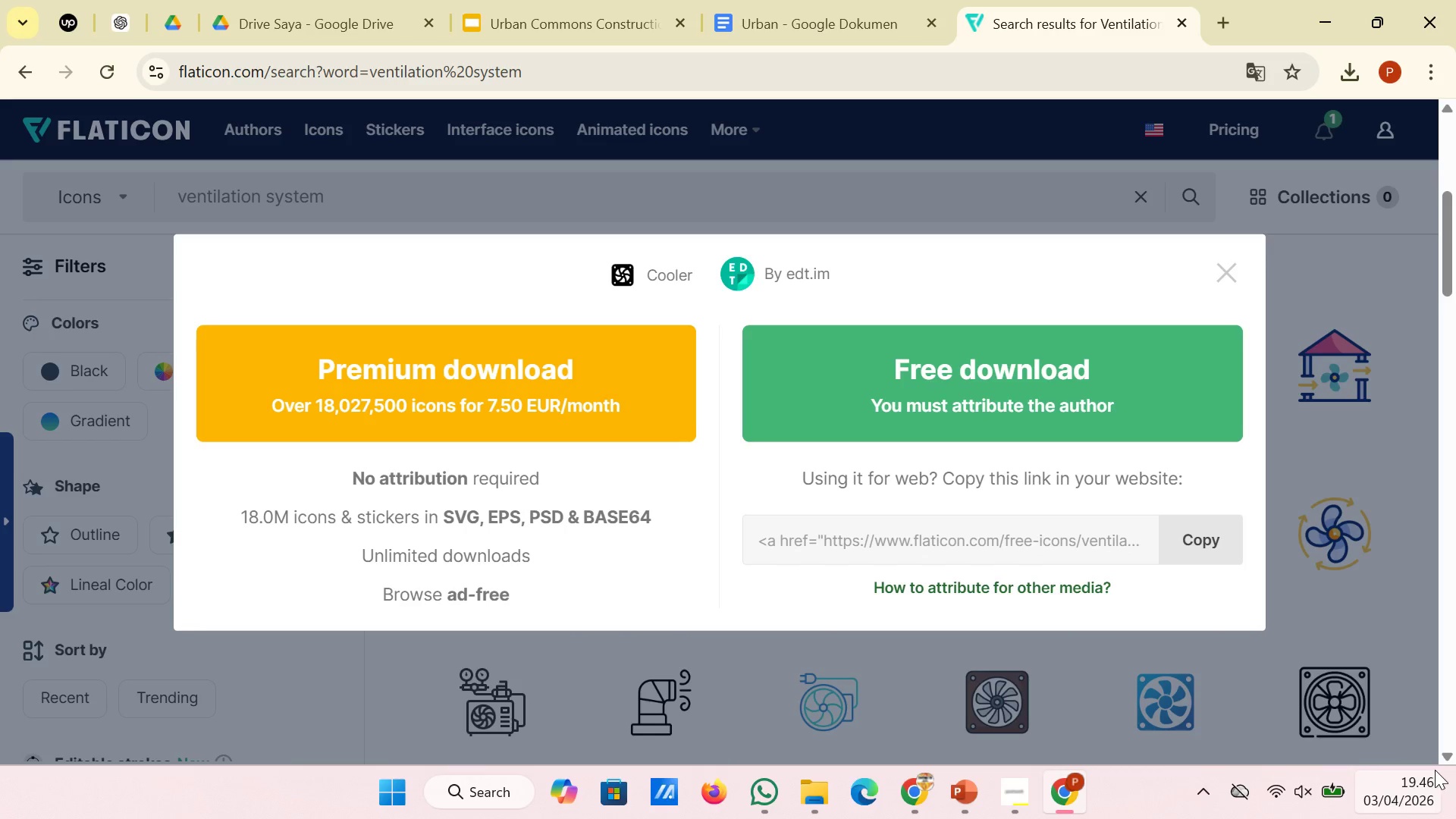 
left_click([1001, 388])
 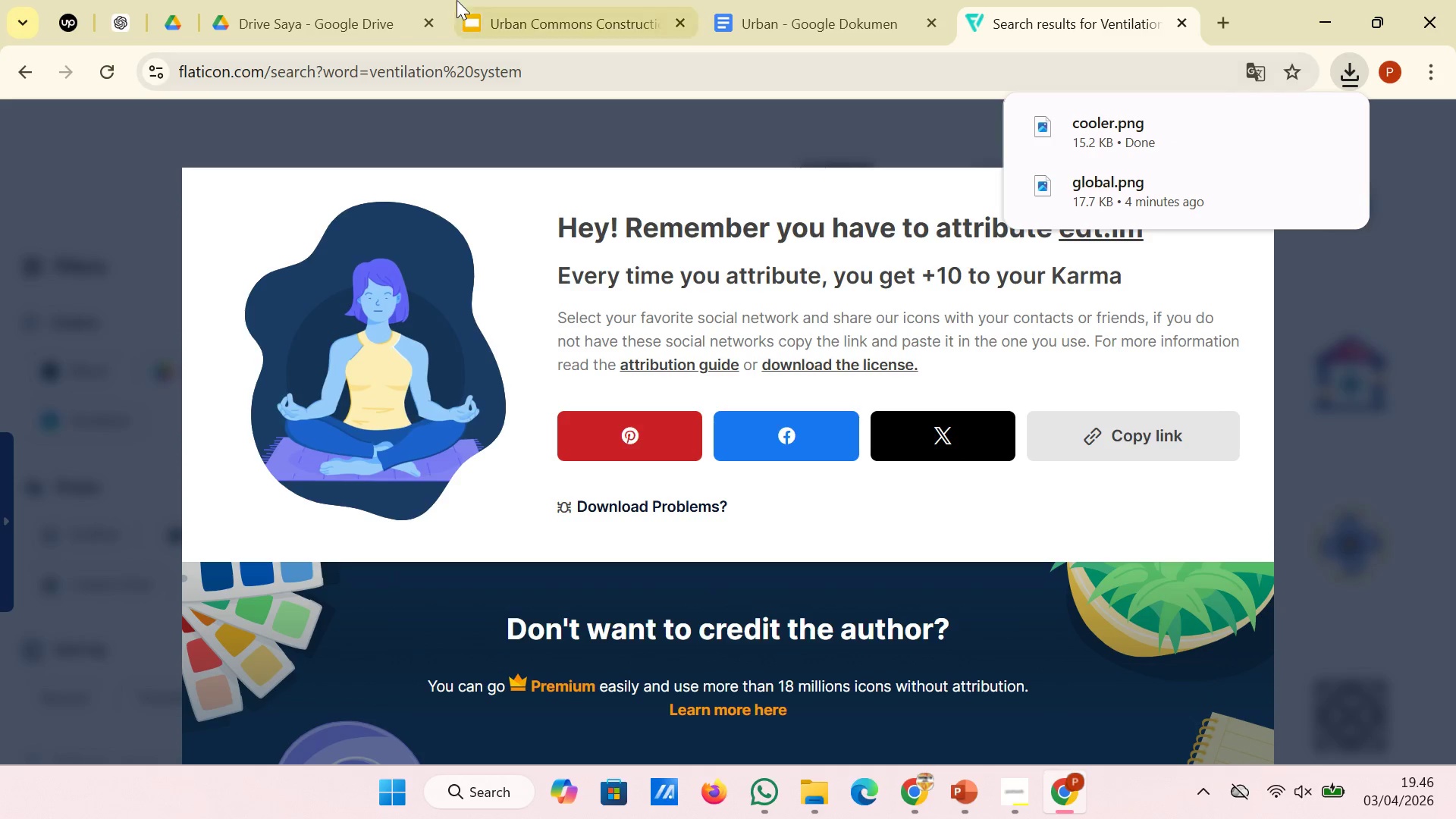 
wait(7.31)
 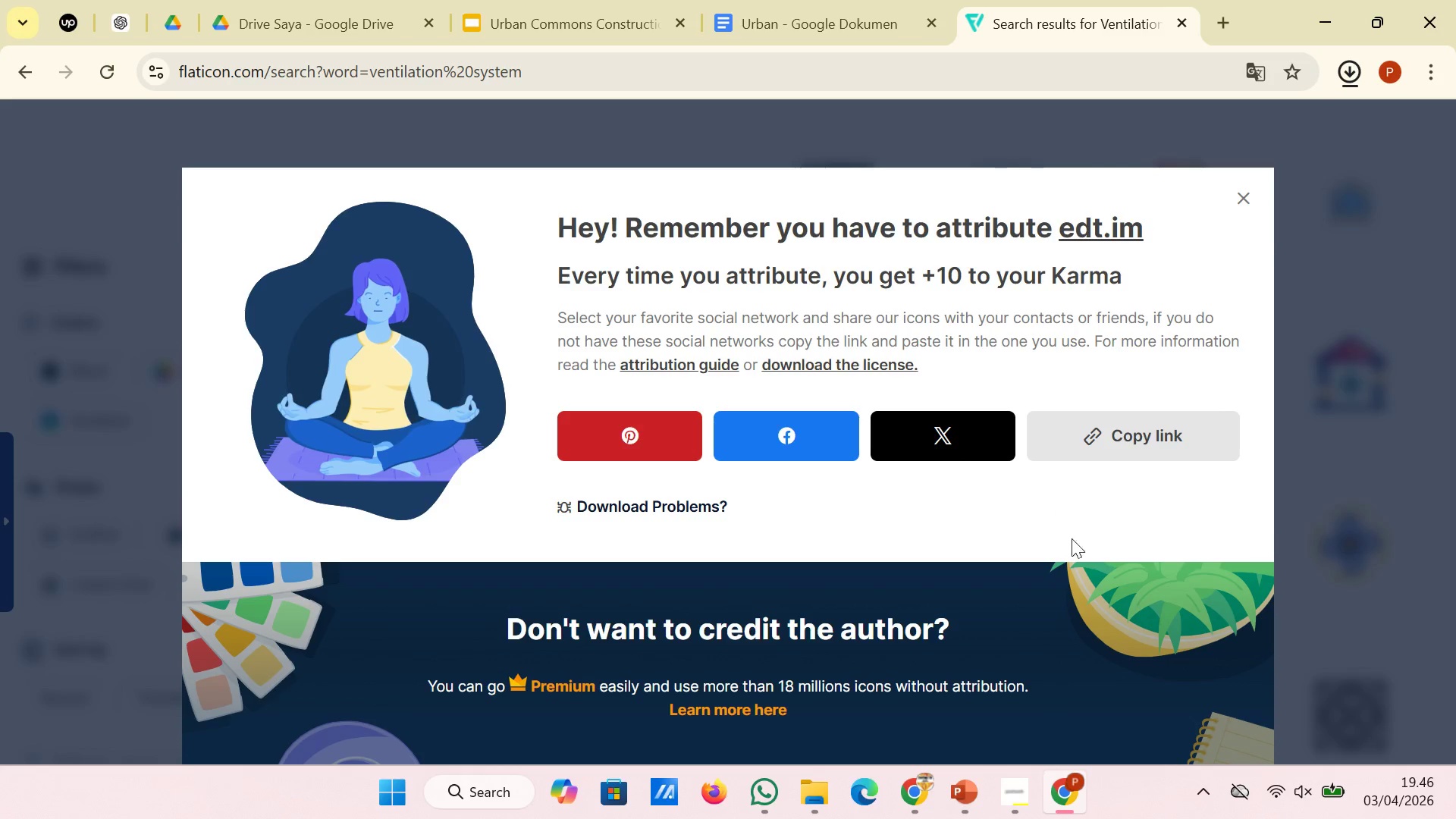 
left_click([476, 0])
 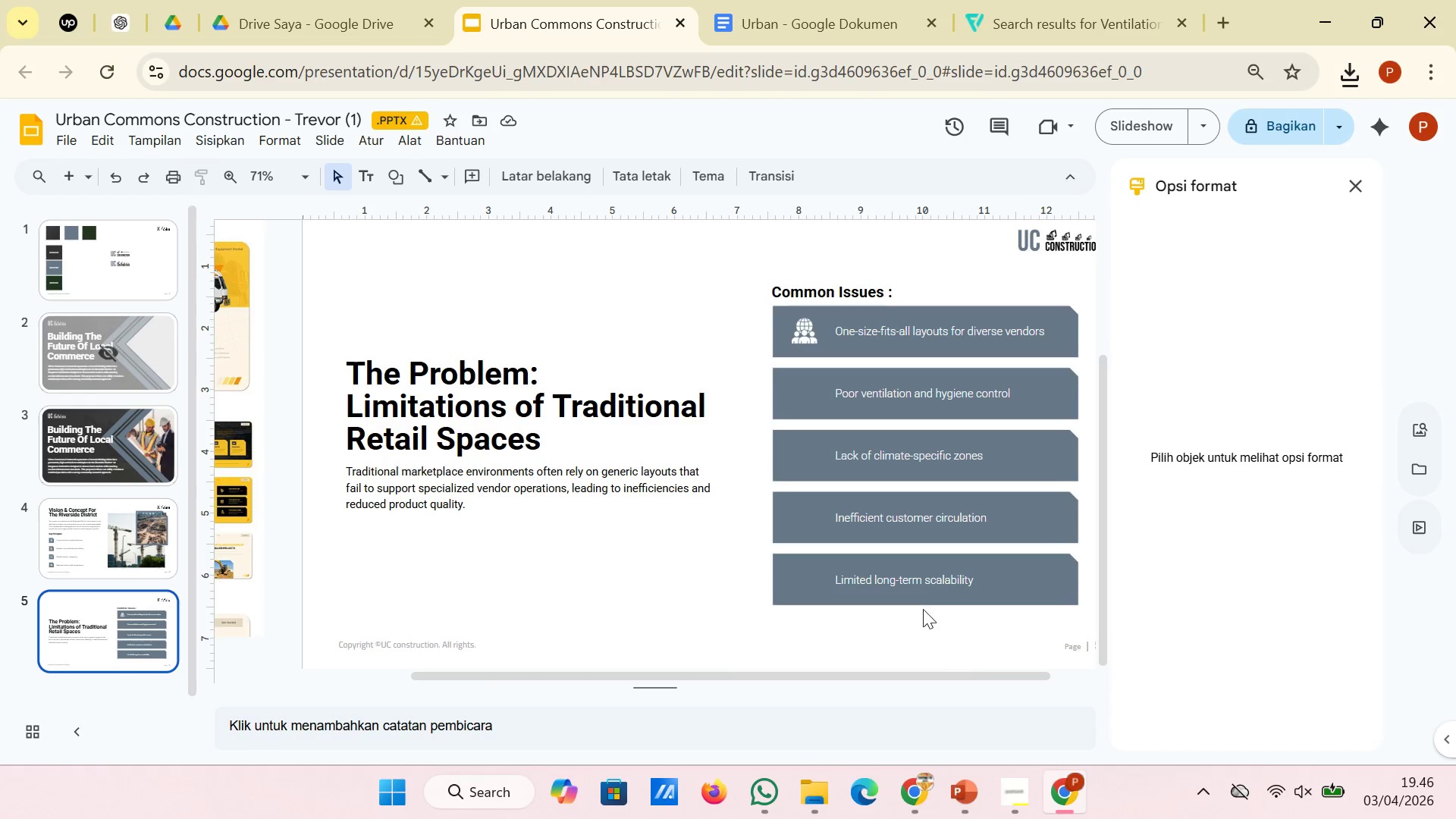 
wait(9.73)
 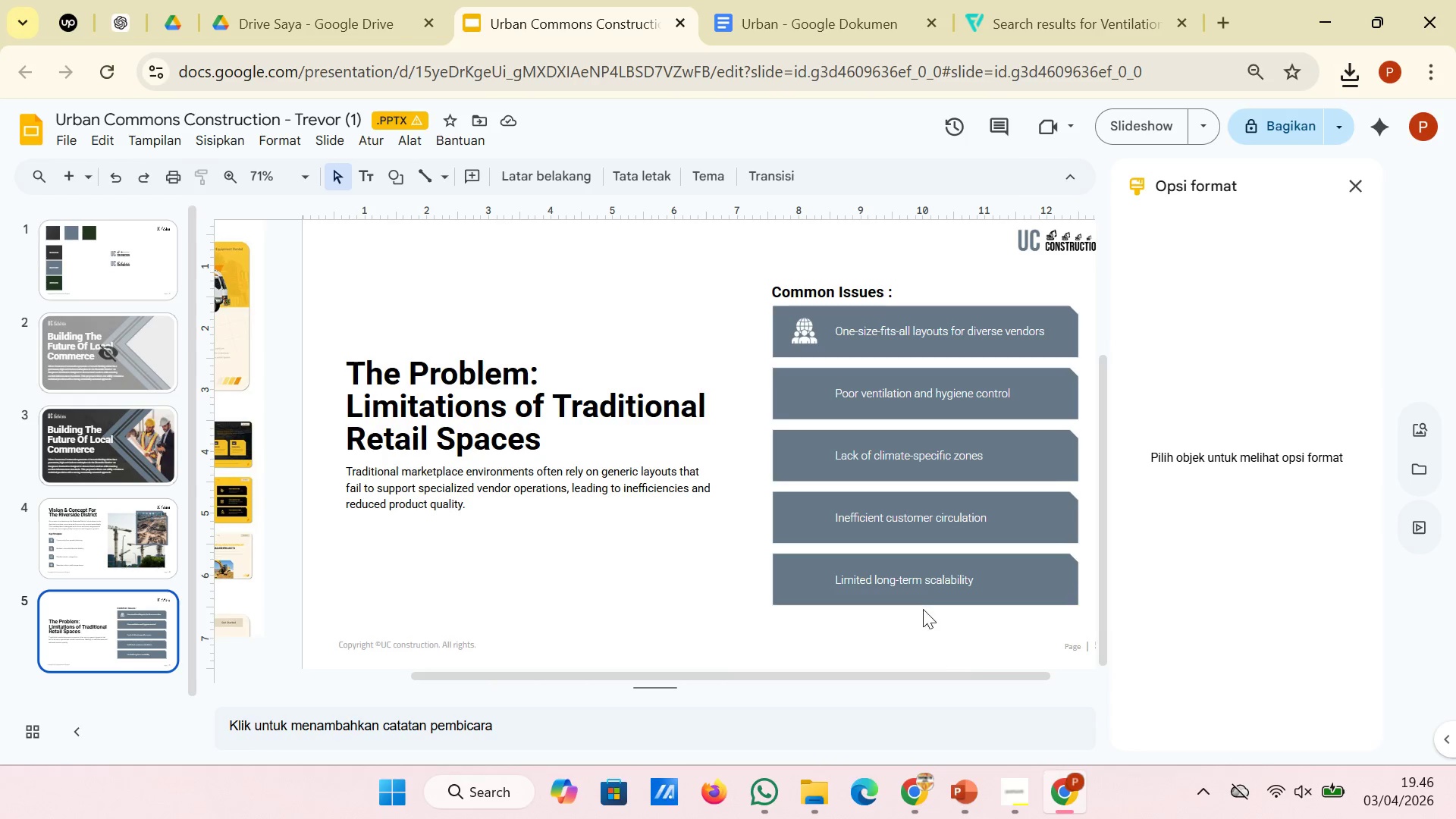 
left_click([814, 791])
 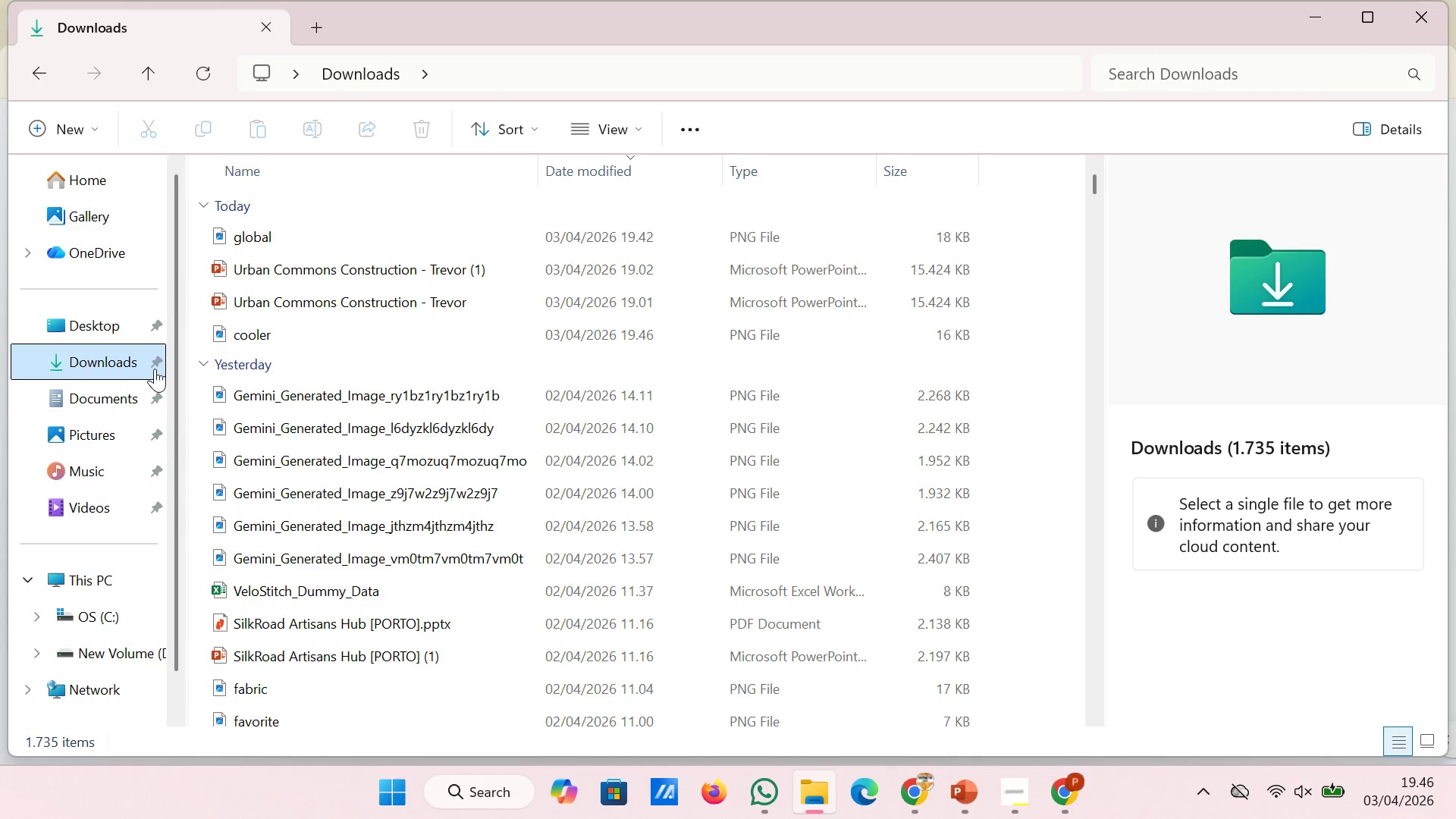 
wait(5.09)
 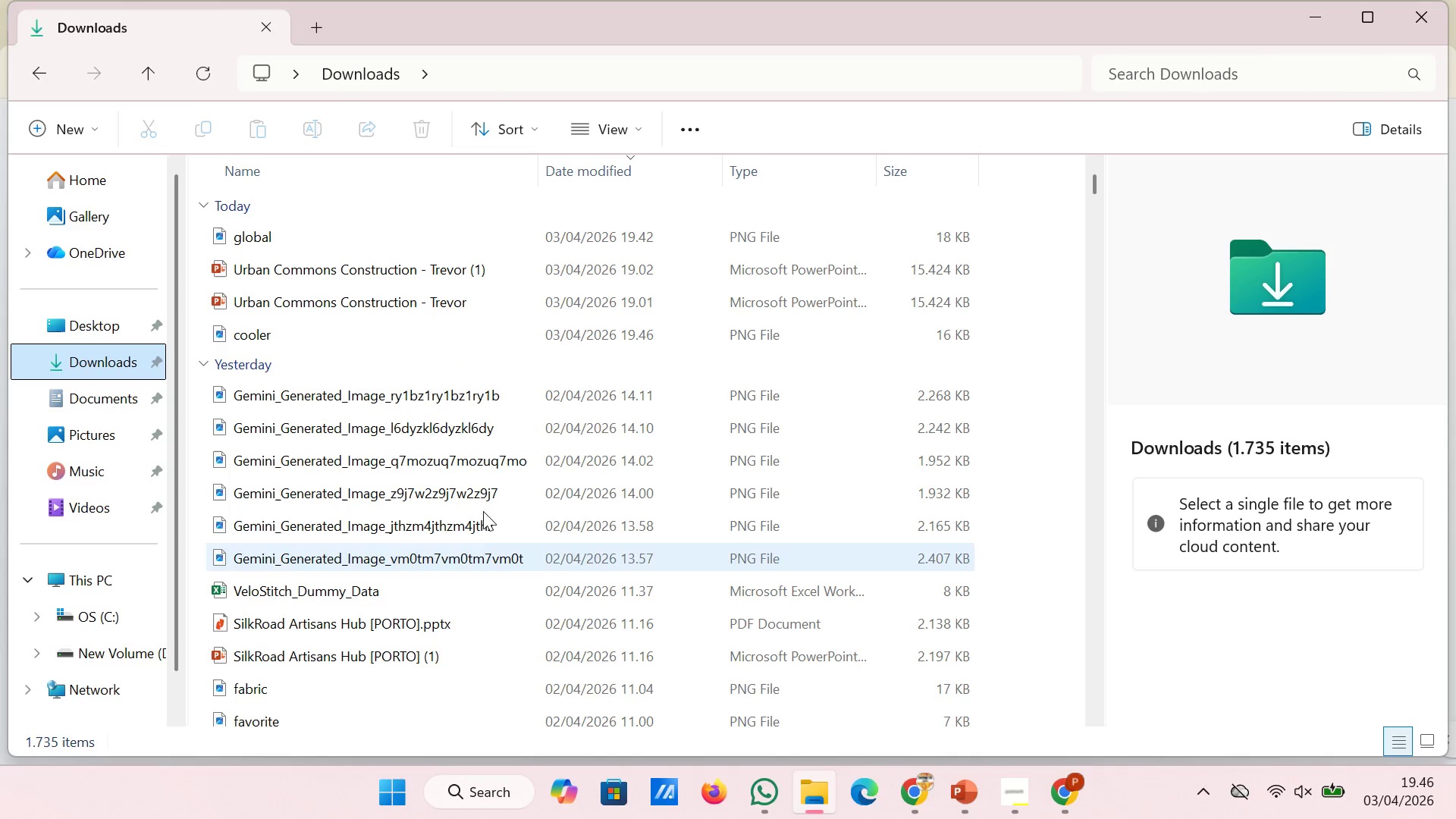 
left_click([155, 369])
 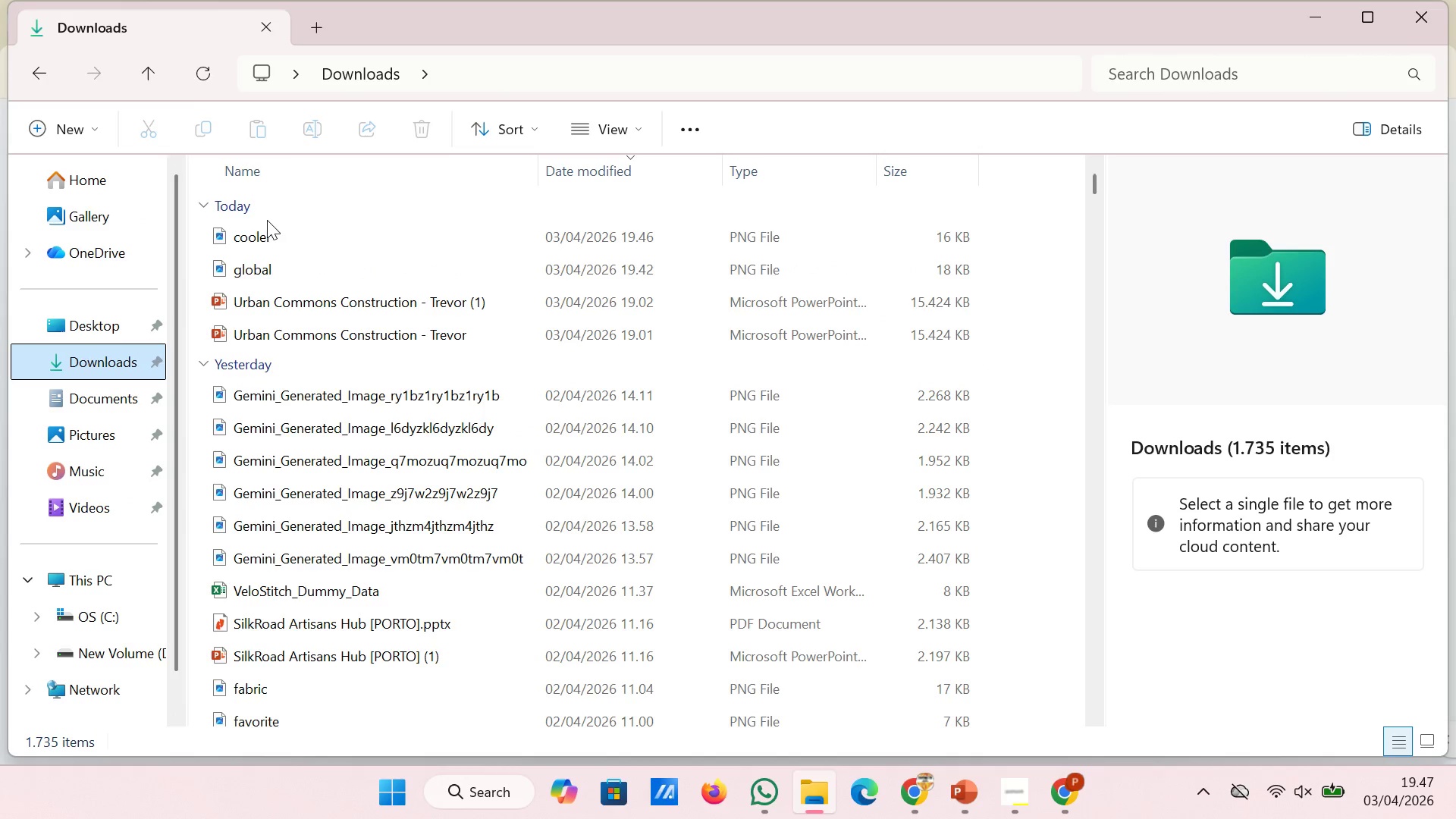 
left_click([272, 239])
 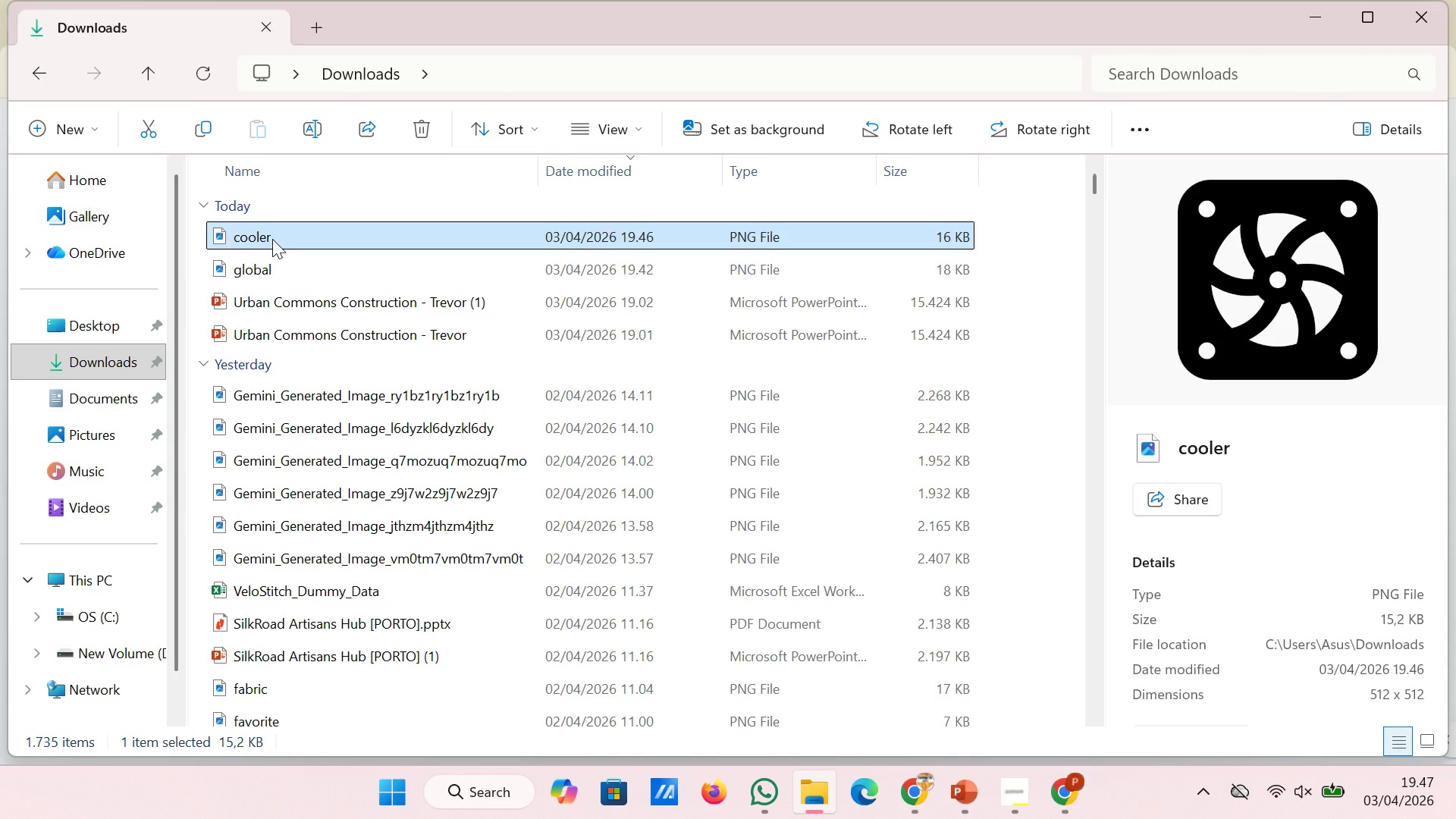 
left_click_drag(start_coordinate=[272, 239], to_coordinate=[826, 552])
 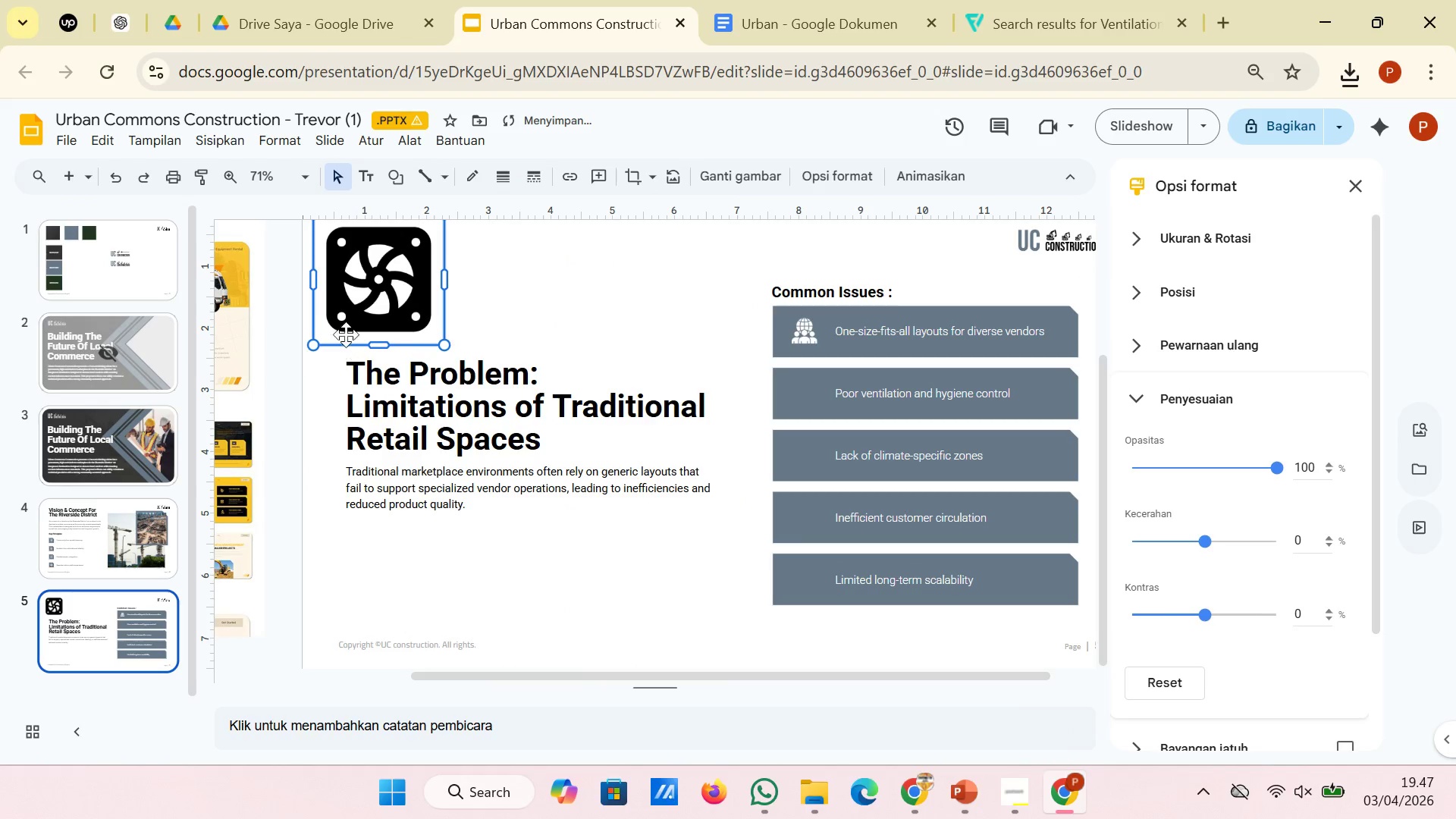 
left_click_drag(start_coordinate=[346, 309], to_coordinate=[782, 434])
 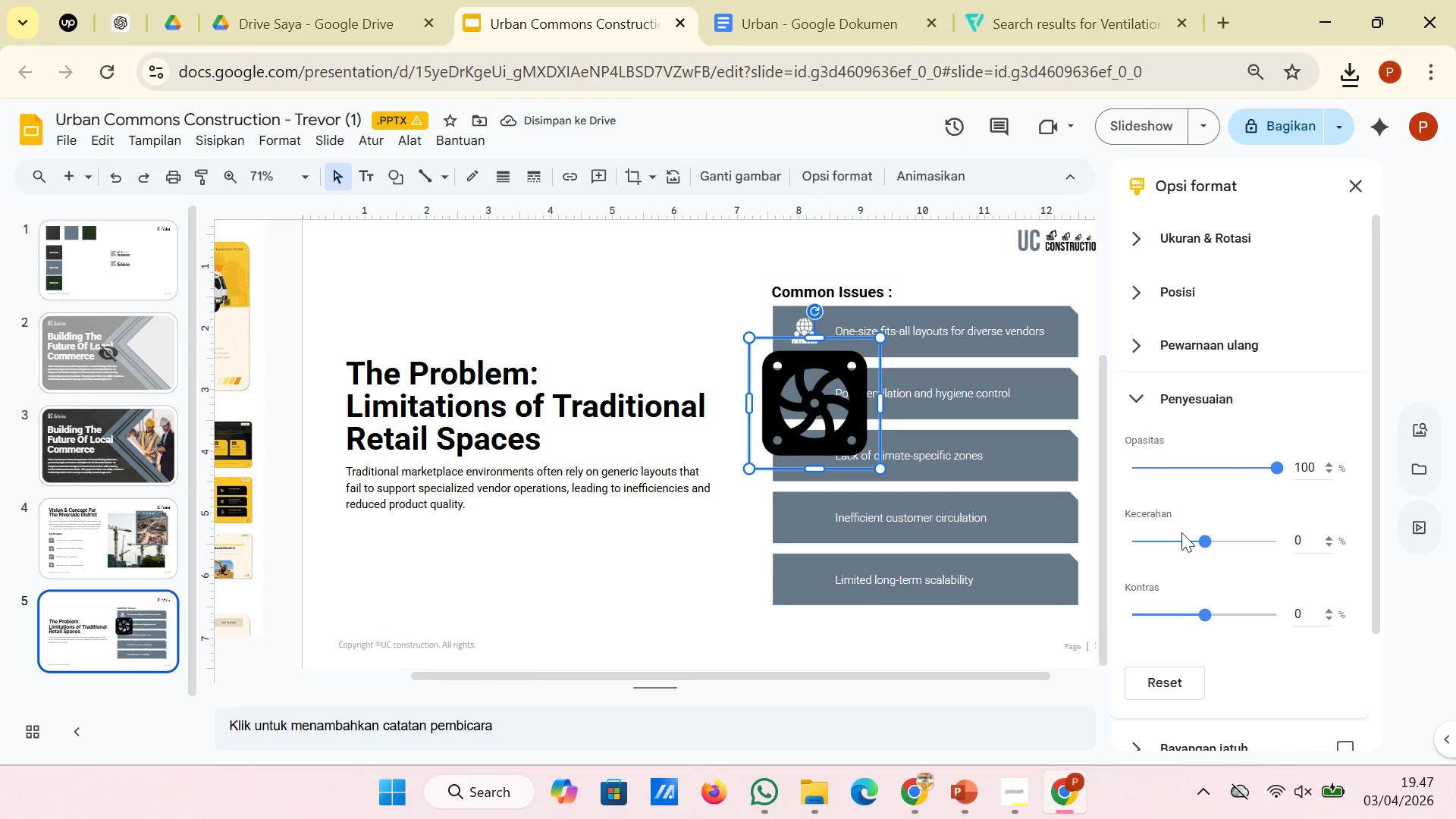 
left_click_drag(start_coordinate=[1205, 539], to_coordinate=[1324, 532])
 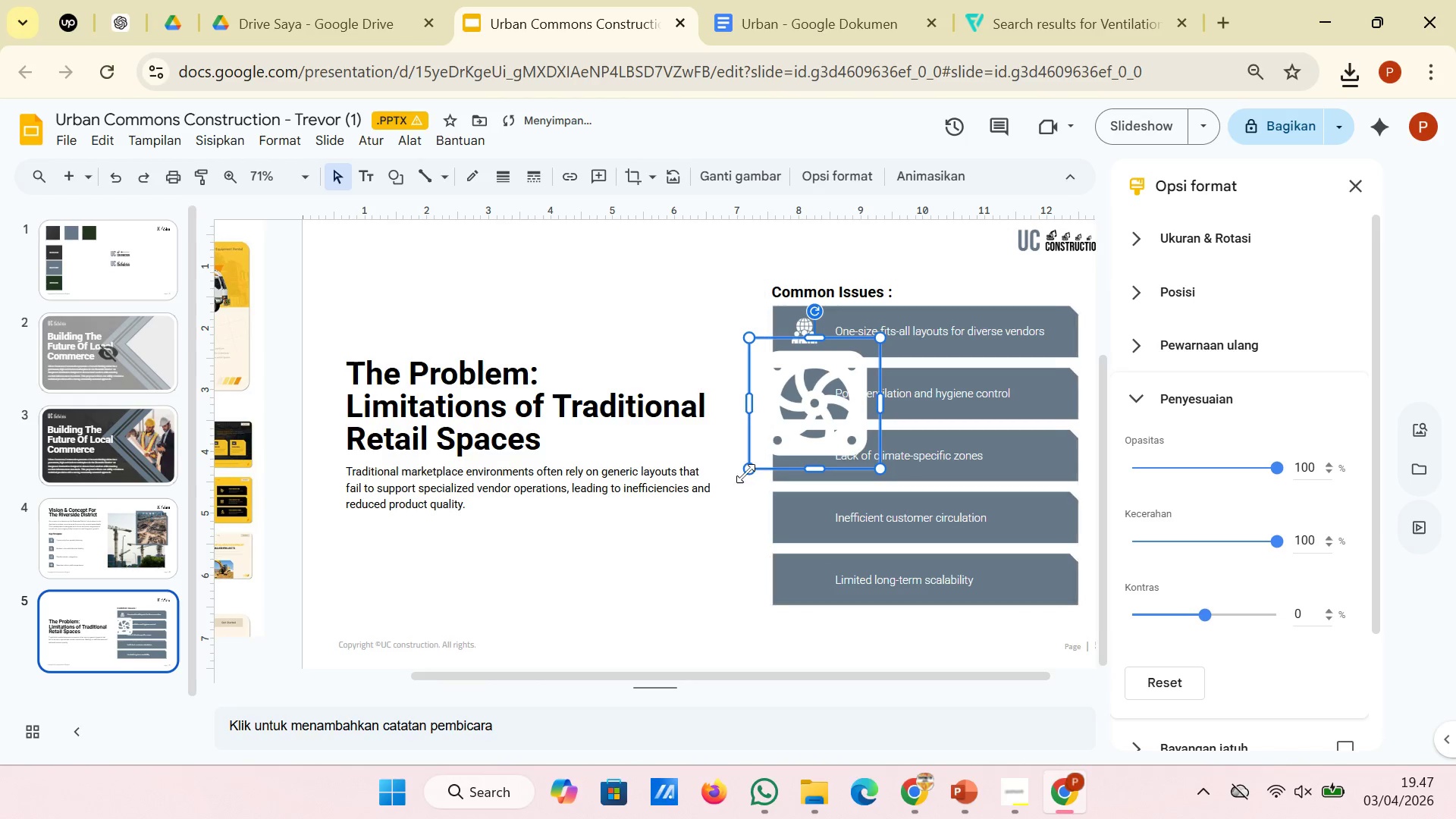 
left_click_drag(start_coordinate=[745, 471], to_coordinate=[878, 376])
 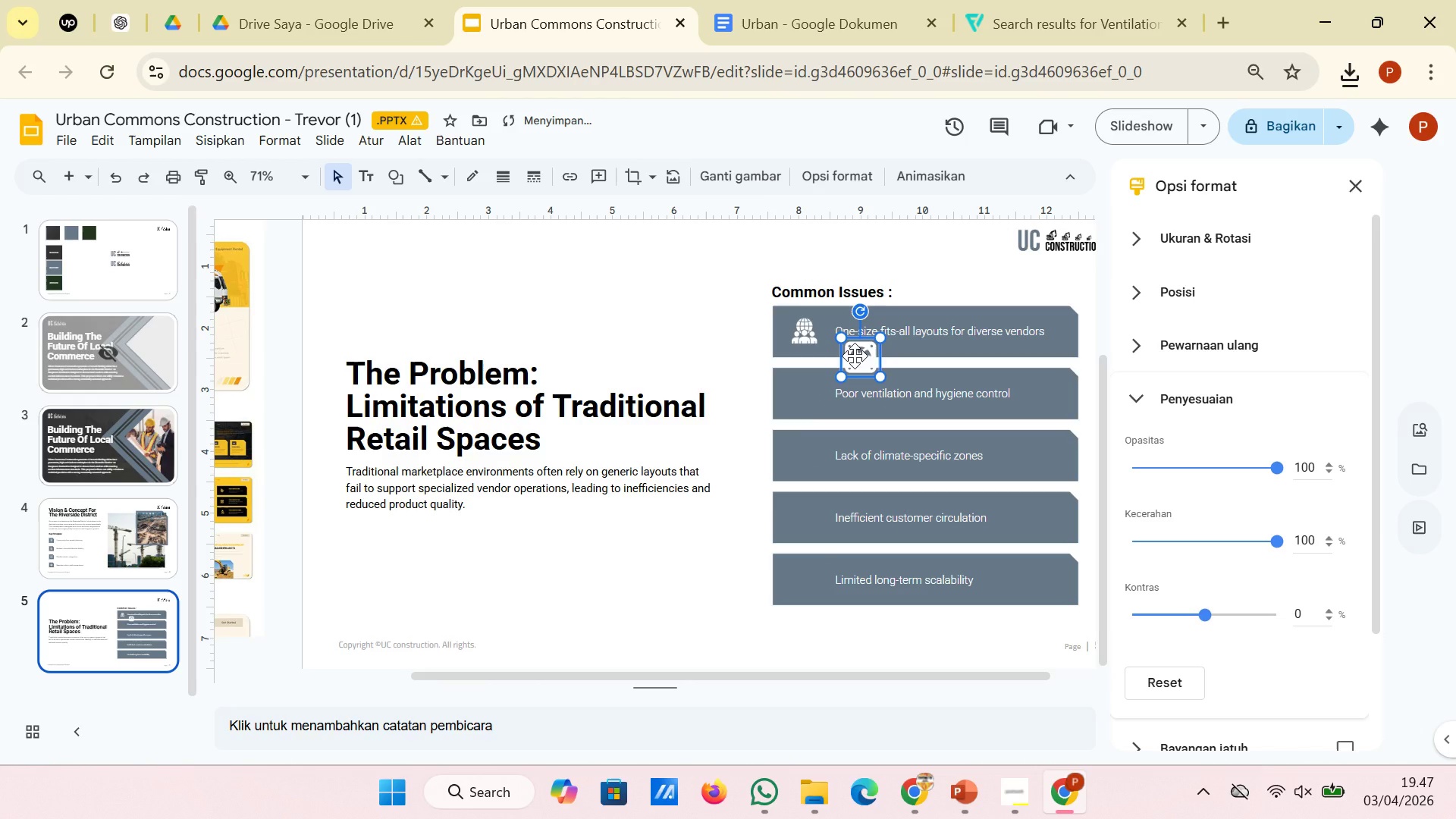 
left_click_drag(start_coordinate=[855, 356], to_coordinate=[796, 391])
 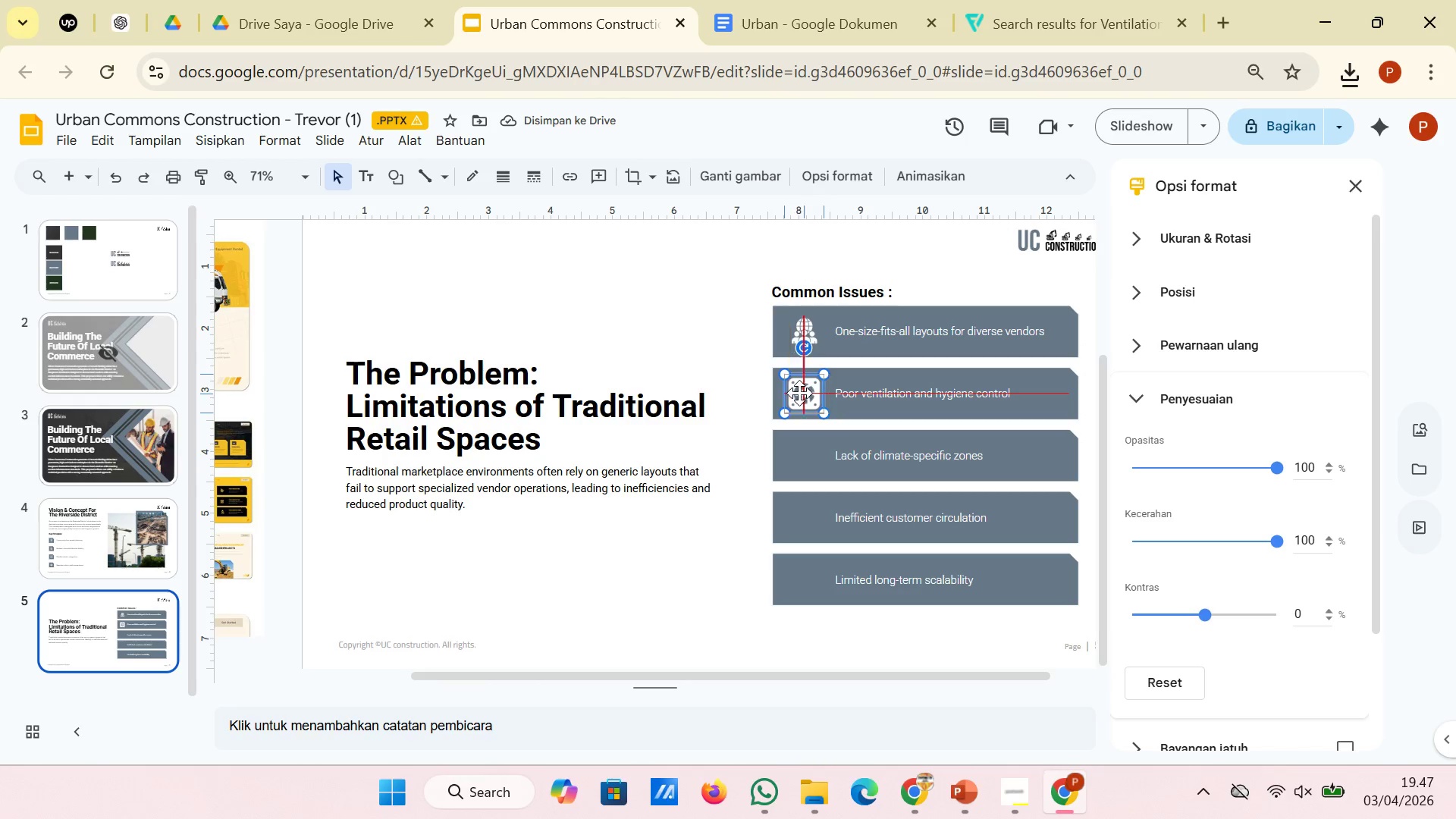 
wait(8.88)
 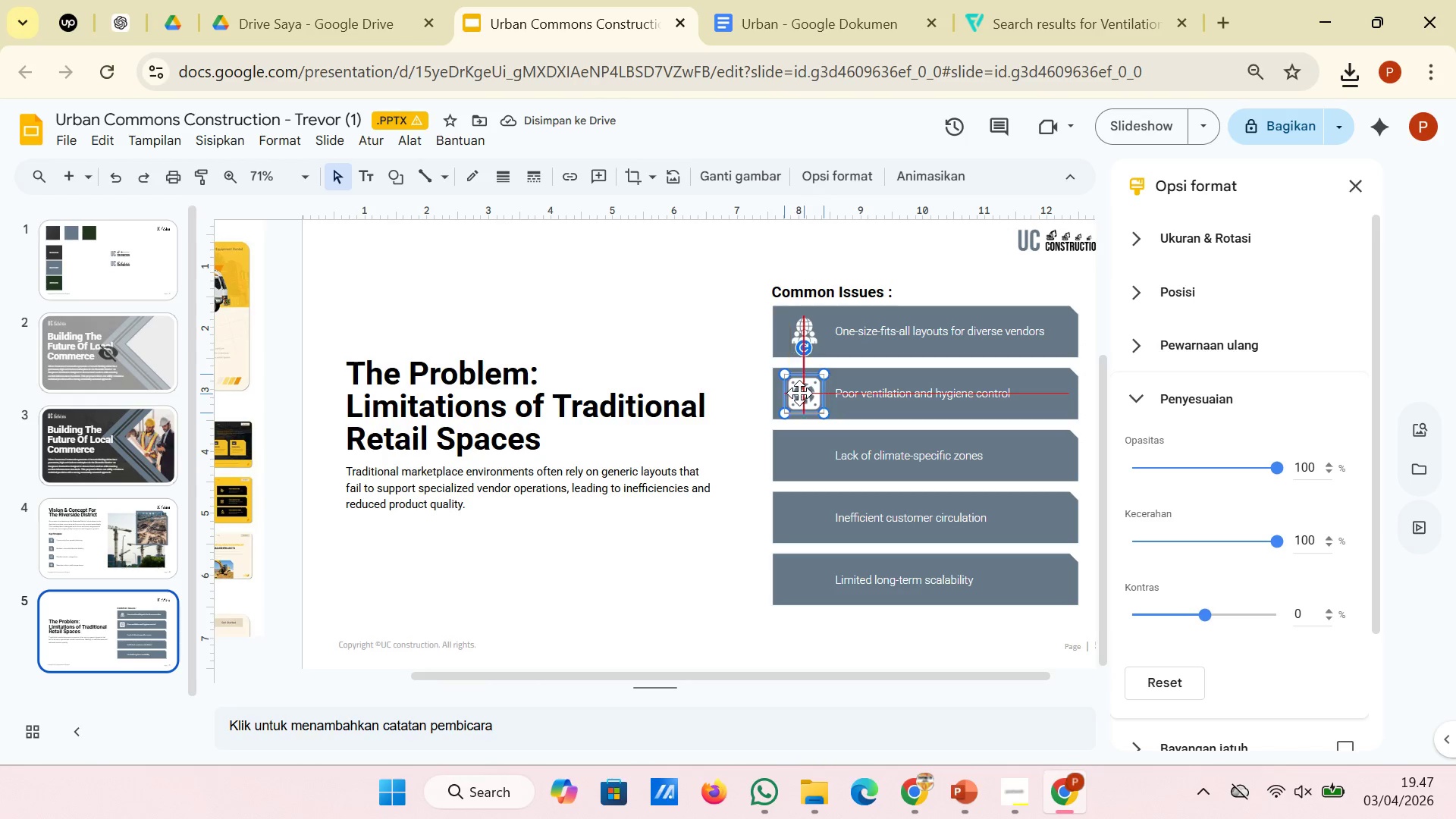 
left_click_drag(start_coordinate=[784, 413], to_coordinate=[791, 383])
 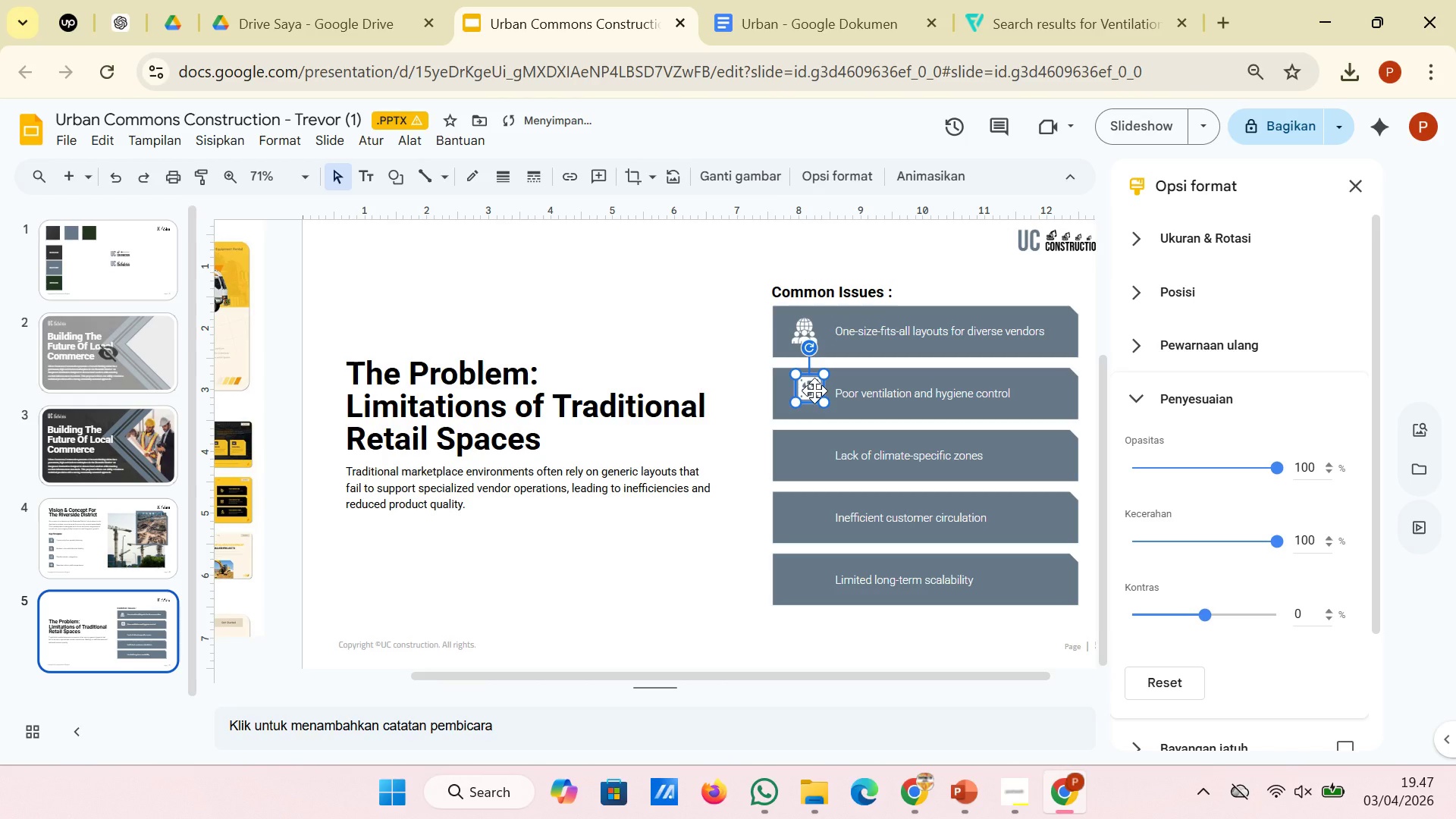 
left_click_drag(start_coordinate=[812, 388], to_coordinate=[810, 400])
 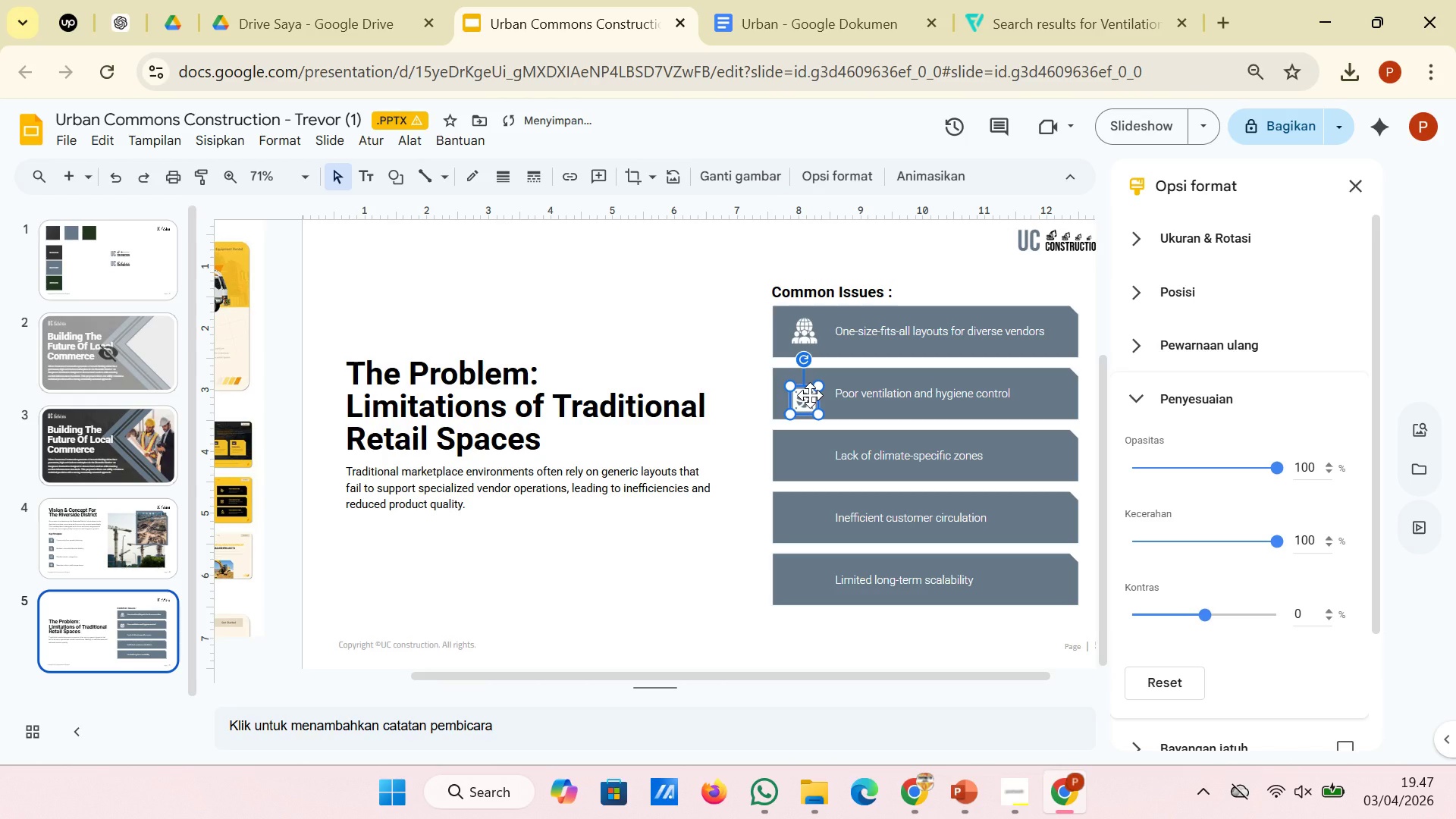 
left_click([810, 395])
 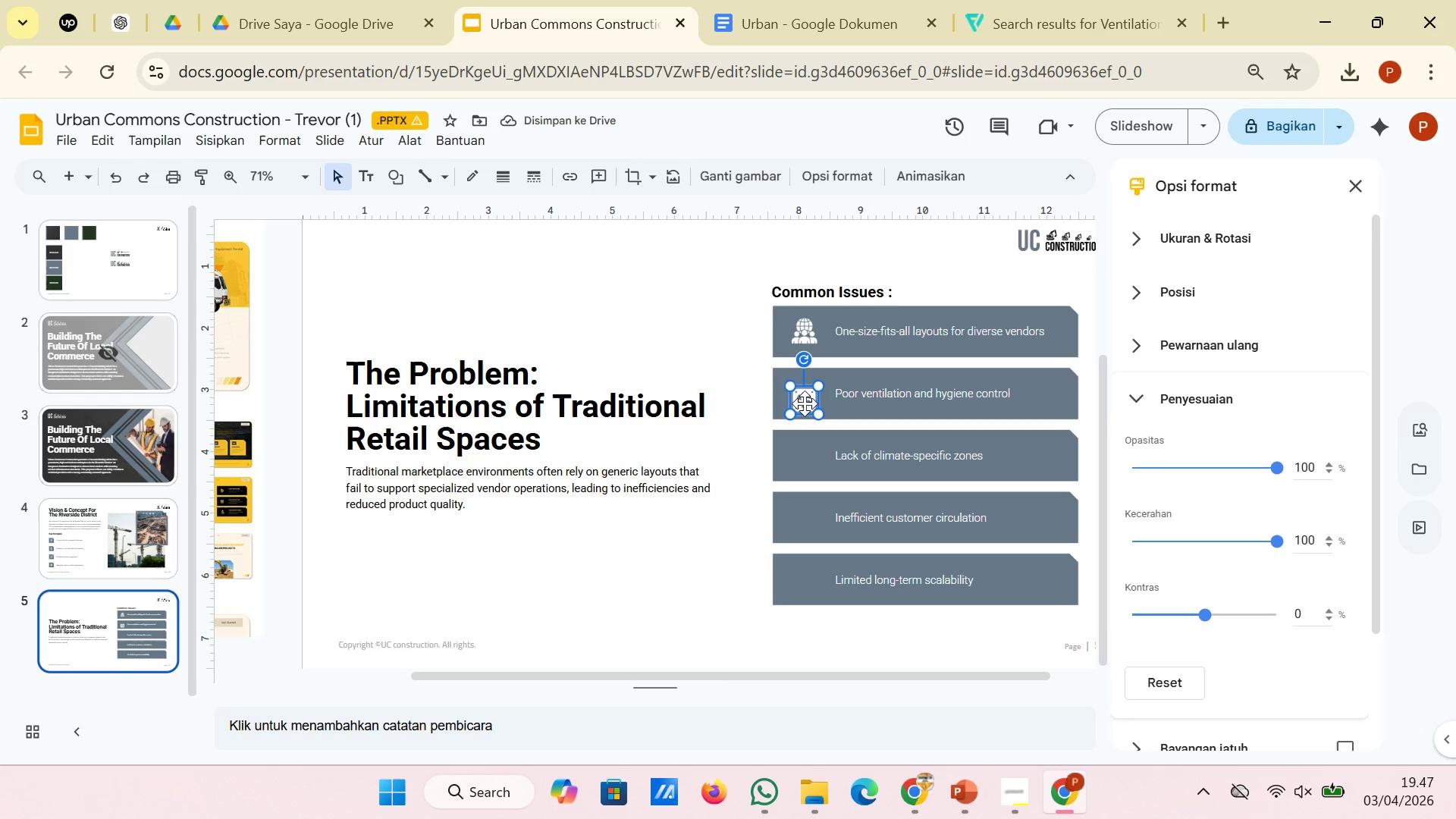 
left_click_drag(start_coordinate=[805, 403], to_coordinate=[805, 396])
 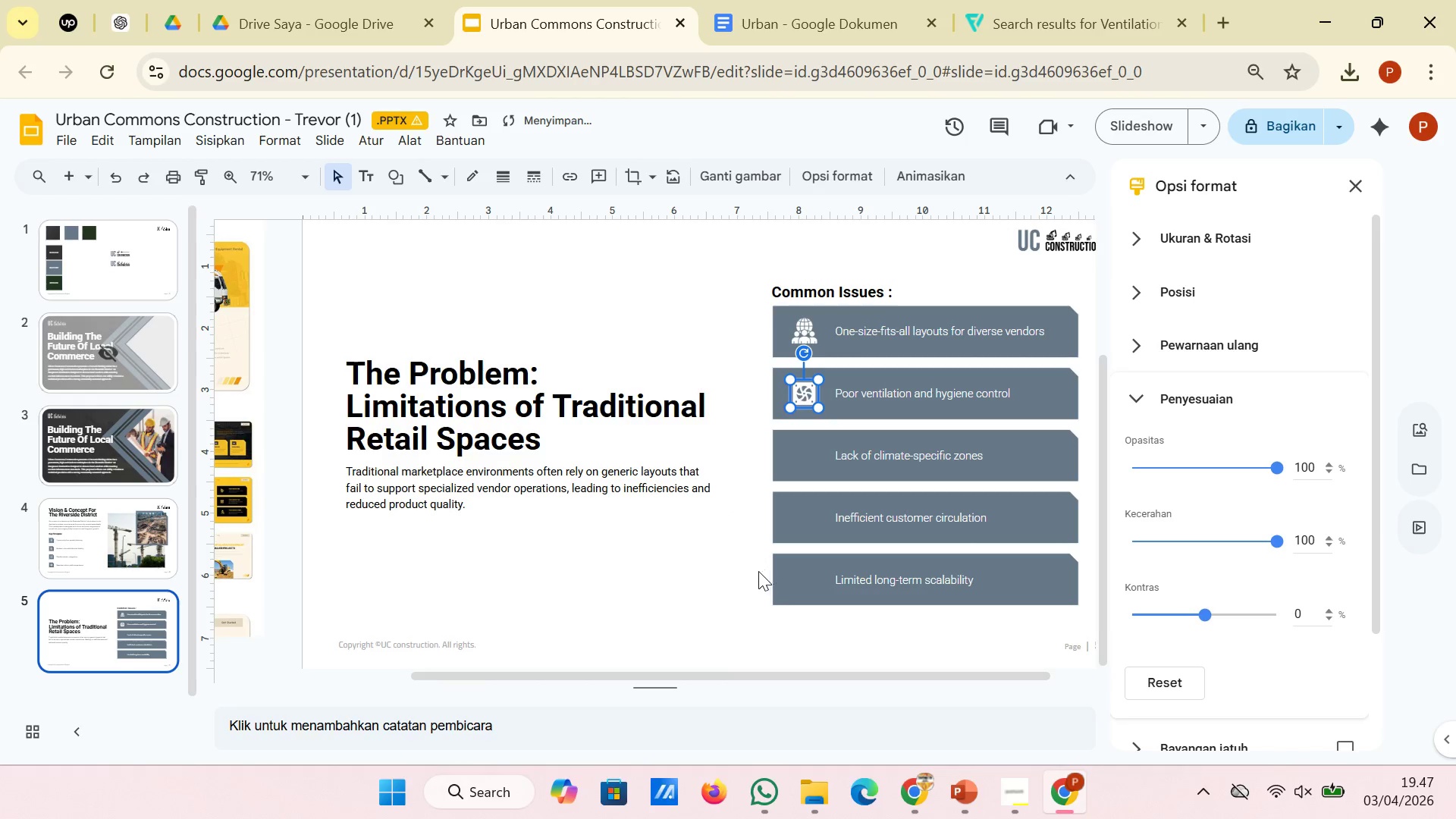 
left_click([731, 582])
 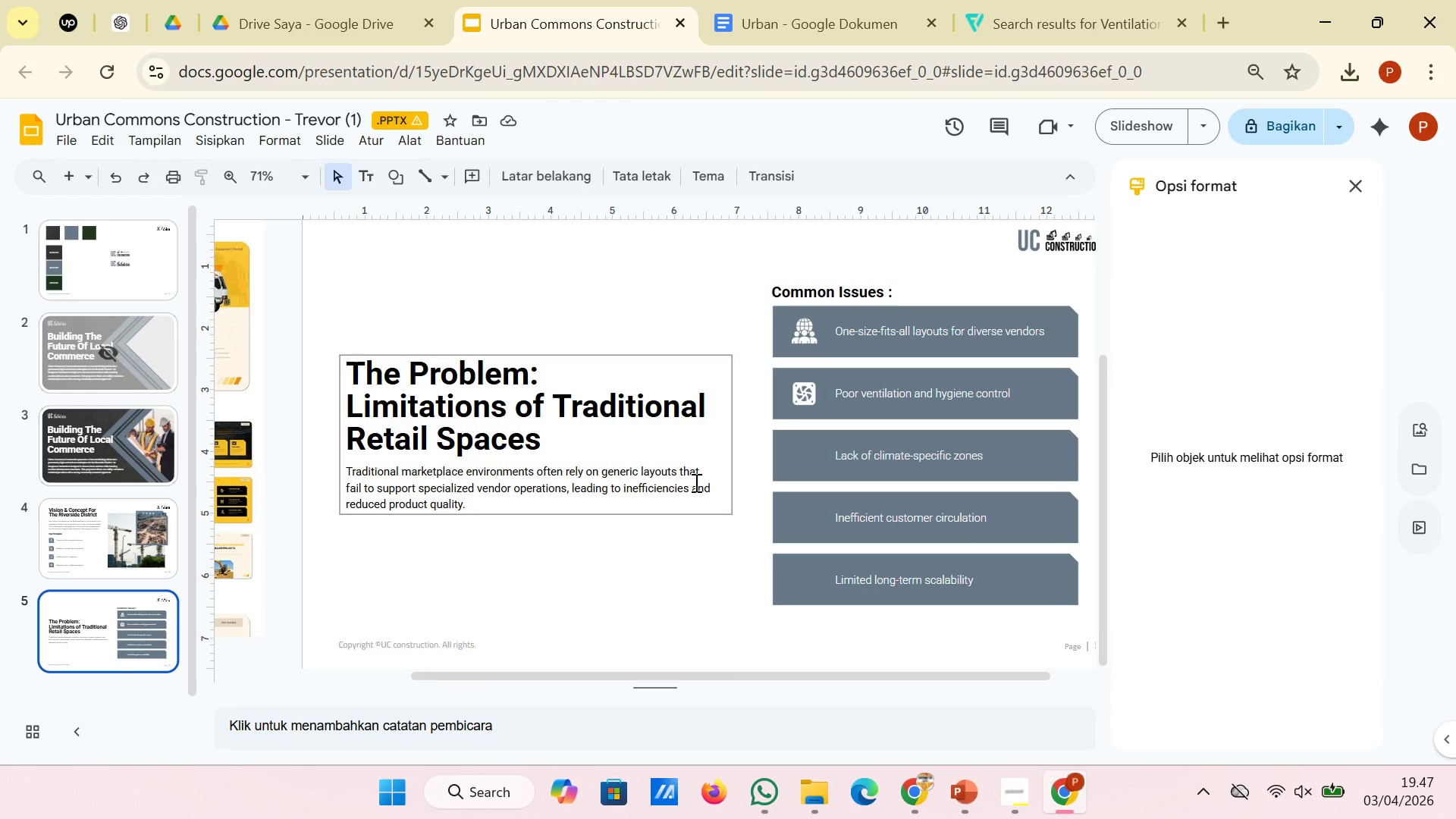 
wait(9.59)
 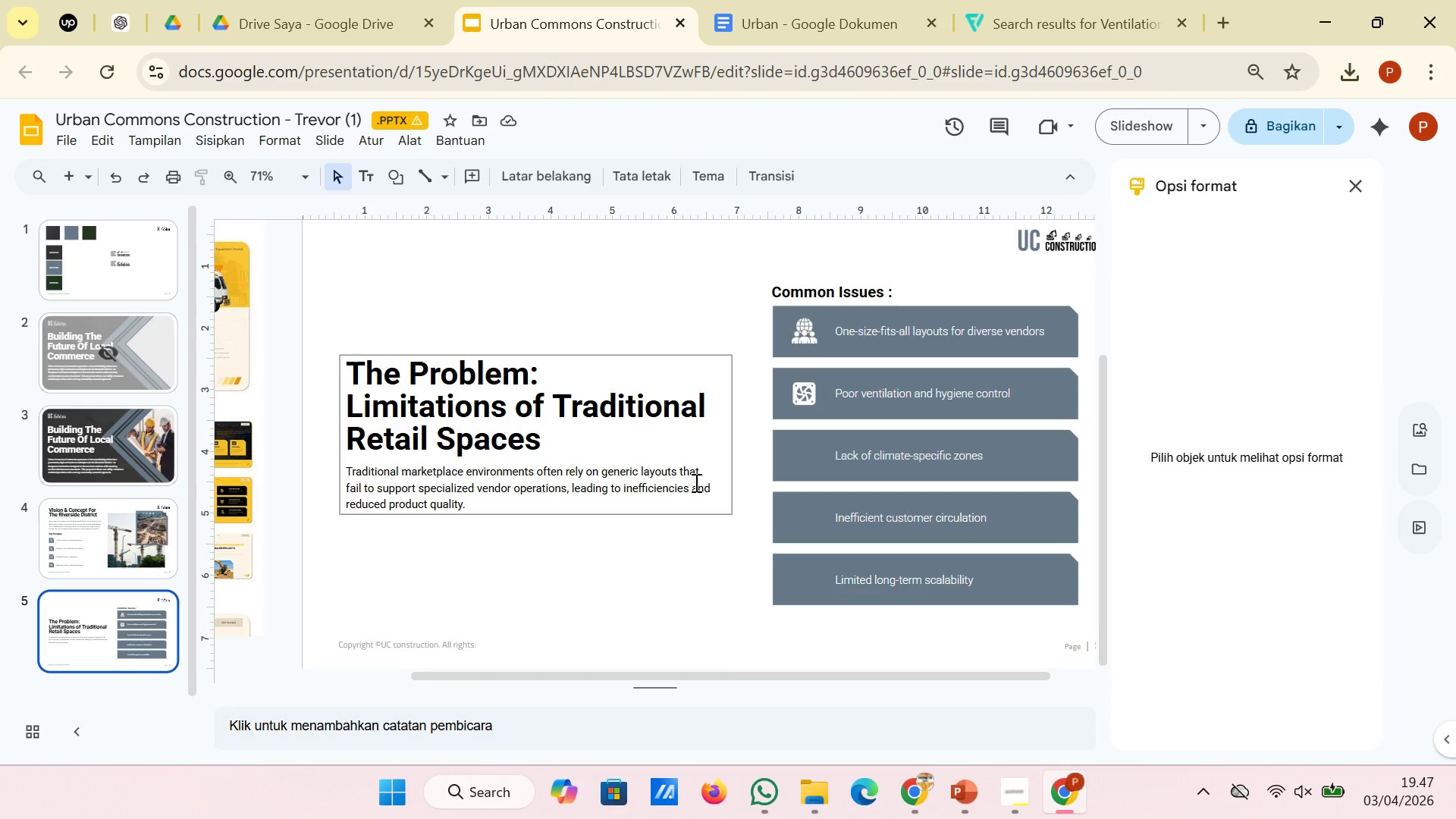 
left_click([1238, 199])
 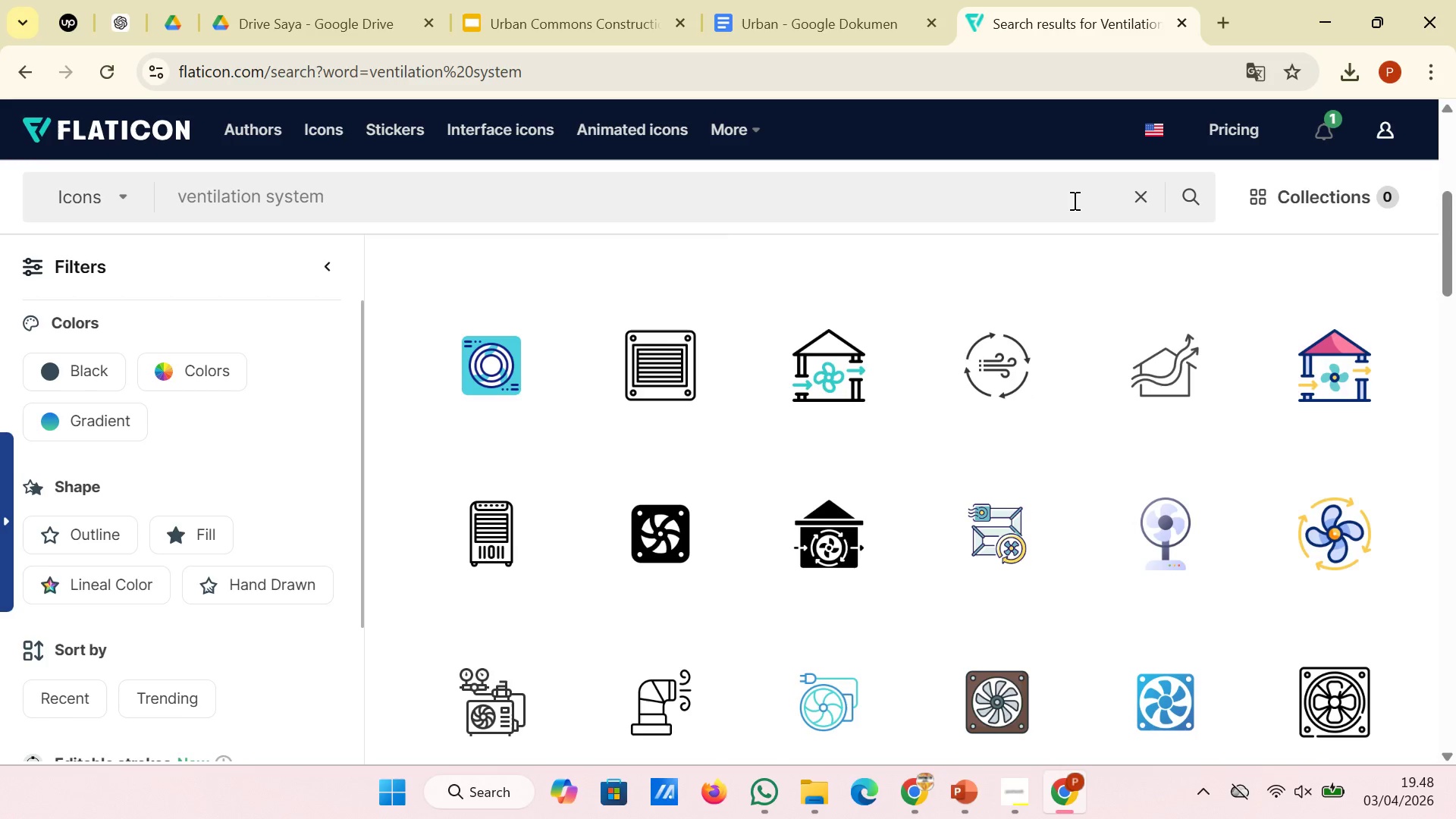 
left_click([1073, 200])
 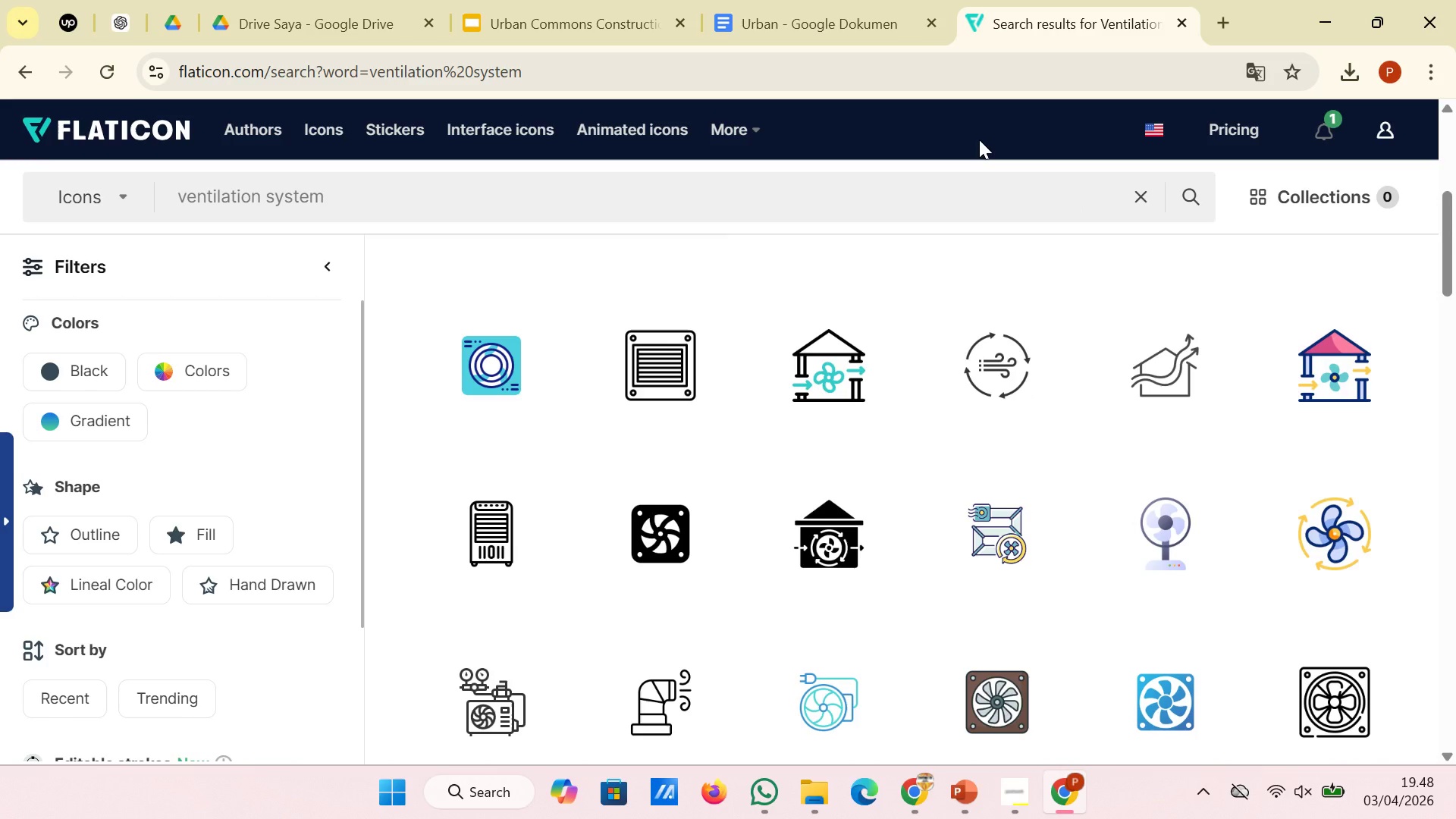 
hold_key(key=Backspace, duration=0.67)
 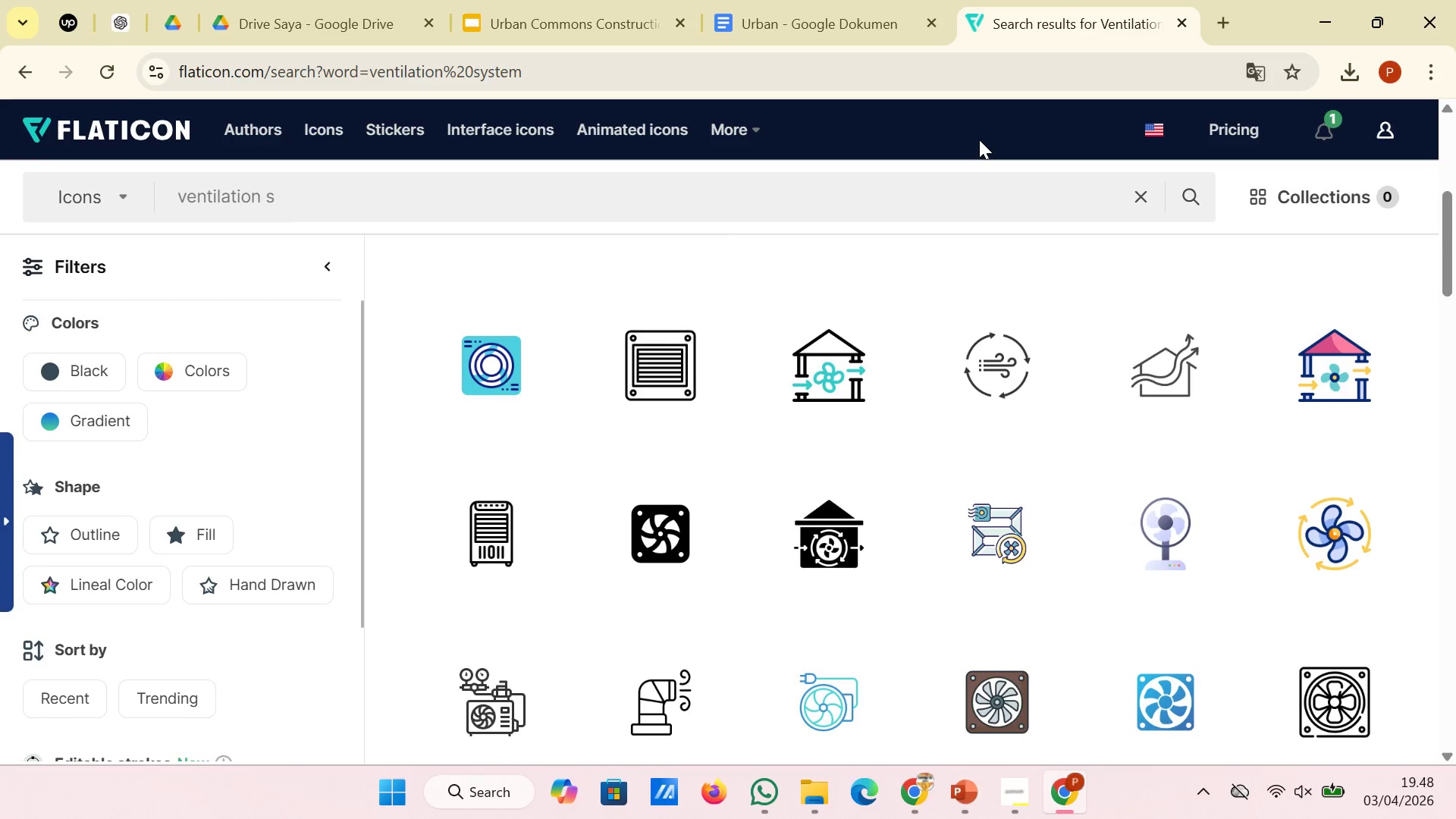 
key(Backspace)
key(Backspace)
key(Backspace)
key(Backspace)
key(Backspace)
key(Backspace)
key(Backspace)
key(Backspace)
key(Backspace)
key(Backspace)
key(Backspace)
key(Backspace)
key(Backspace)
key(Backspace)
type(climate)
 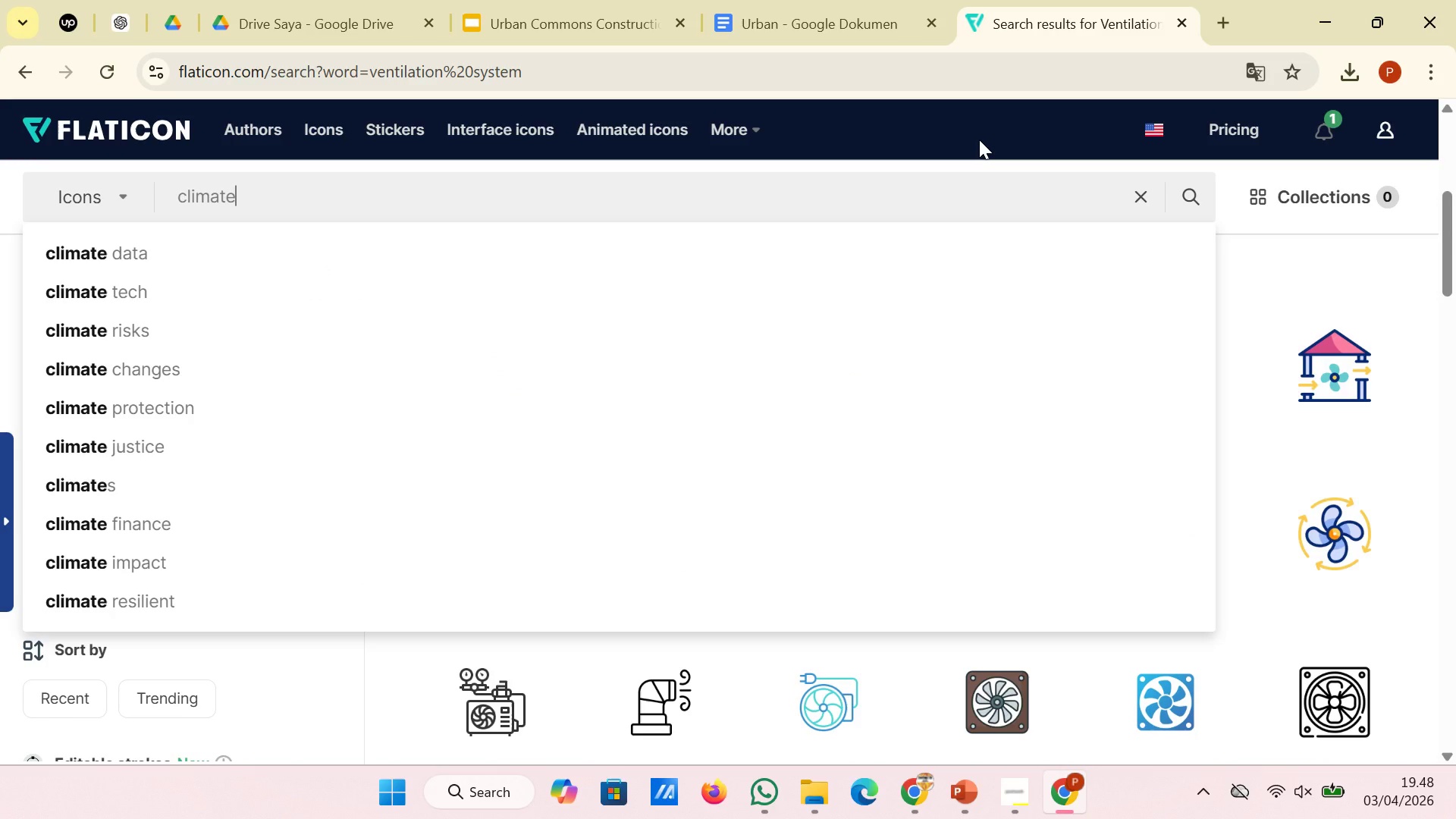 
key(Enter)
 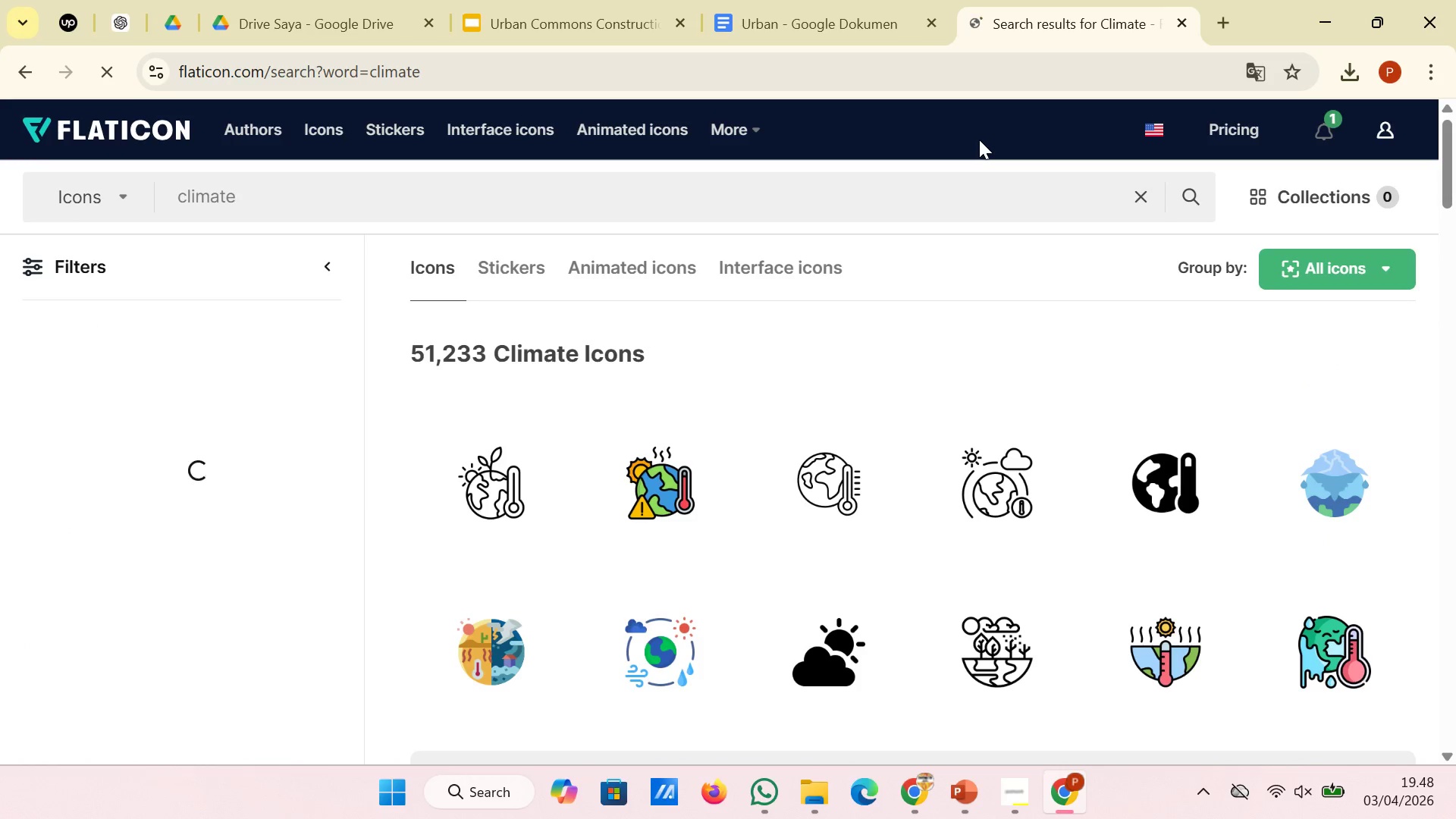 
scroll: coordinate [979, 162], scroll_direction: down, amount: 5.0
 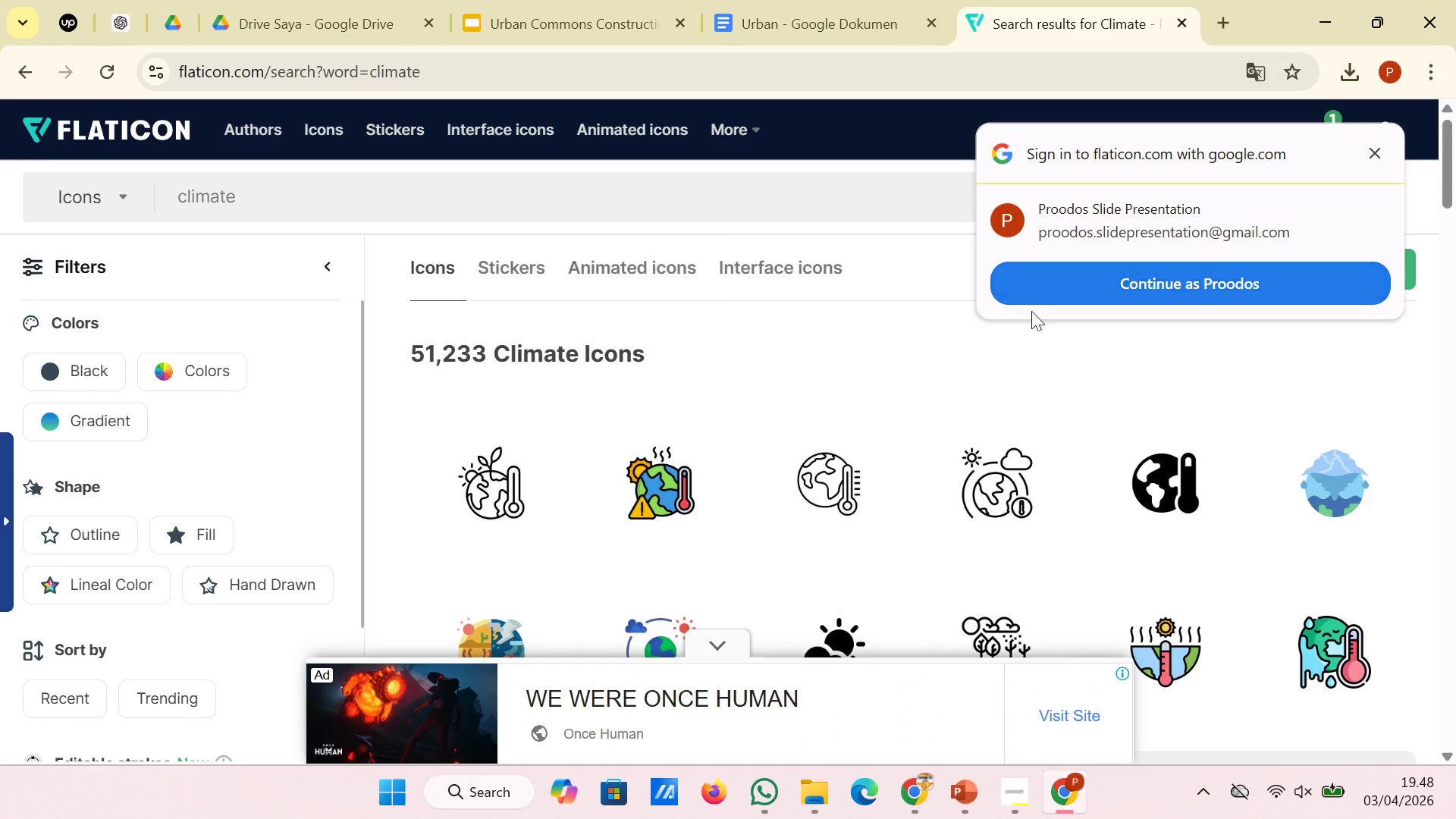 
scroll: coordinate [1003, 420], scroll_direction: down, amount: 11.0
 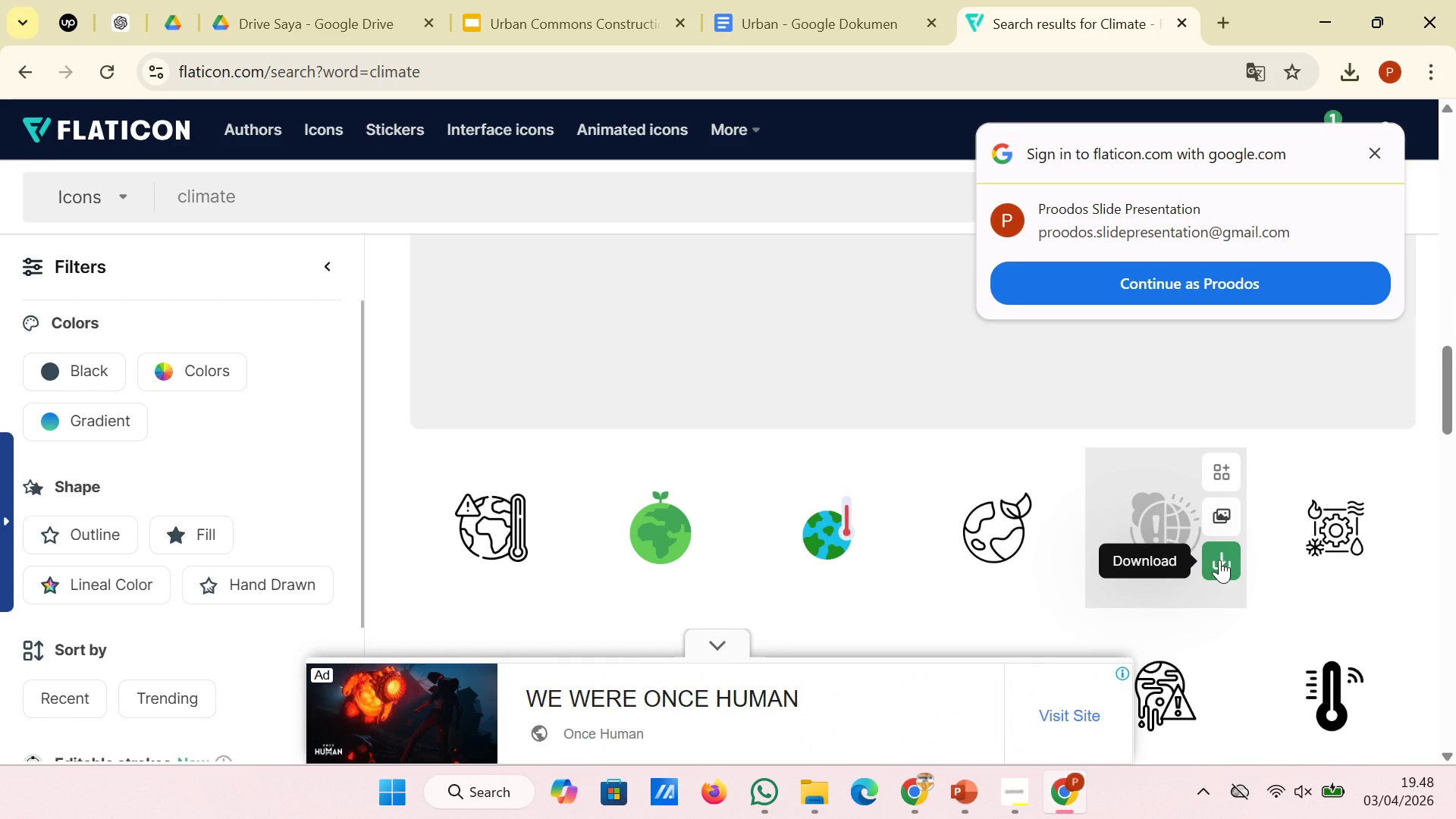 
left_click([1219, 560])
 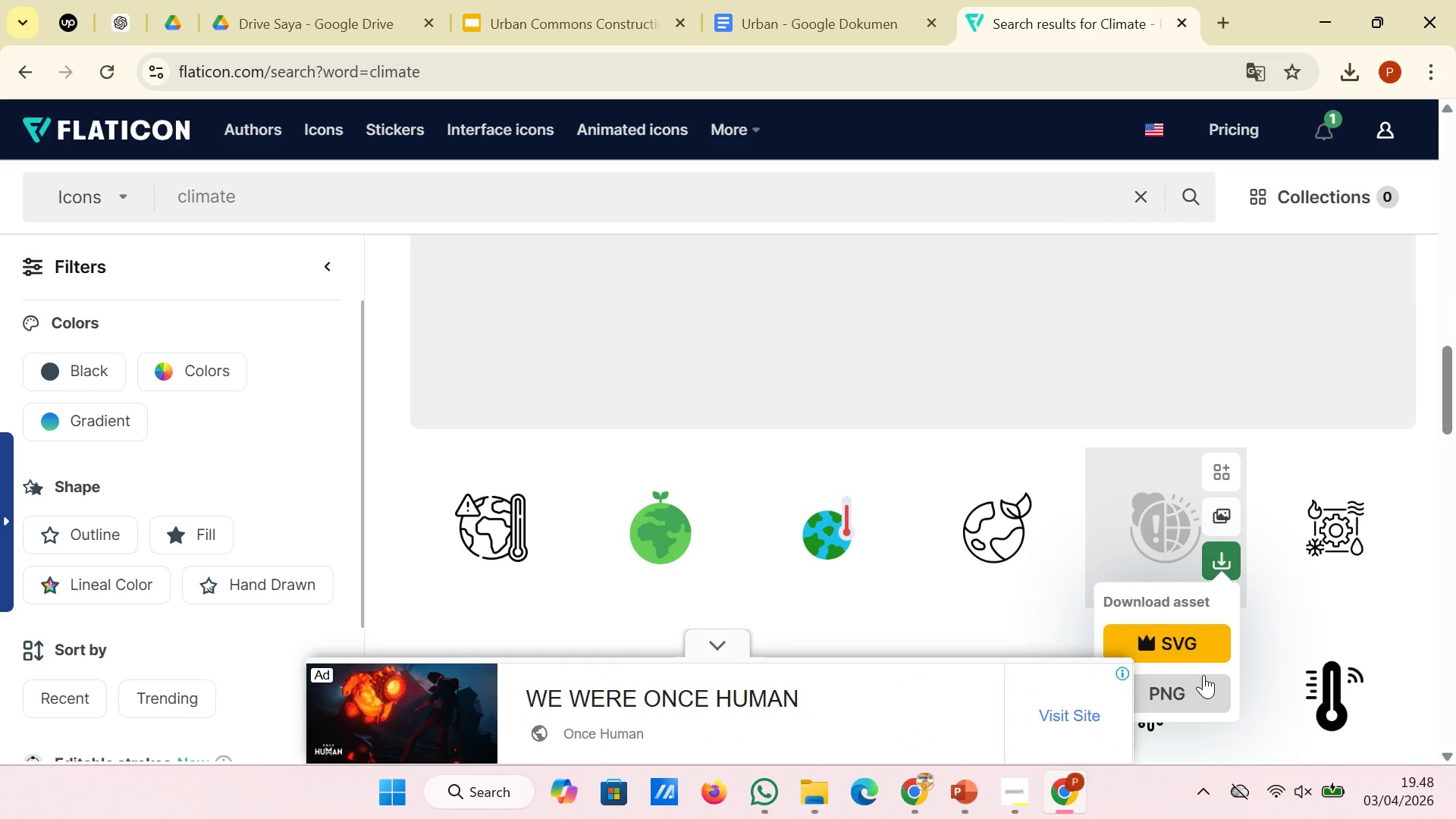 
left_click([1203, 682])
 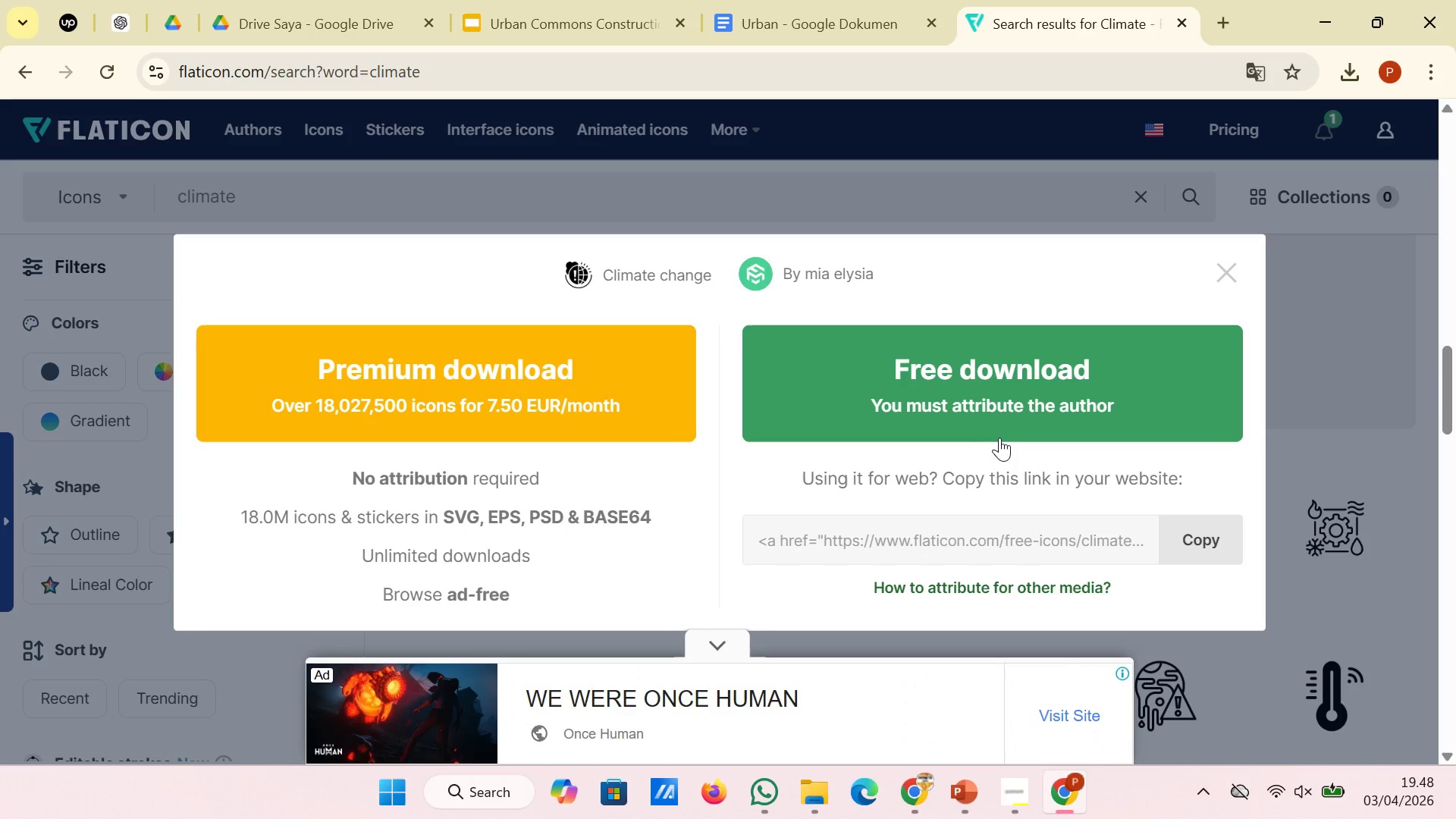 
left_click([999, 438])
 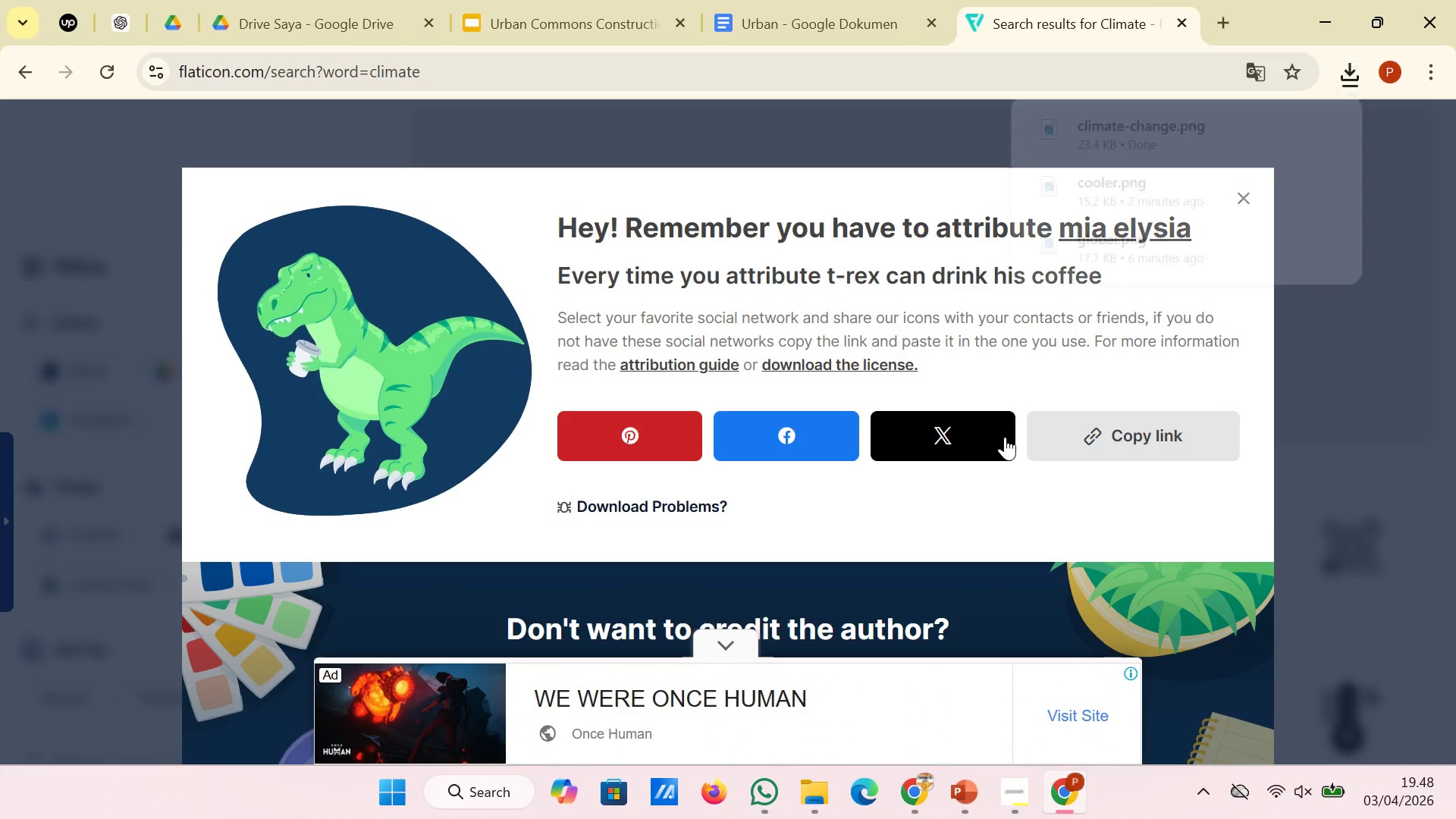 
scroll: coordinate [999, 437], scroll_direction: down, amount: 3.0
 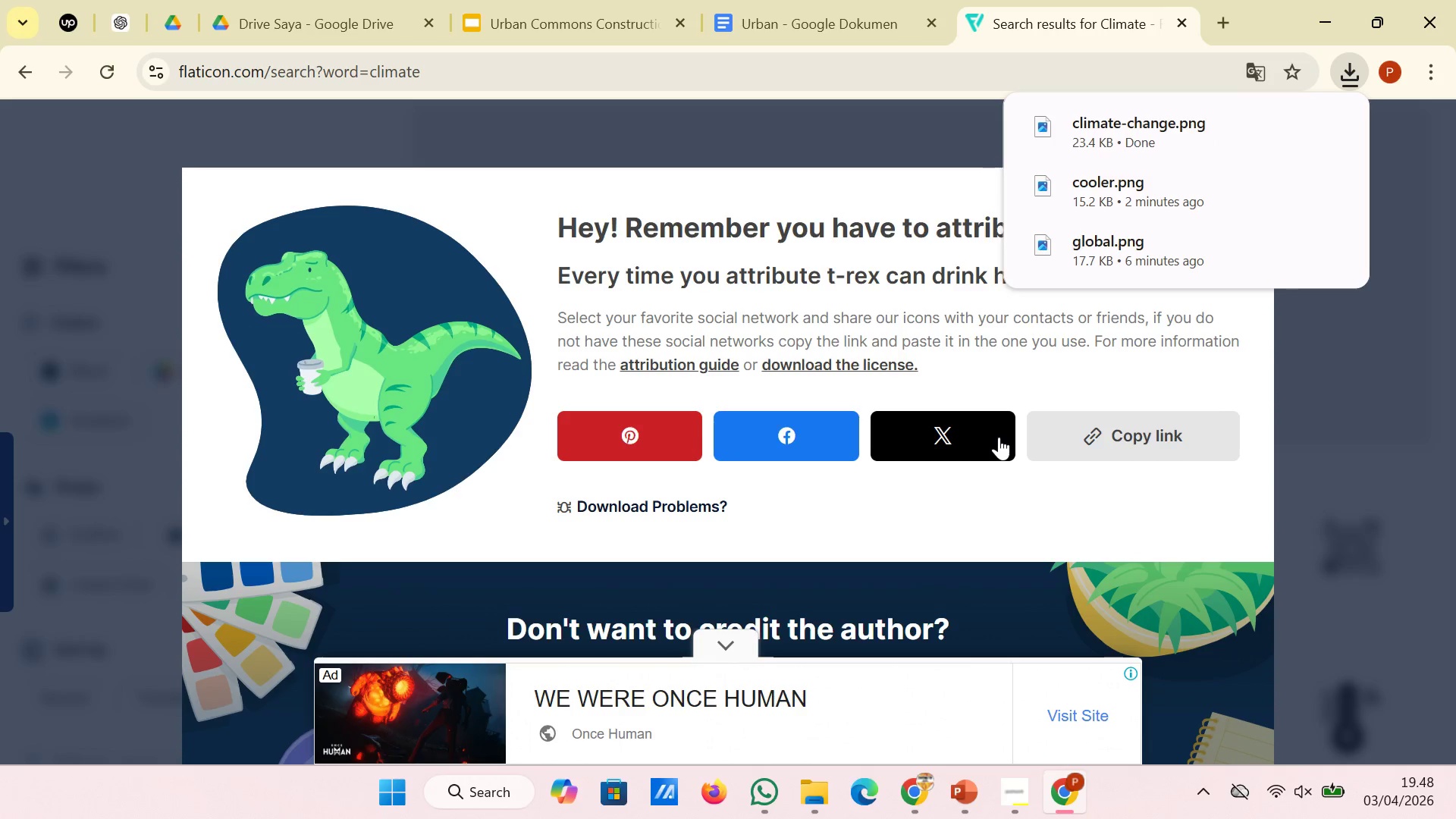 
scroll: coordinate [998, 452], scroll_direction: none, amount: 0.0
 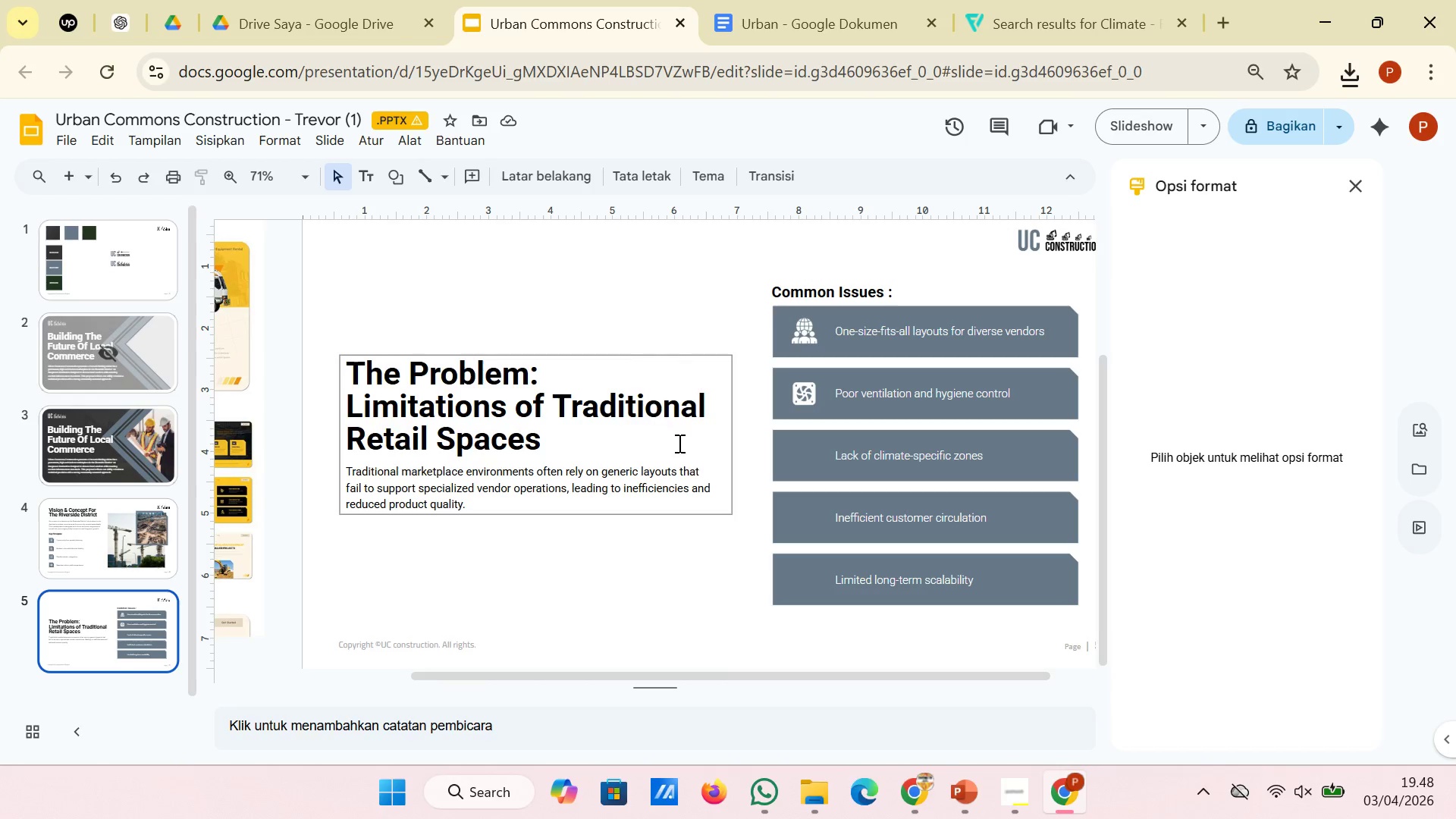 
wait(8.41)
 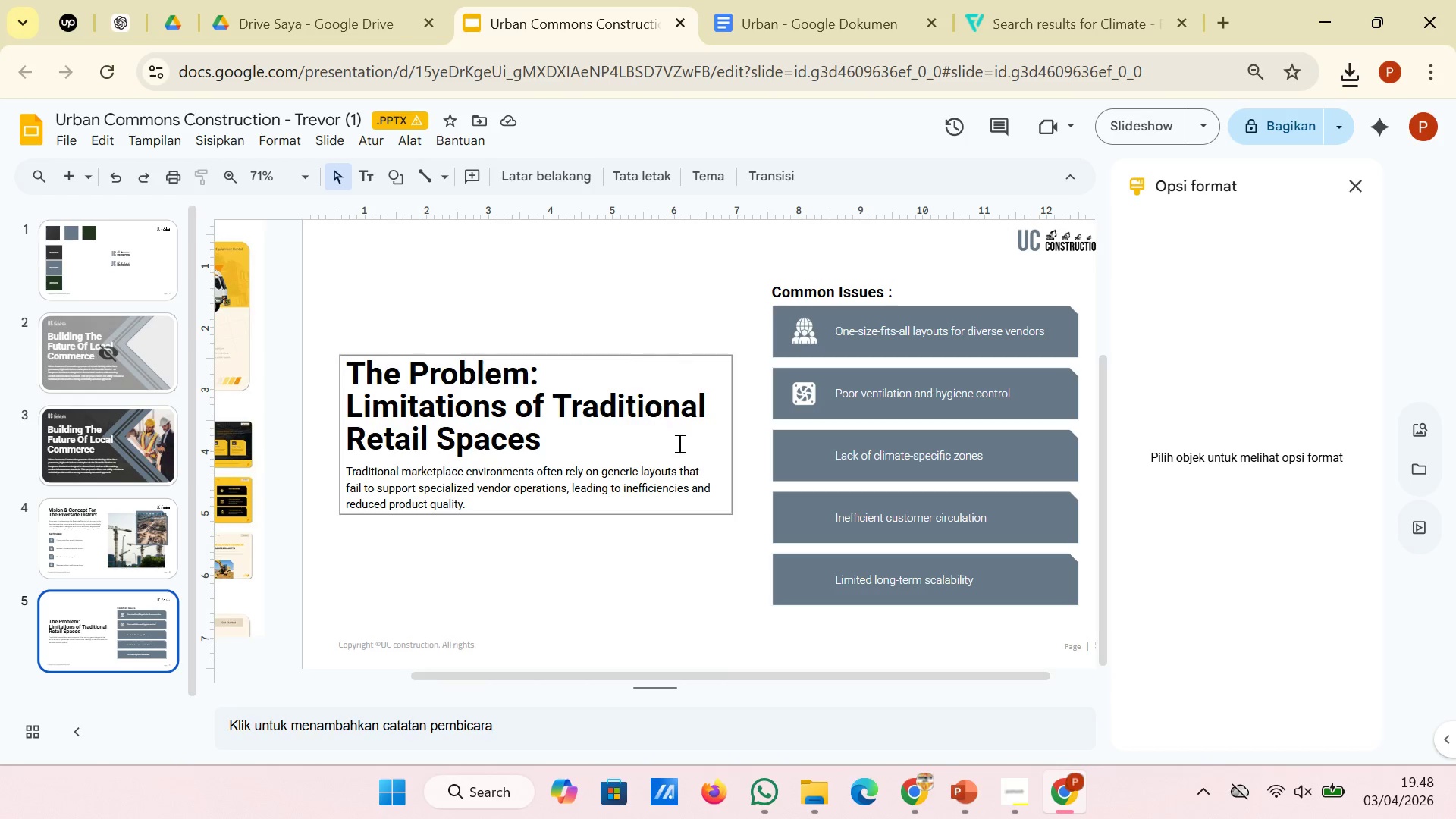 
left_click([33, 374])
 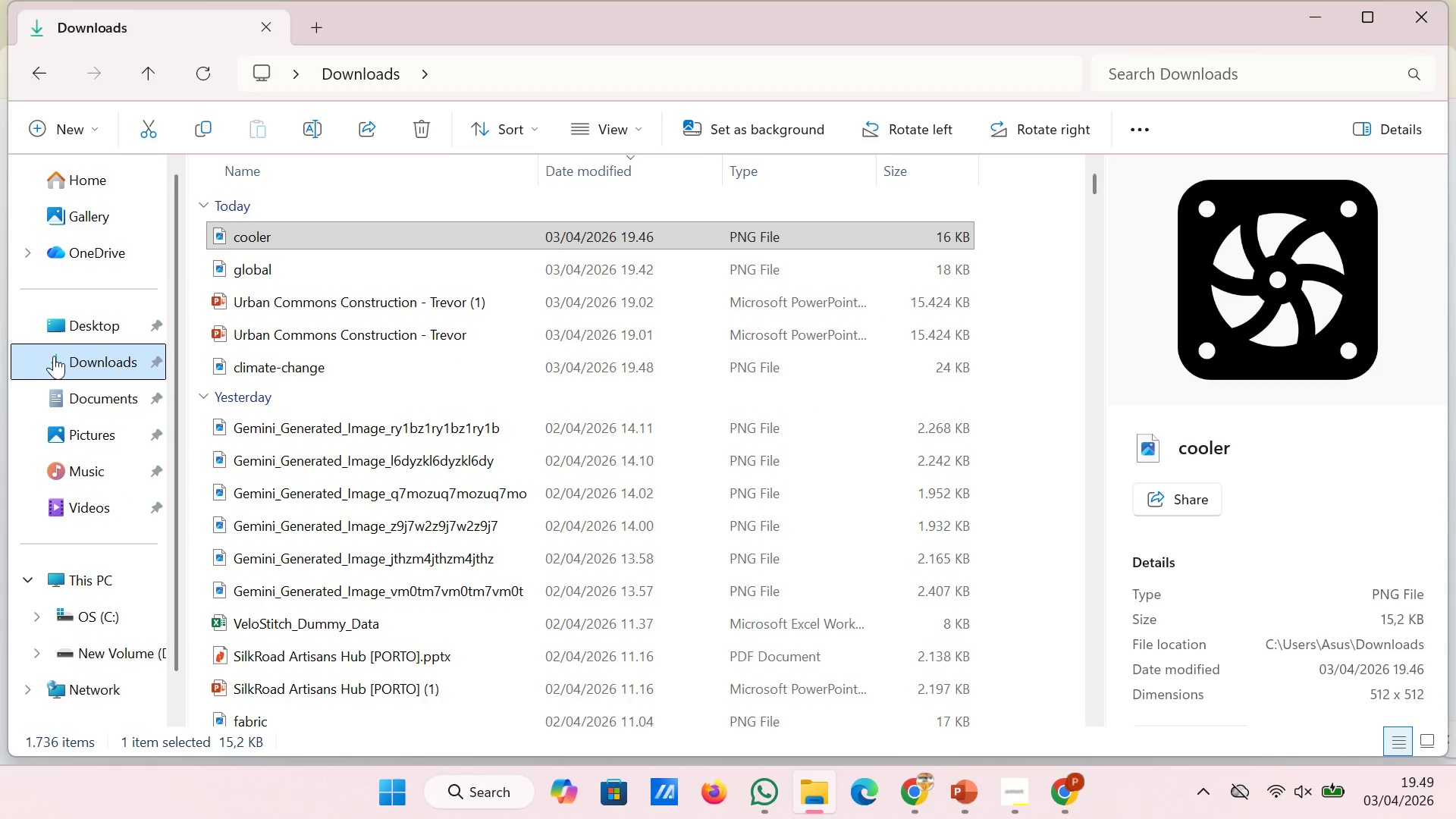 
left_click([56, 355])
 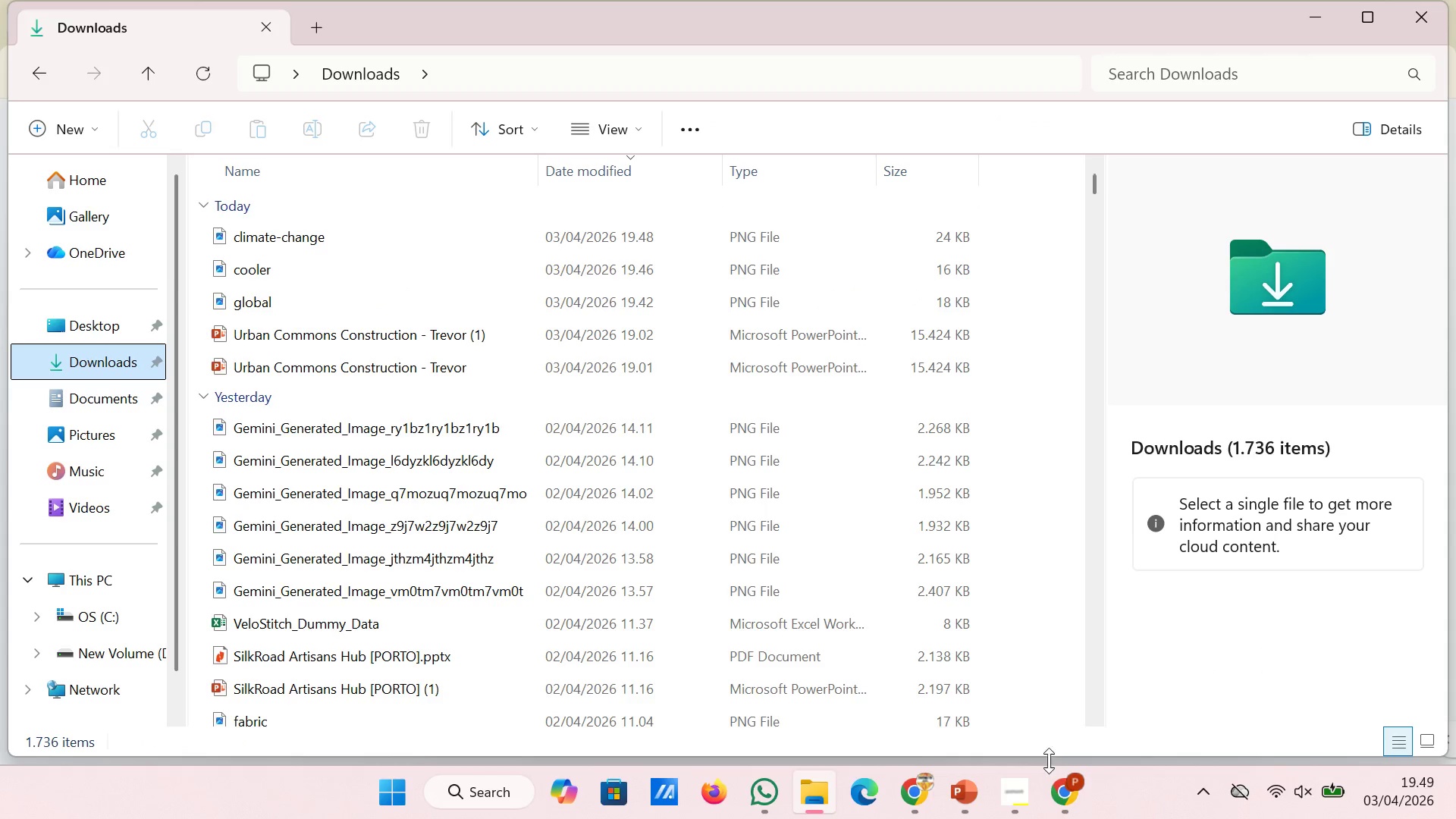 
left_click([1048, 782])
 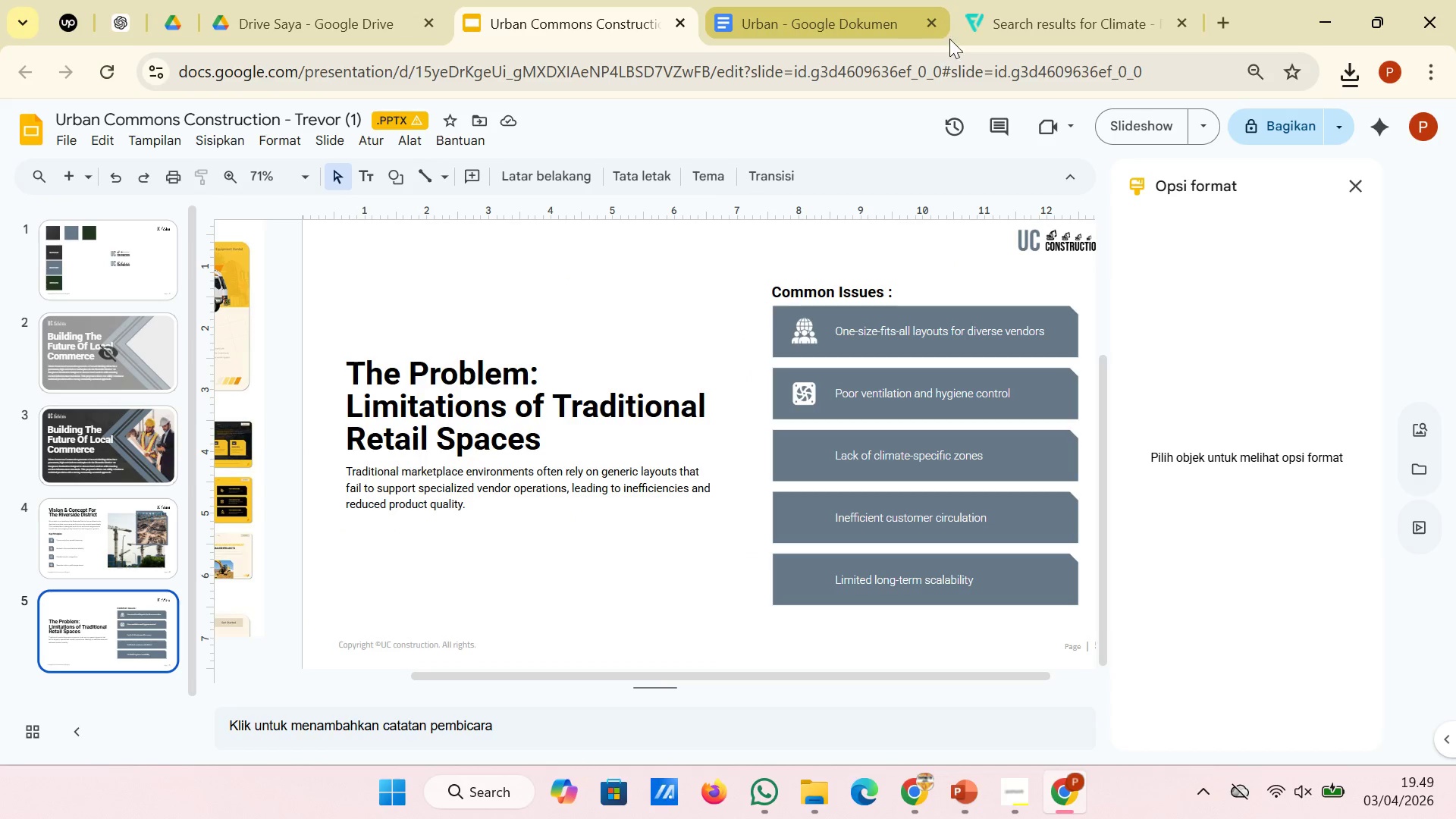 
left_click([981, 33])
 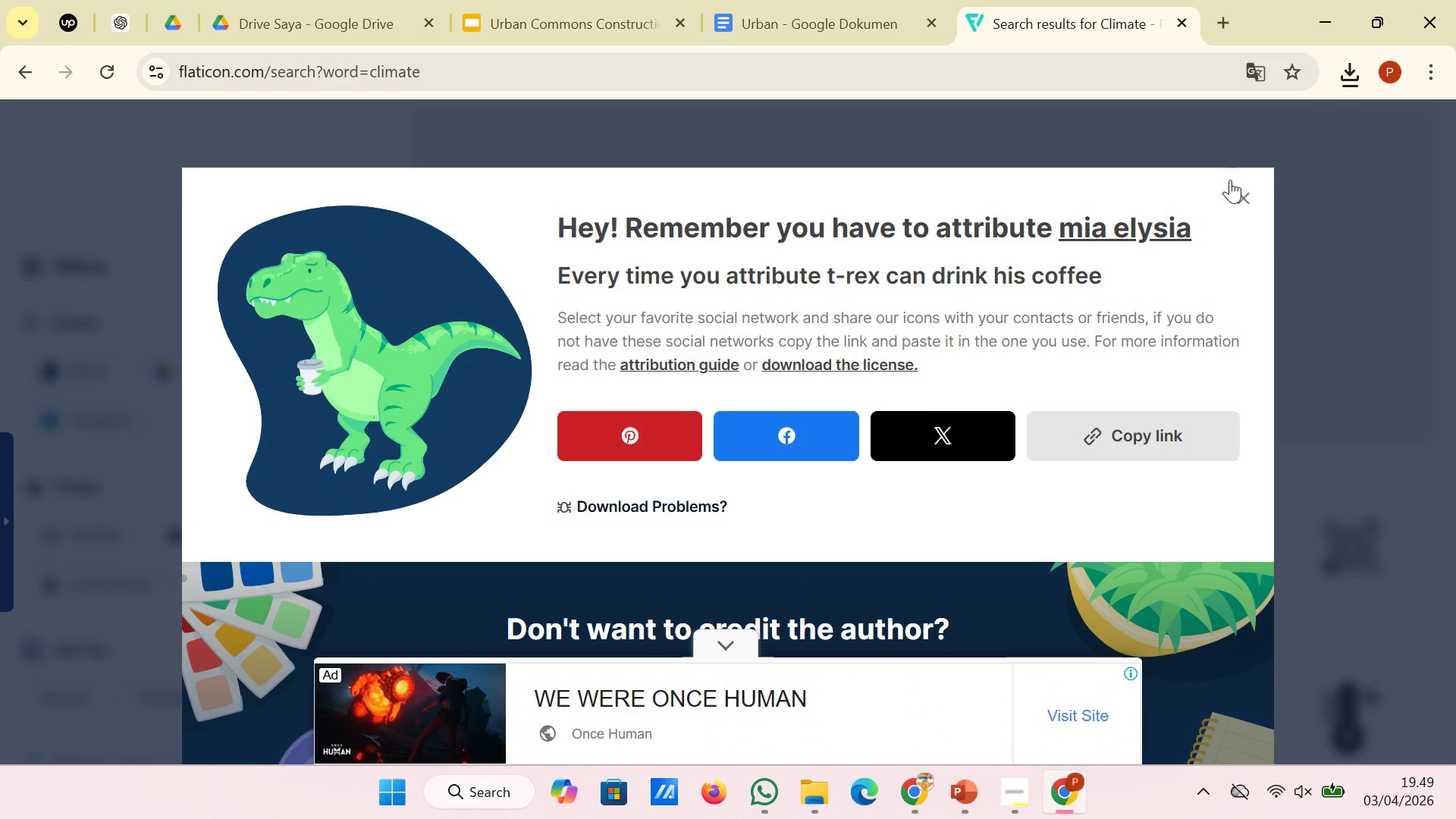 
left_click([1239, 198])
 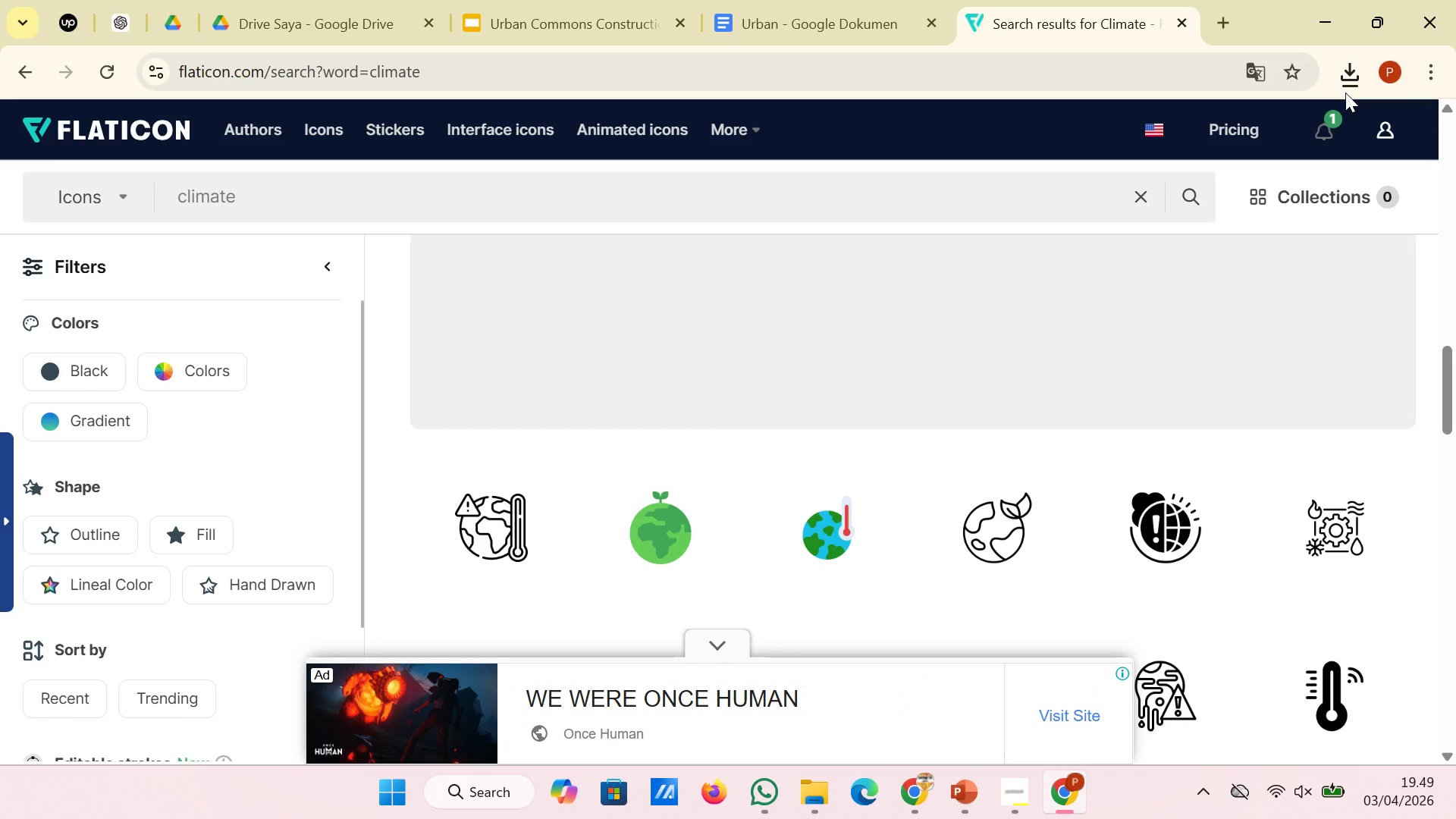 
left_click([1332, 73])
 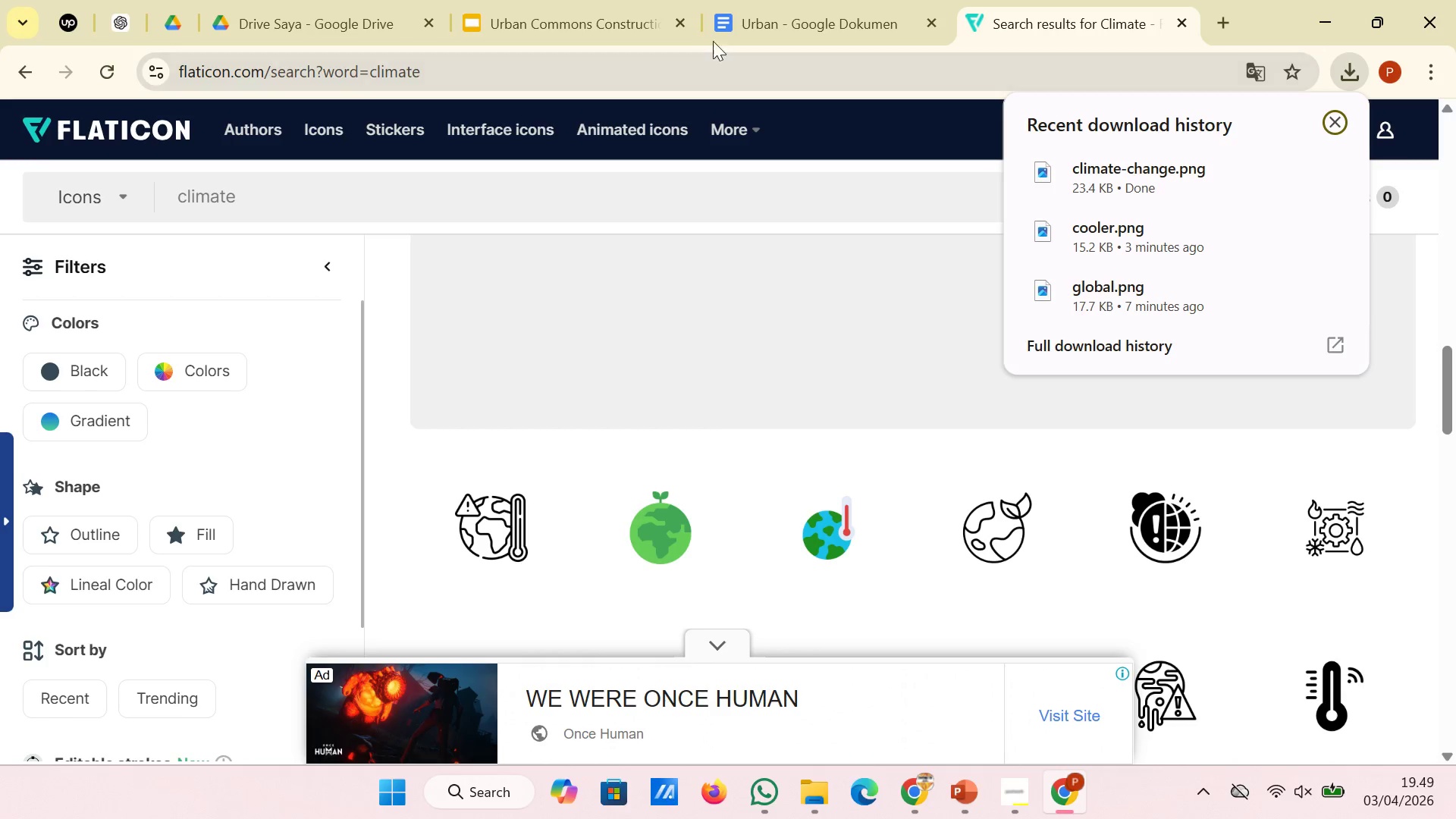 
left_click([467, 0])
 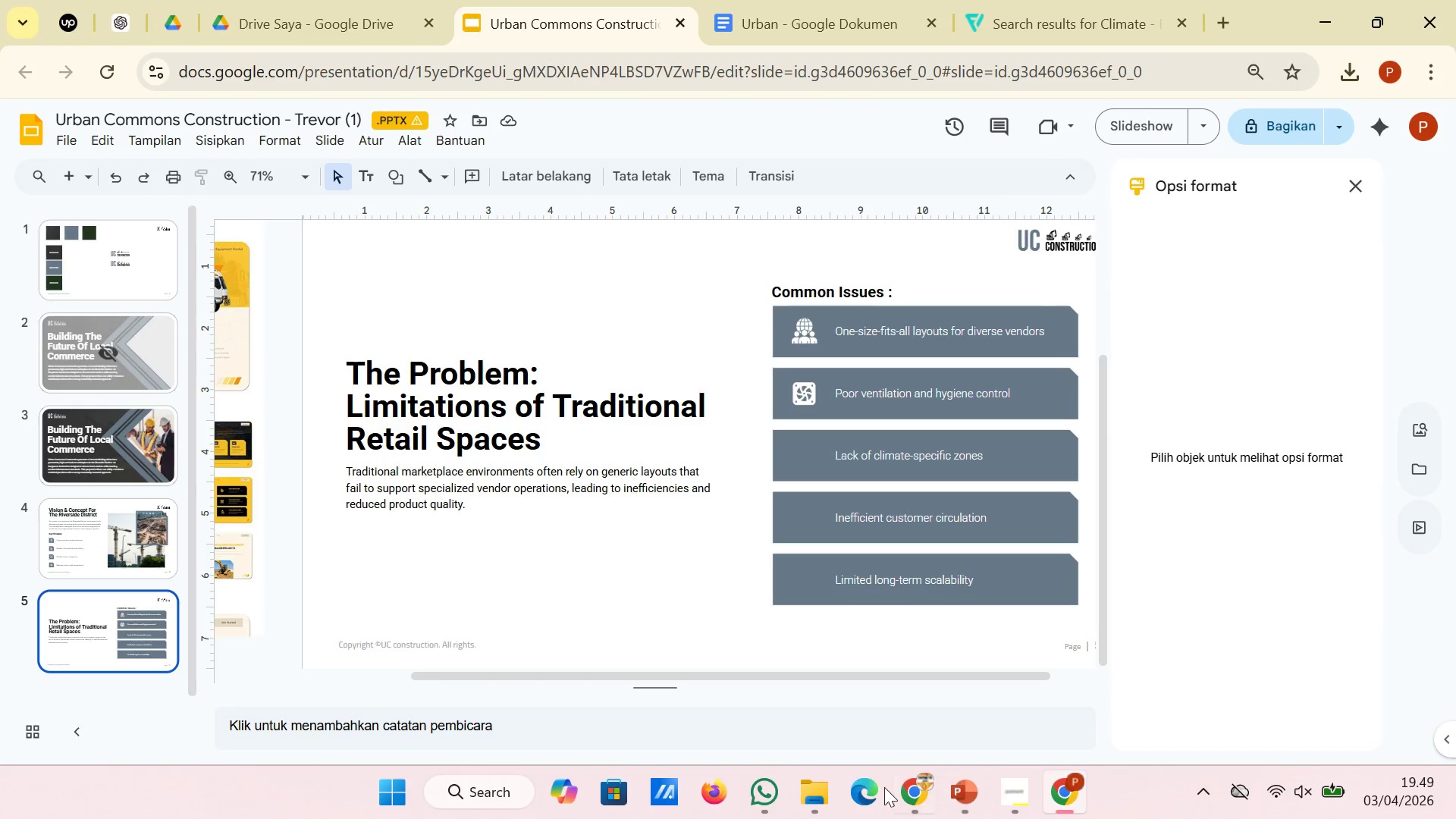 
left_click([795, 806])
 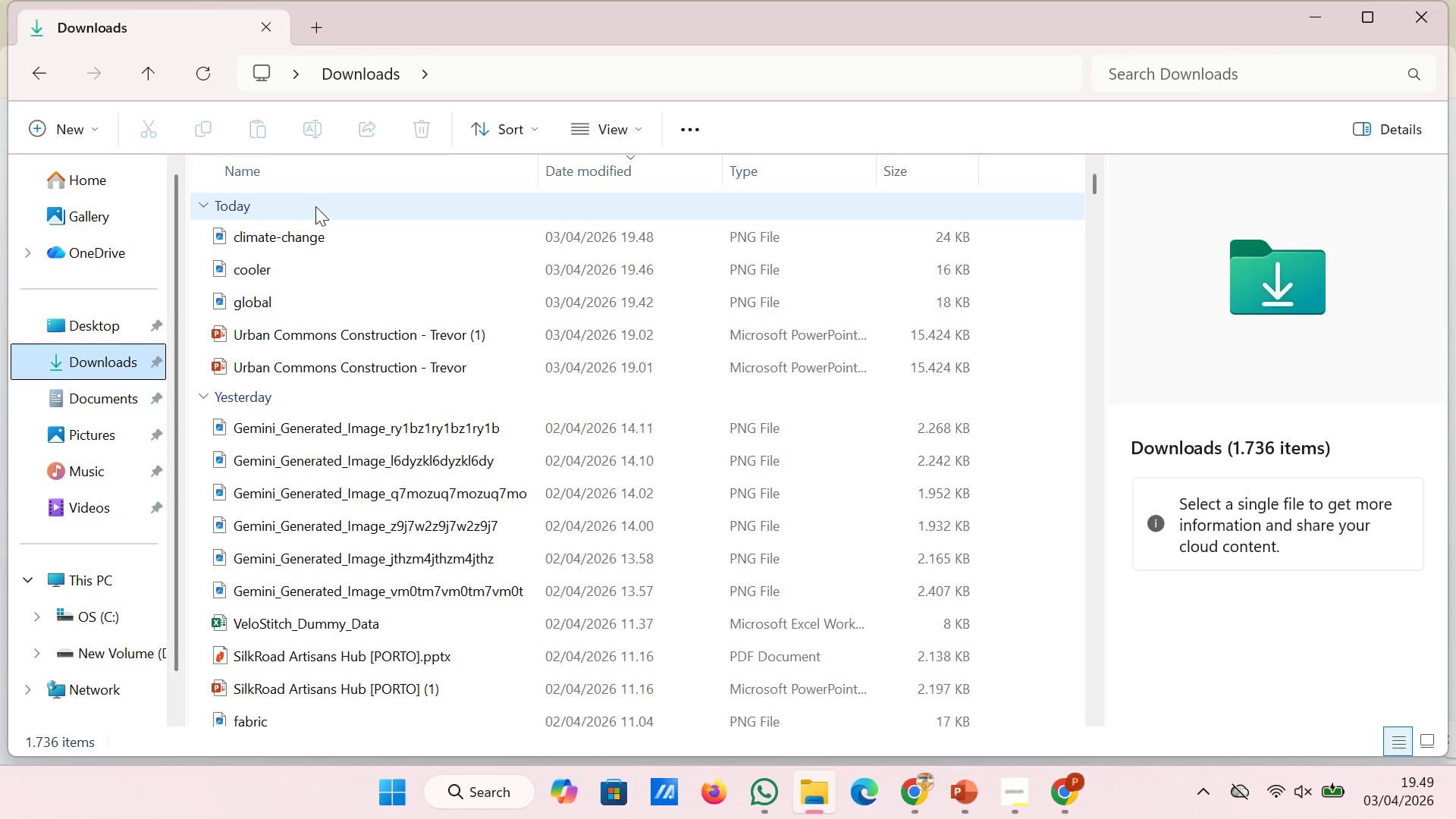 
left_click([322, 231])
 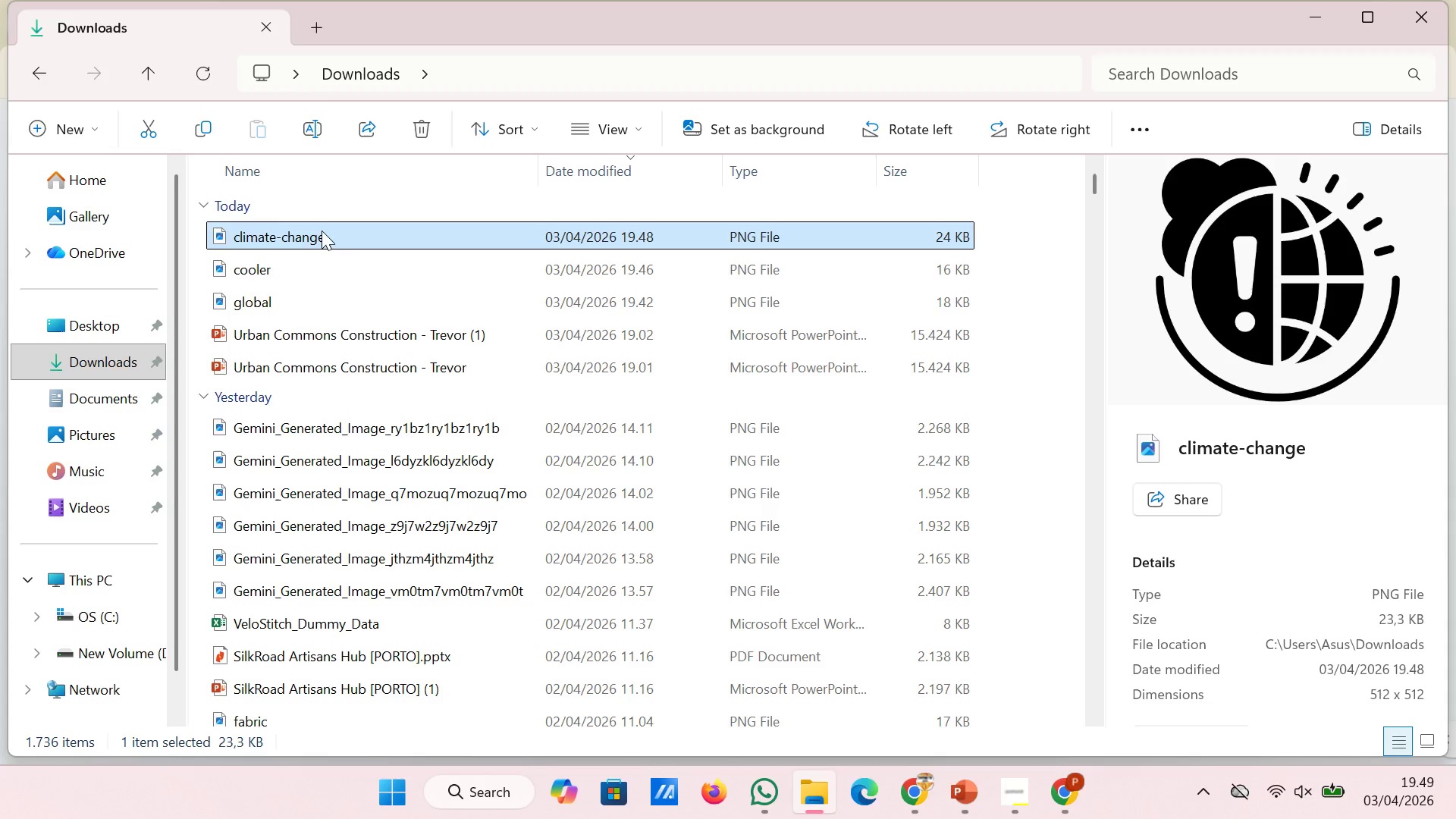 
left_click_drag(start_coordinate=[322, 231], to_coordinate=[908, 559])
 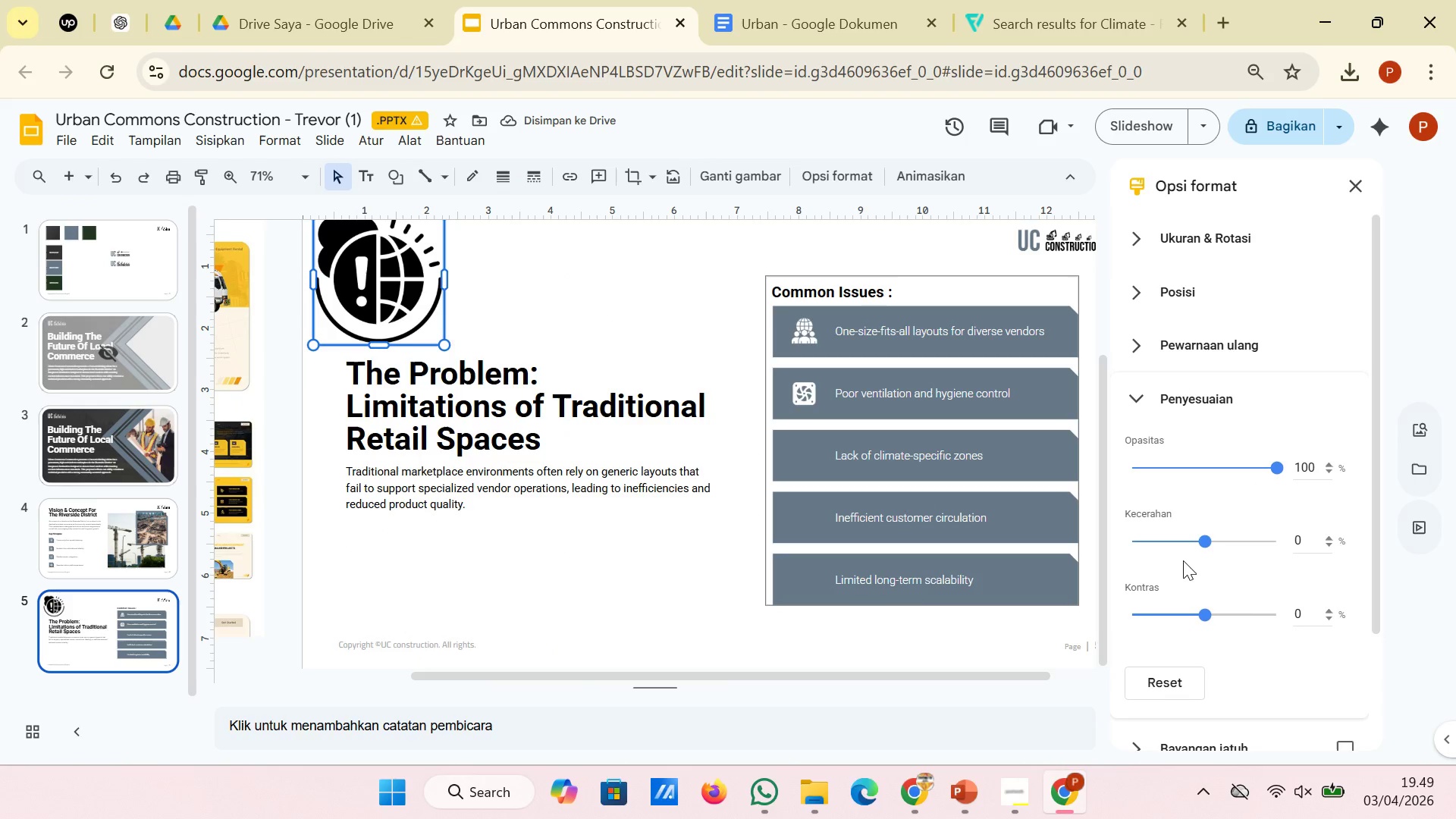 
wait(5.36)
 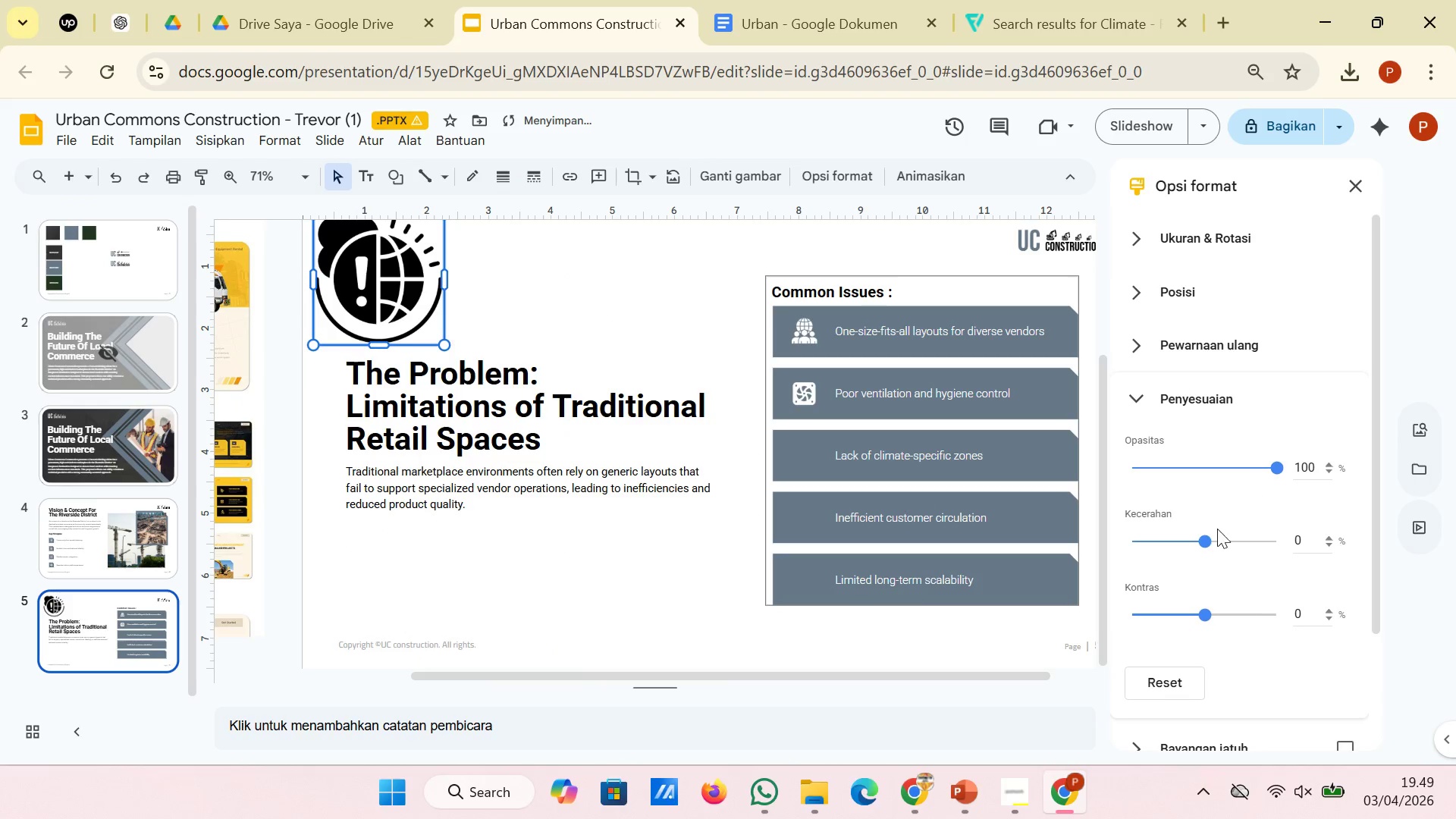 
left_click_drag(start_coordinate=[1203, 538], to_coordinate=[1291, 544])
 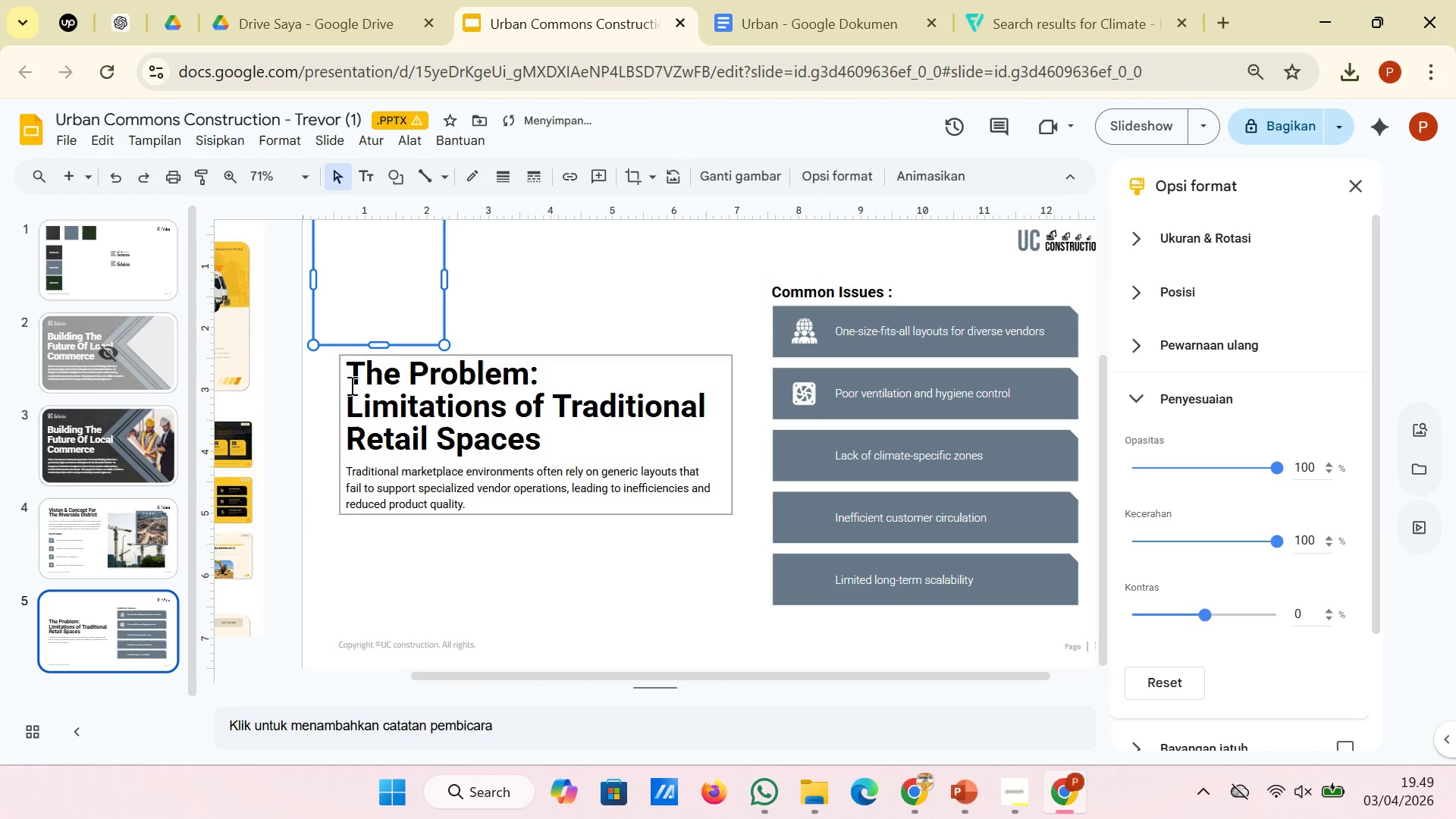 
left_click_drag(start_coordinate=[332, 328], to_coordinate=[810, 498])
 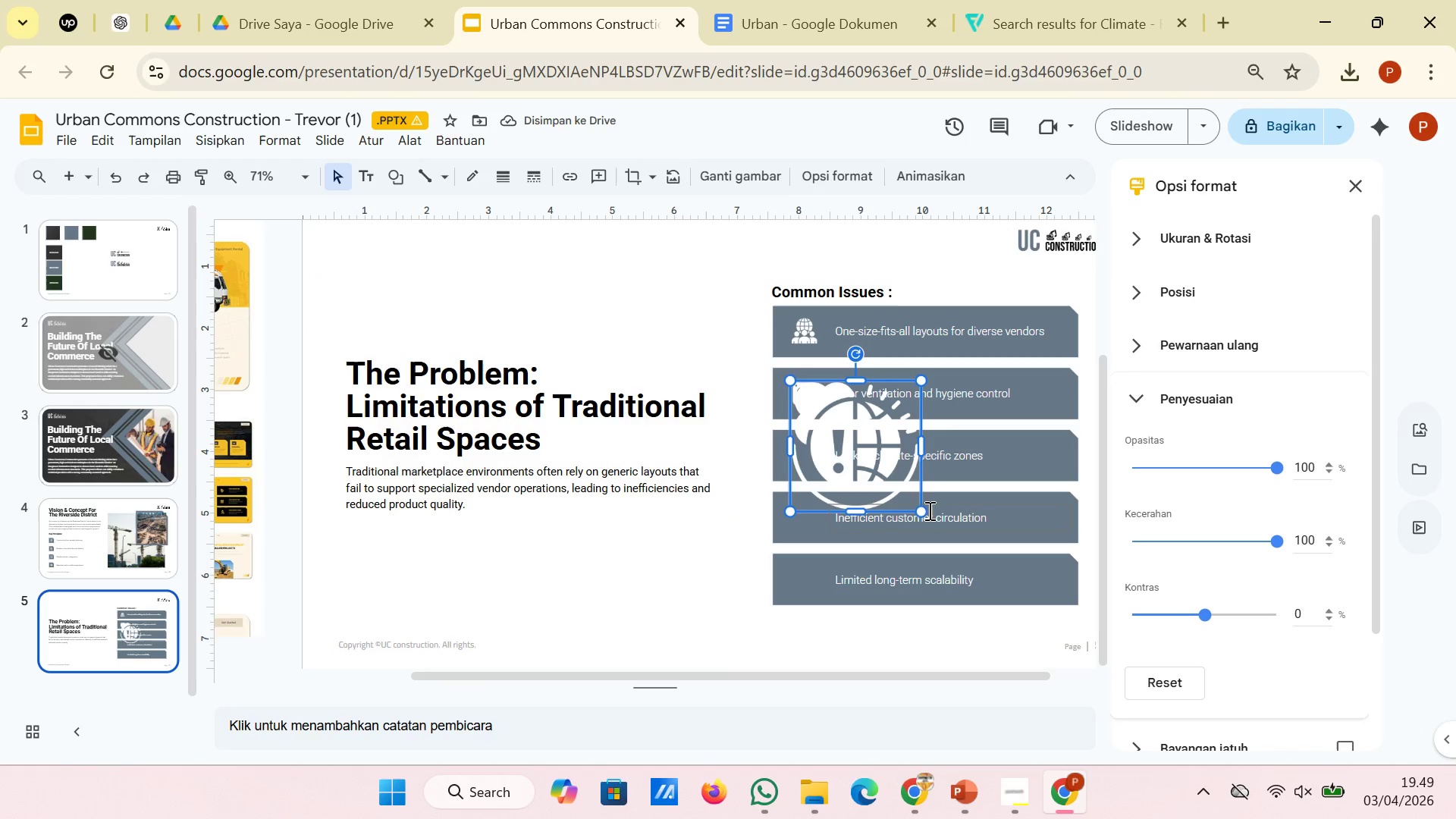 
left_click_drag(start_coordinate=[924, 505], to_coordinate=[897, 481])
 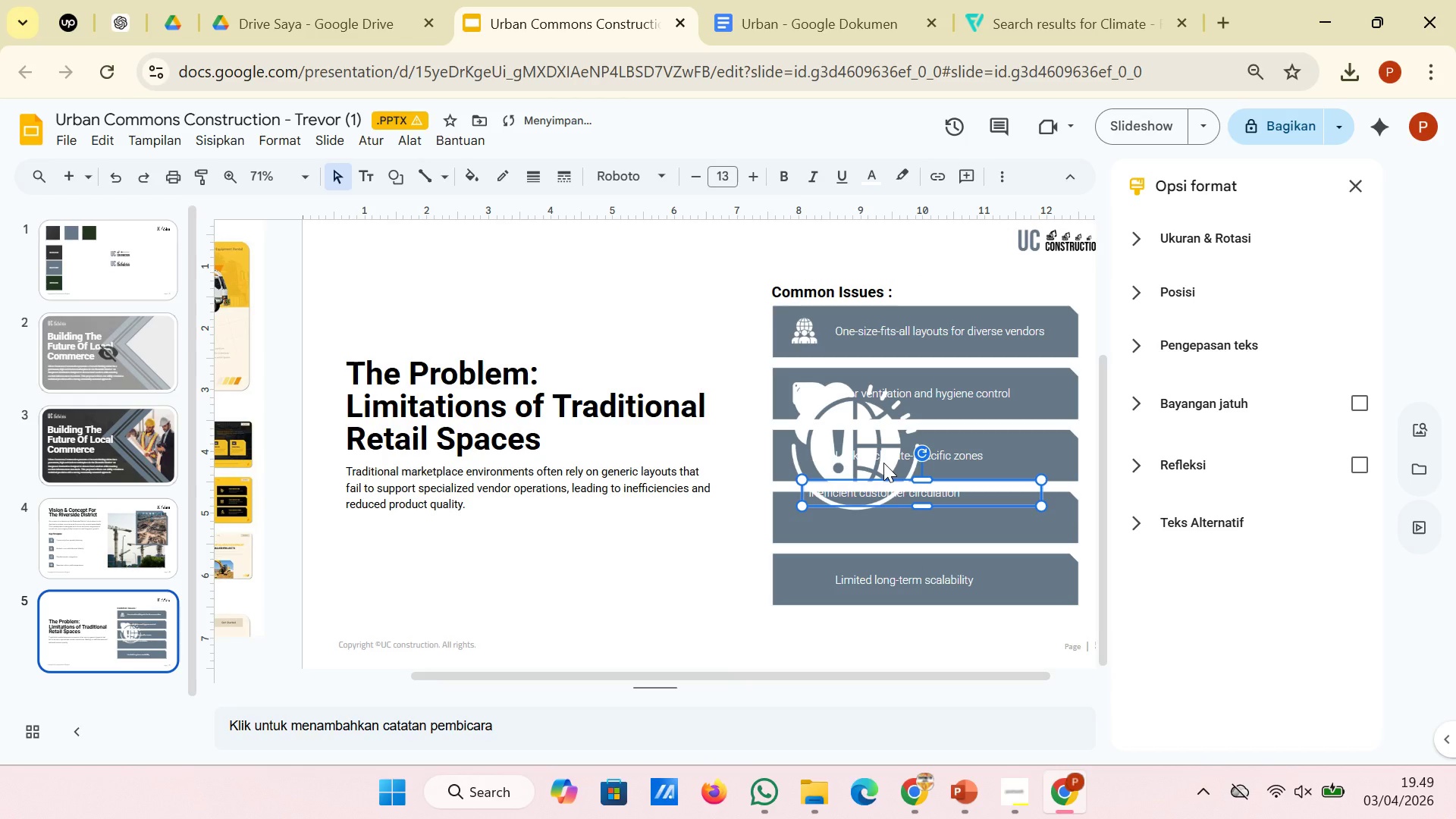 
key(Control+Z)
 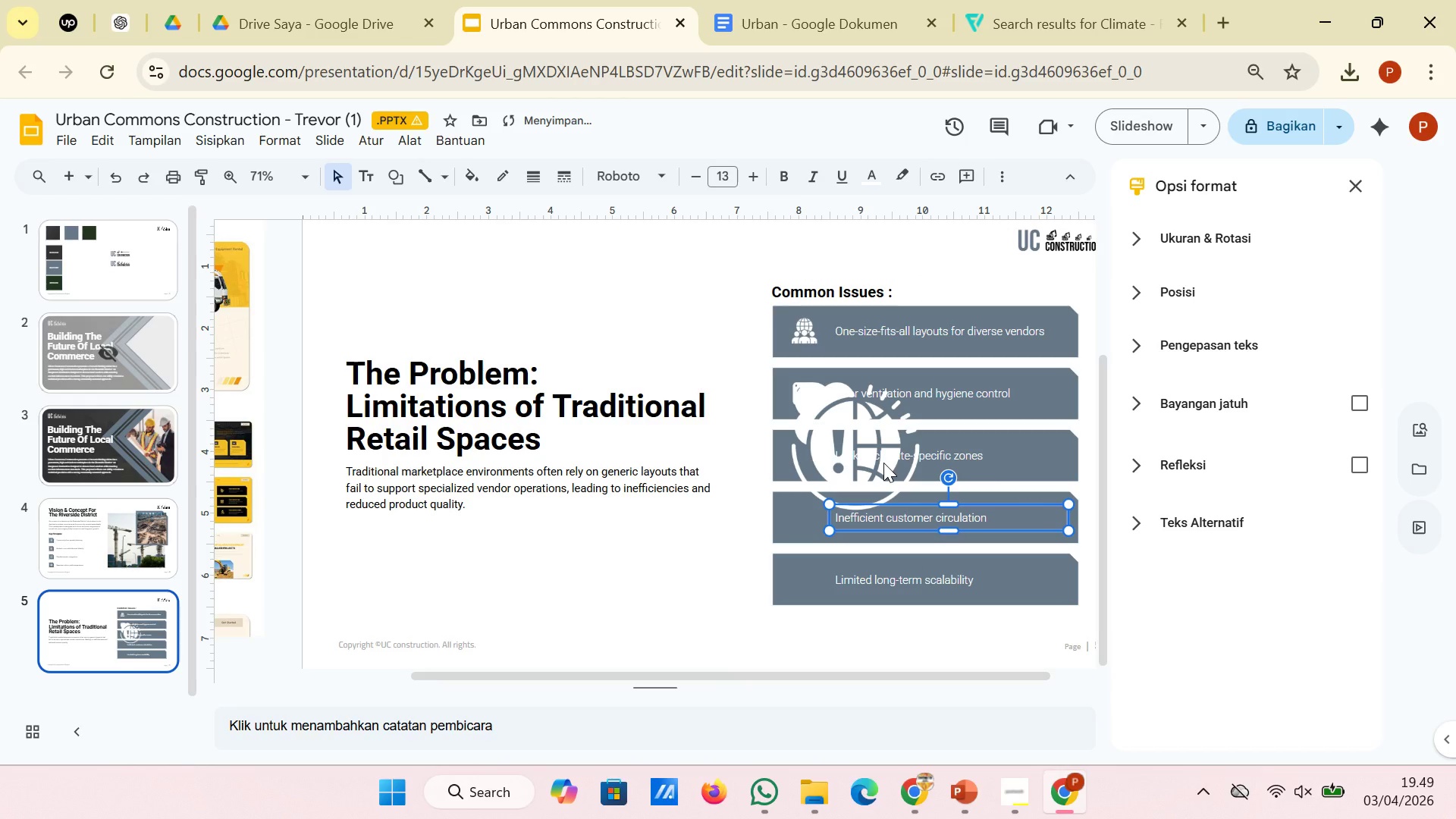 
left_click([883, 463])
 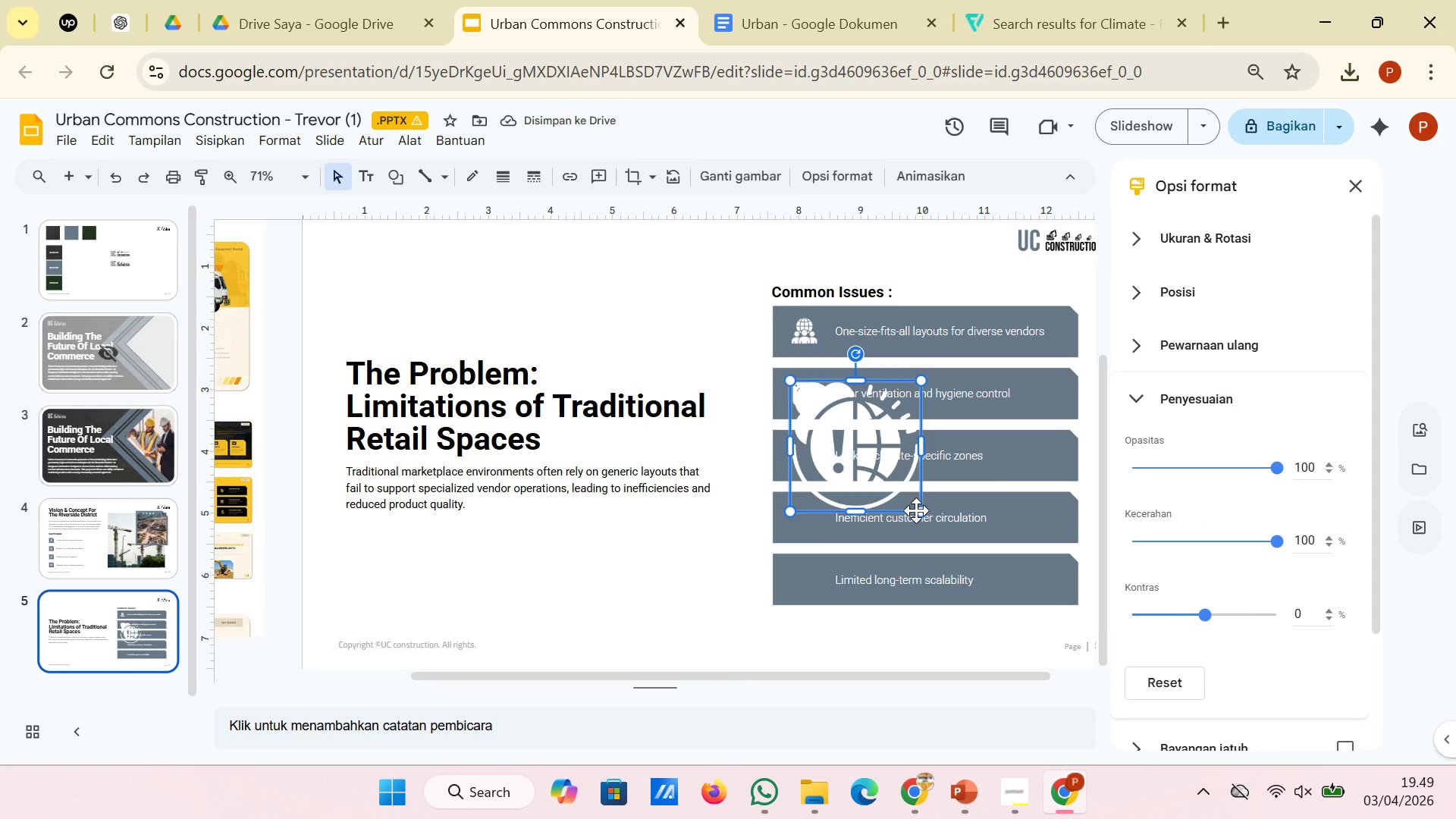 
left_click_drag(start_coordinate=[917, 510], to_coordinate=[877, 463])
 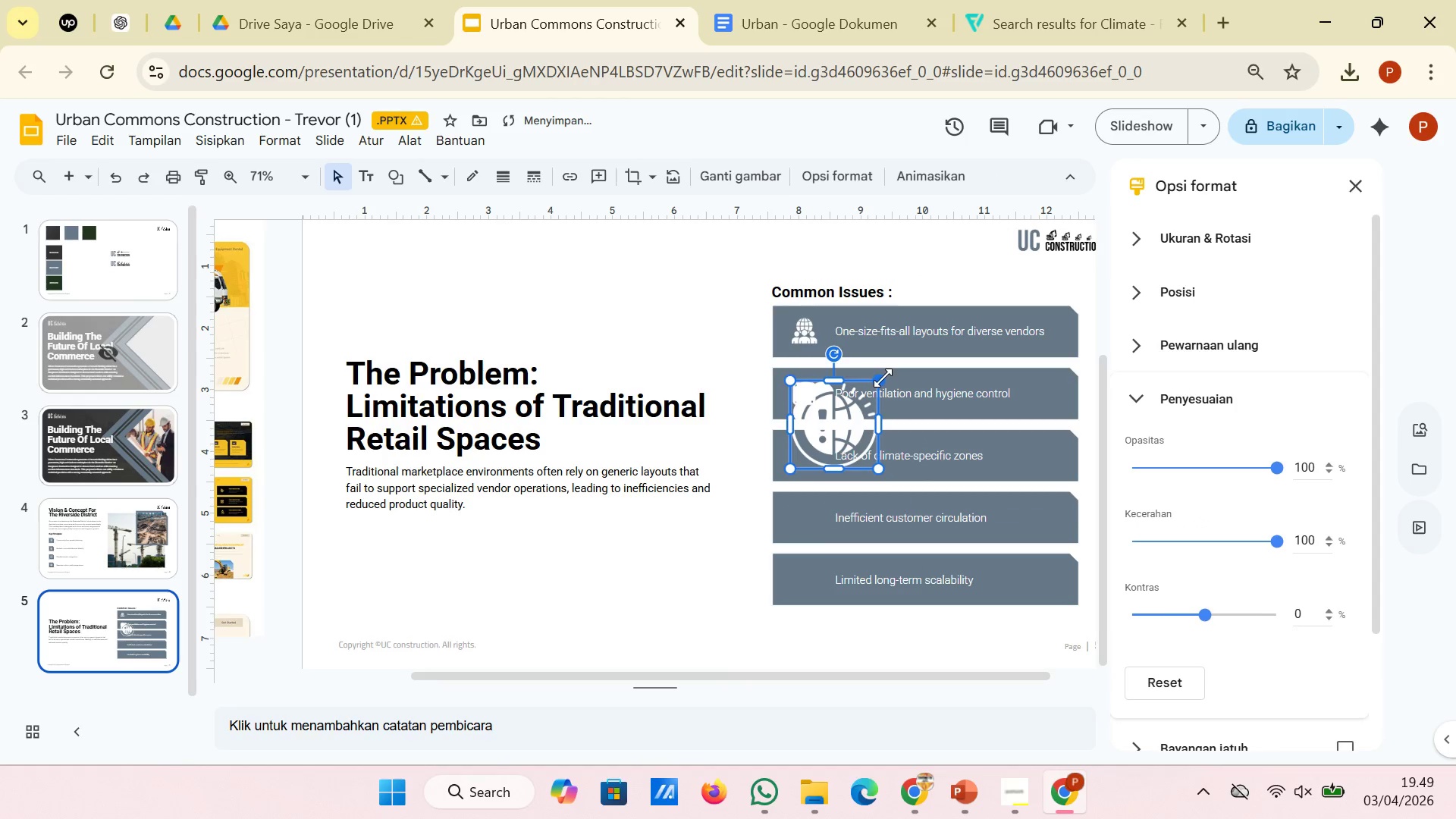 
left_click_drag(start_coordinate=[885, 378], to_coordinate=[895, 425])
 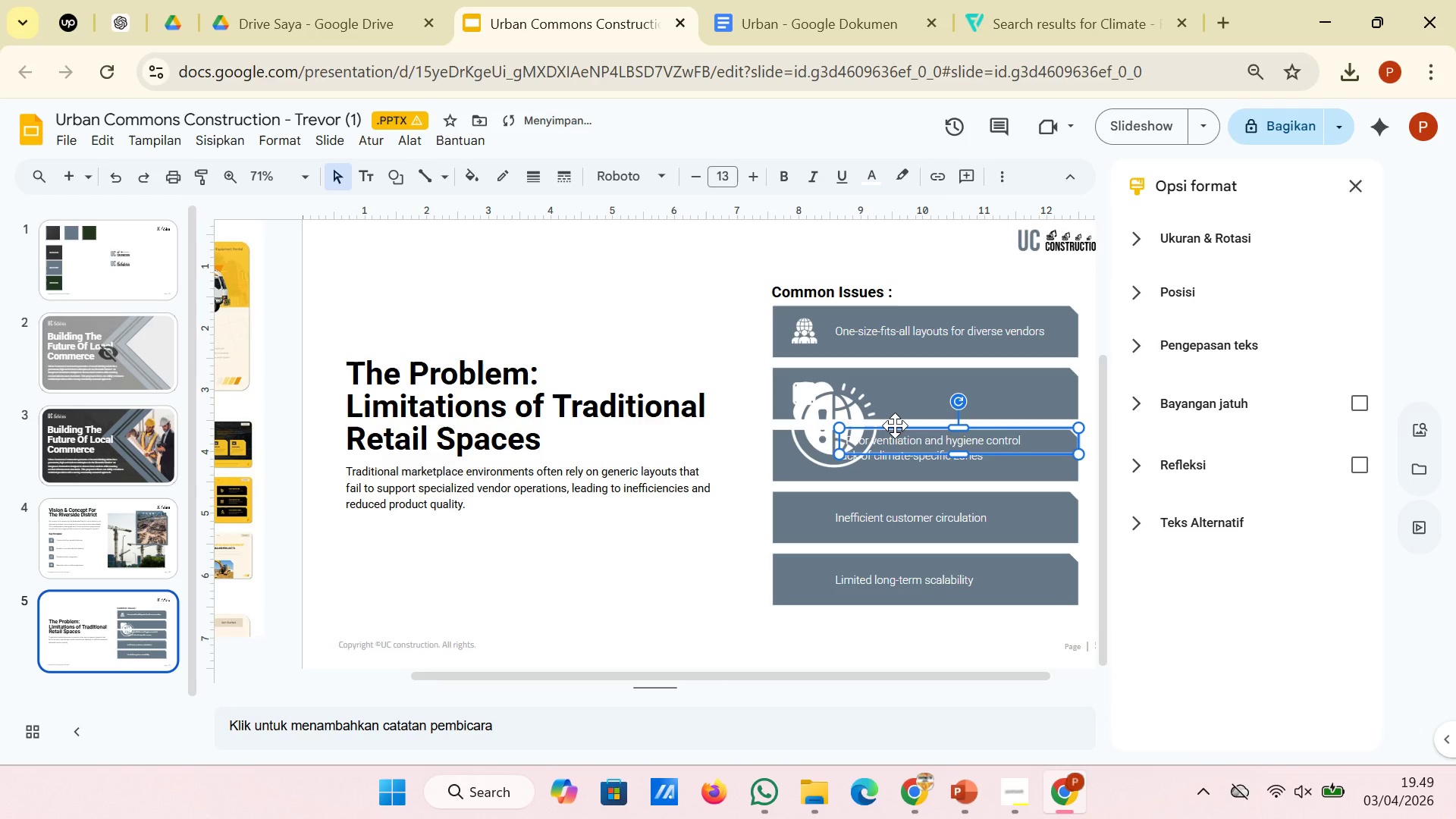 
key(Control+Z)
 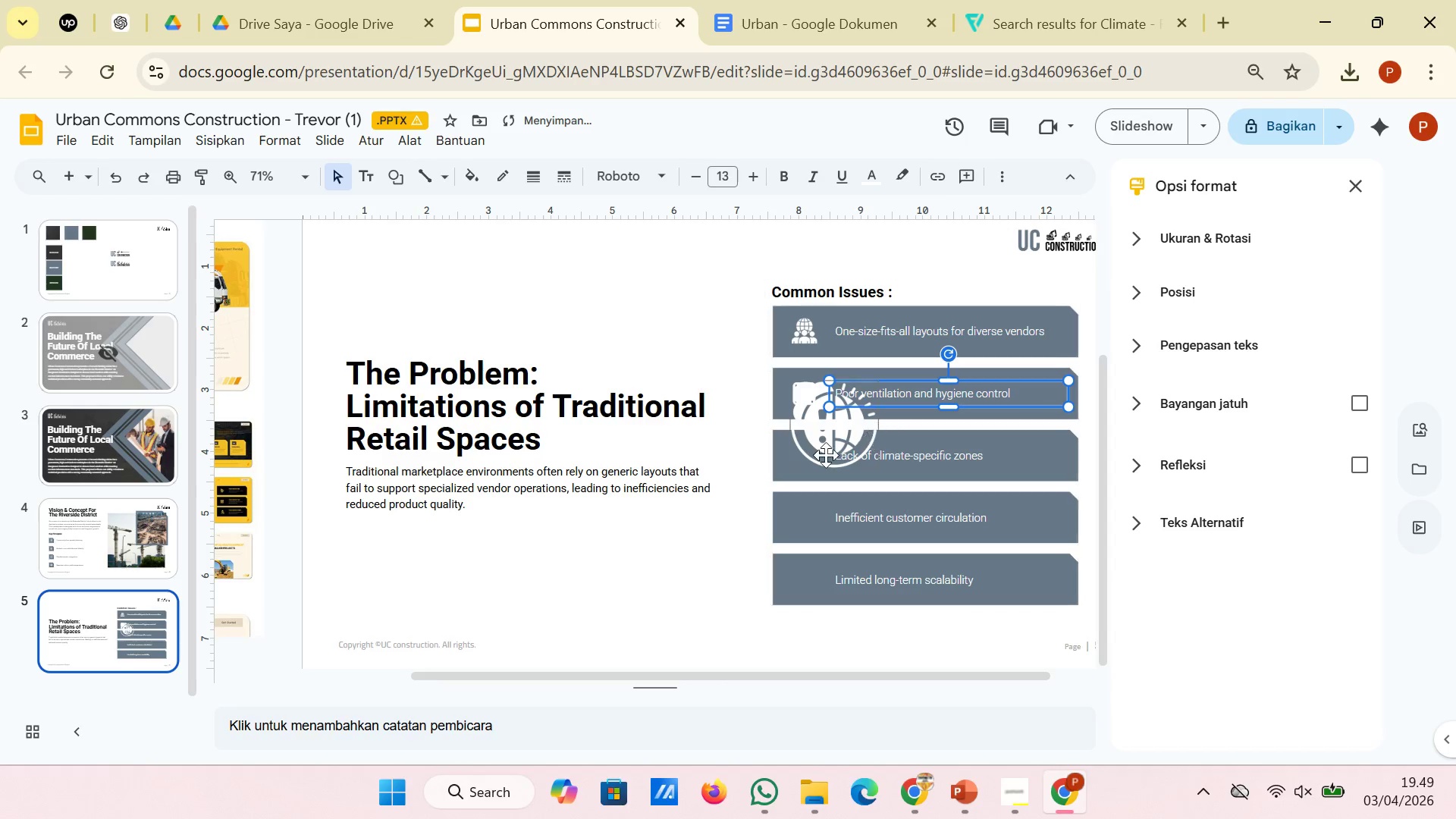 
left_click([826, 455])
 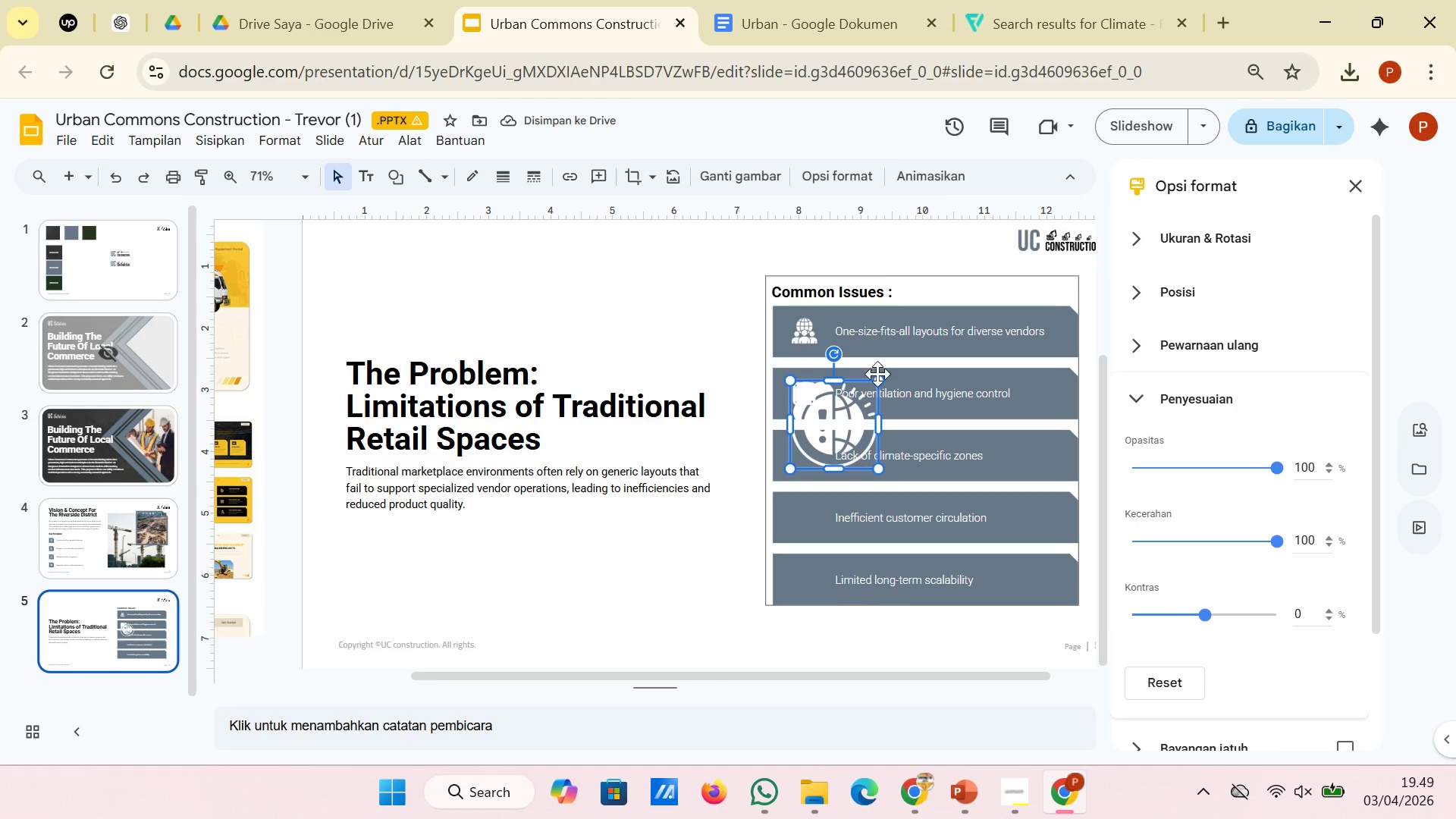 
left_click_drag(start_coordinate=[881, 377], to_coordinate=[819, 441])
 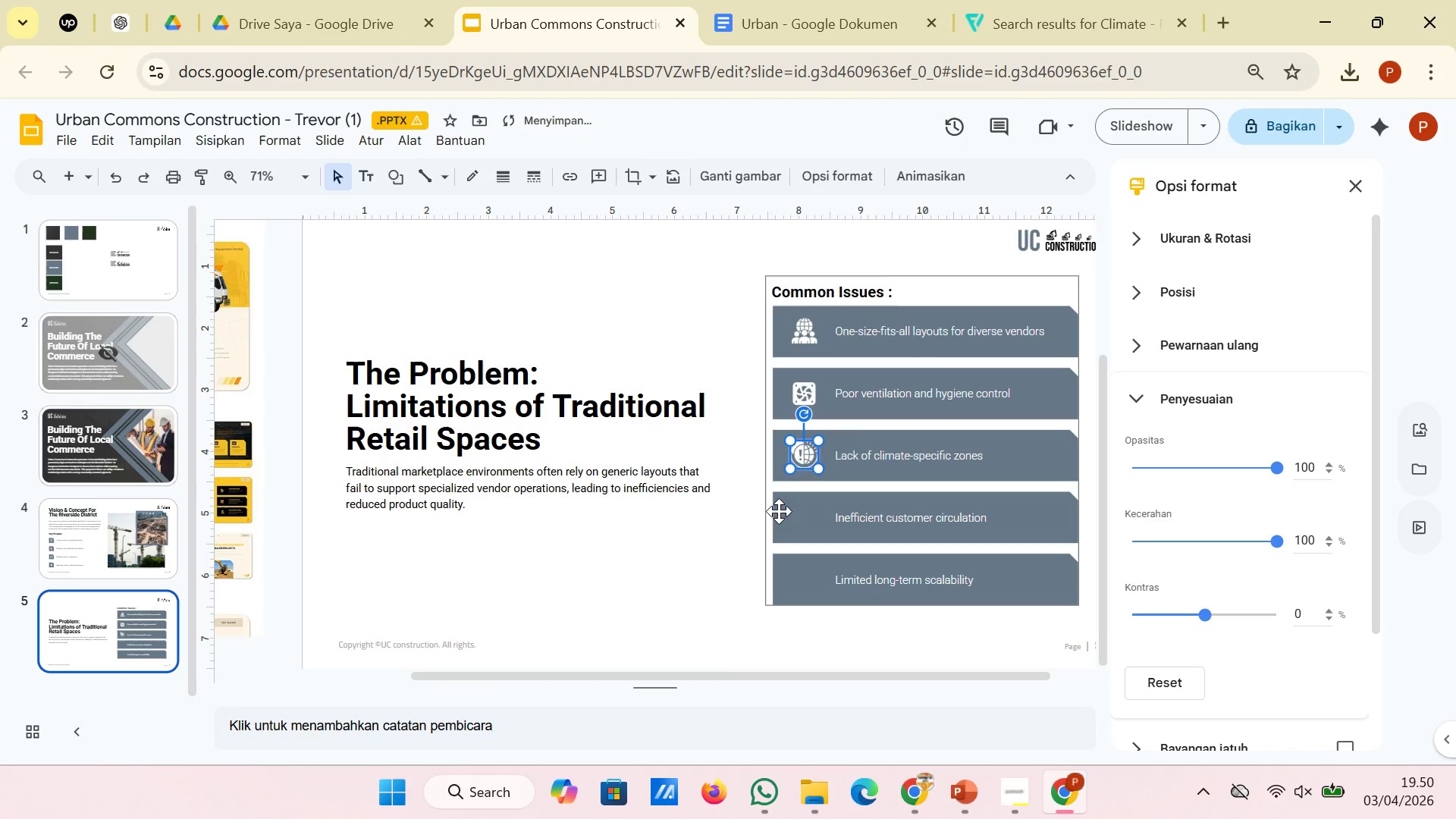 
left_click([710, 544])
 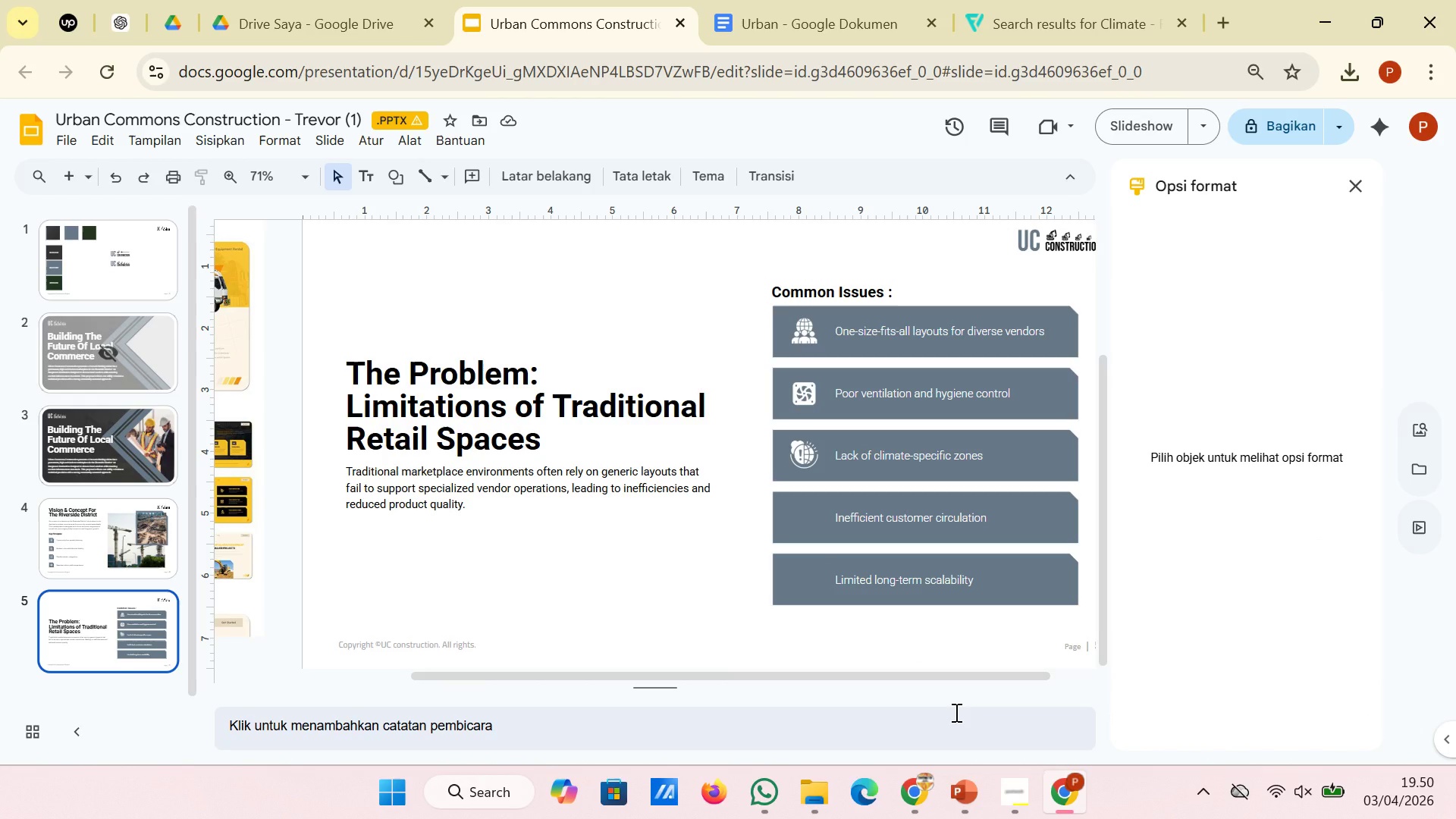 
wait(11.44)
 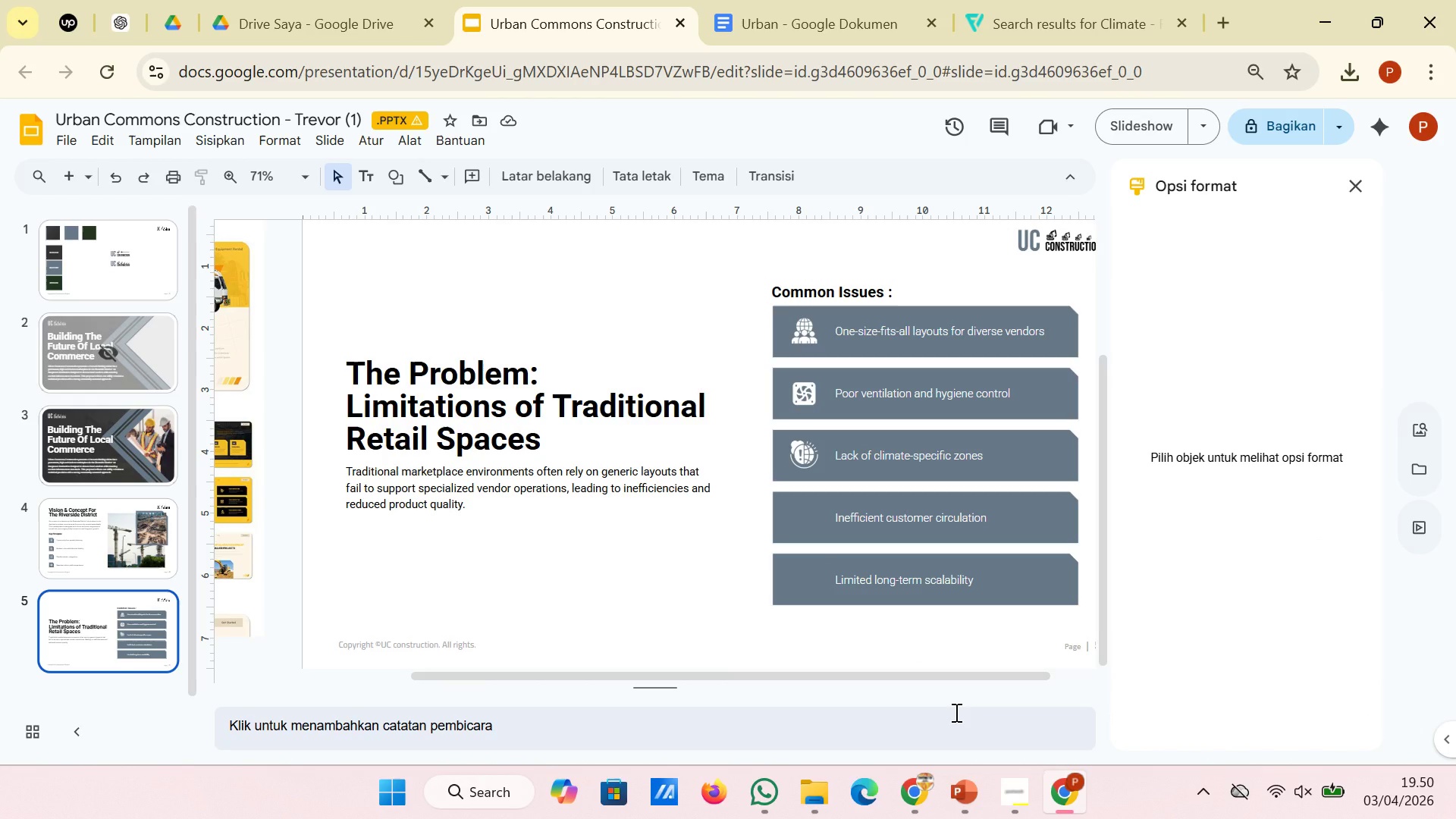 
left_click_drag(start_coordinate=[1025, 38], to_coordinate=[1034, 38])
 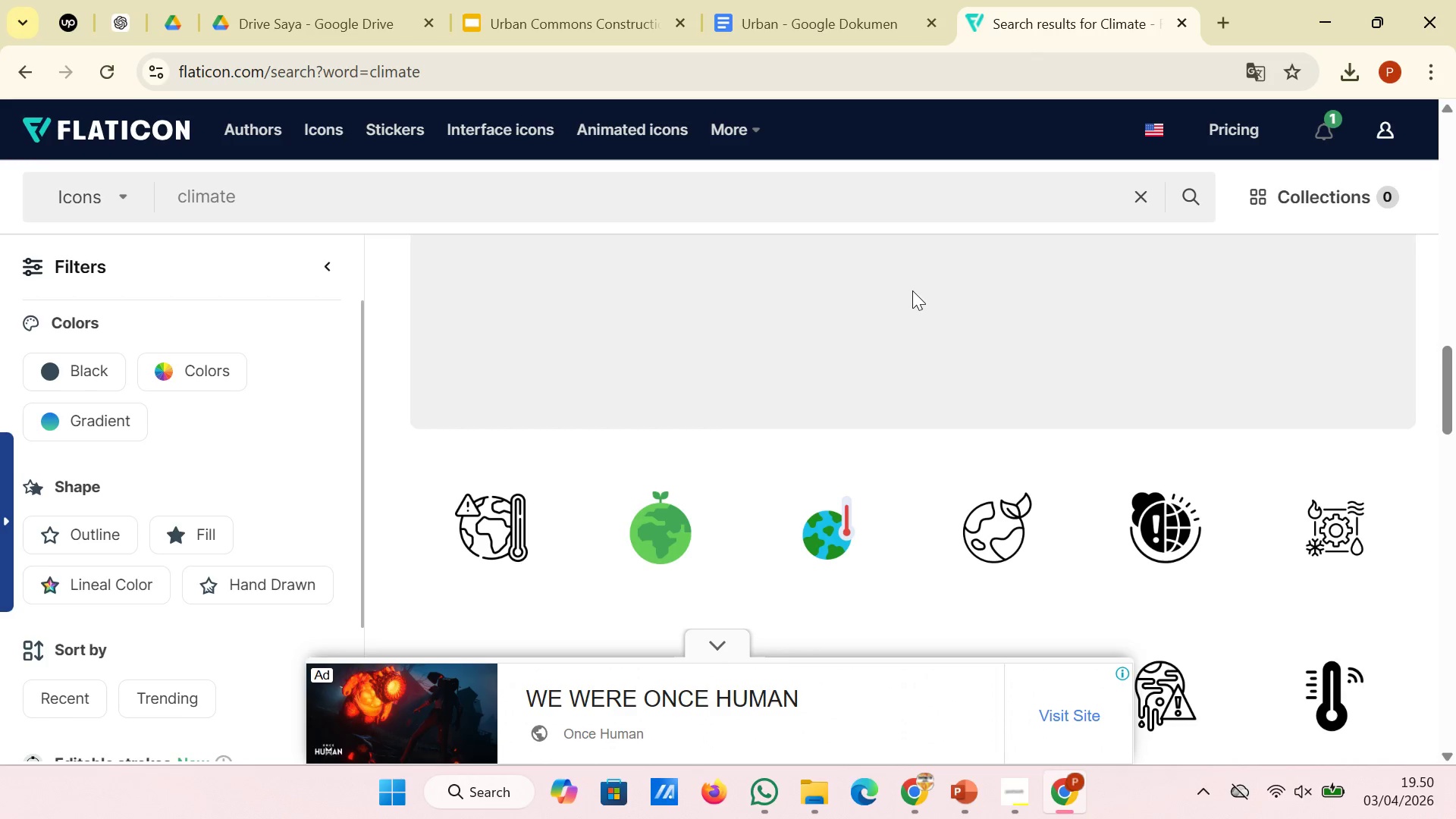 
left_click([902, 214])
 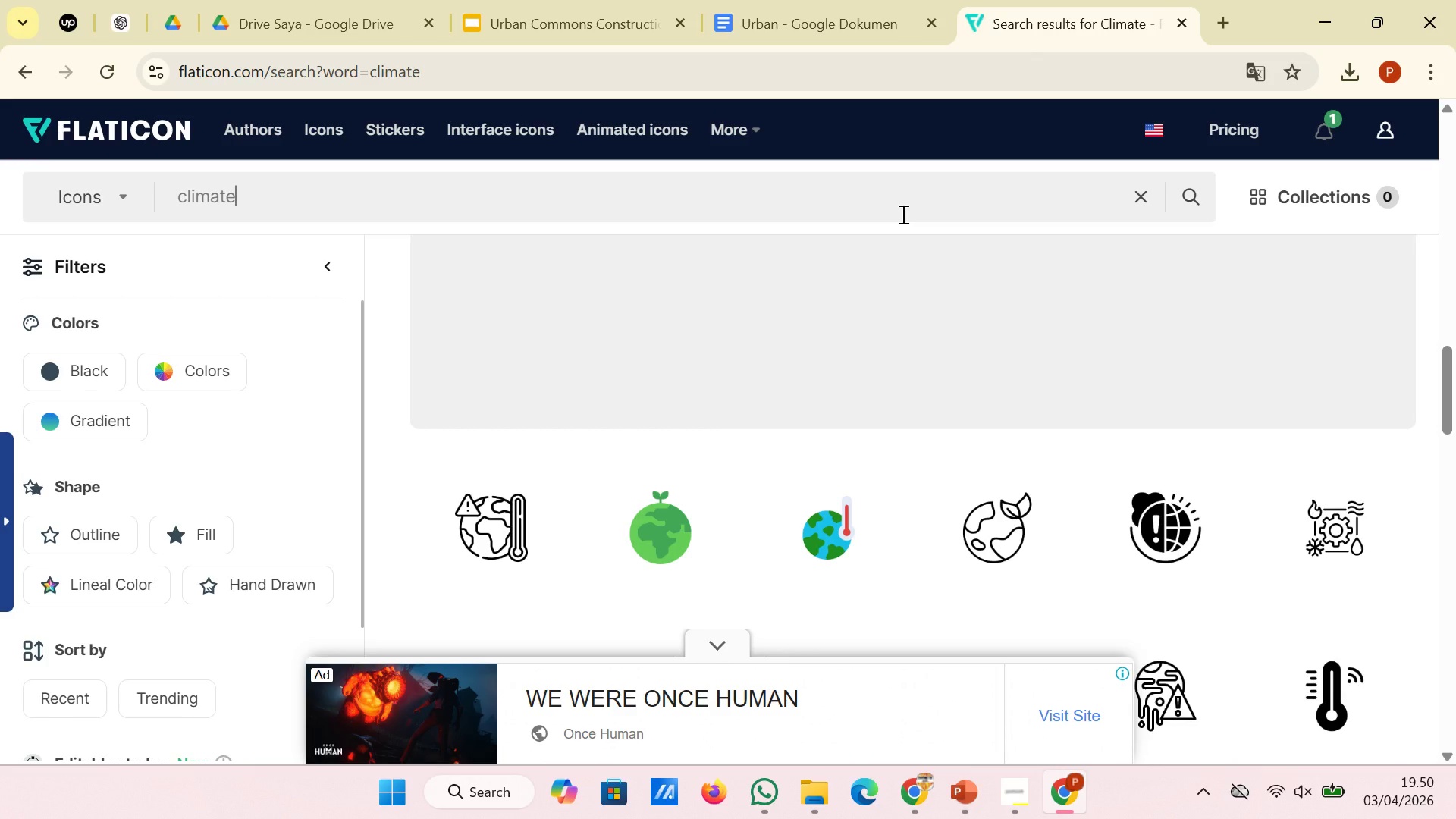 
key(Backspace)
key(Backspace)
key(Backspace)
key(Backspace)
key(Backspace)
key(Backspace)
type(ustomer)
 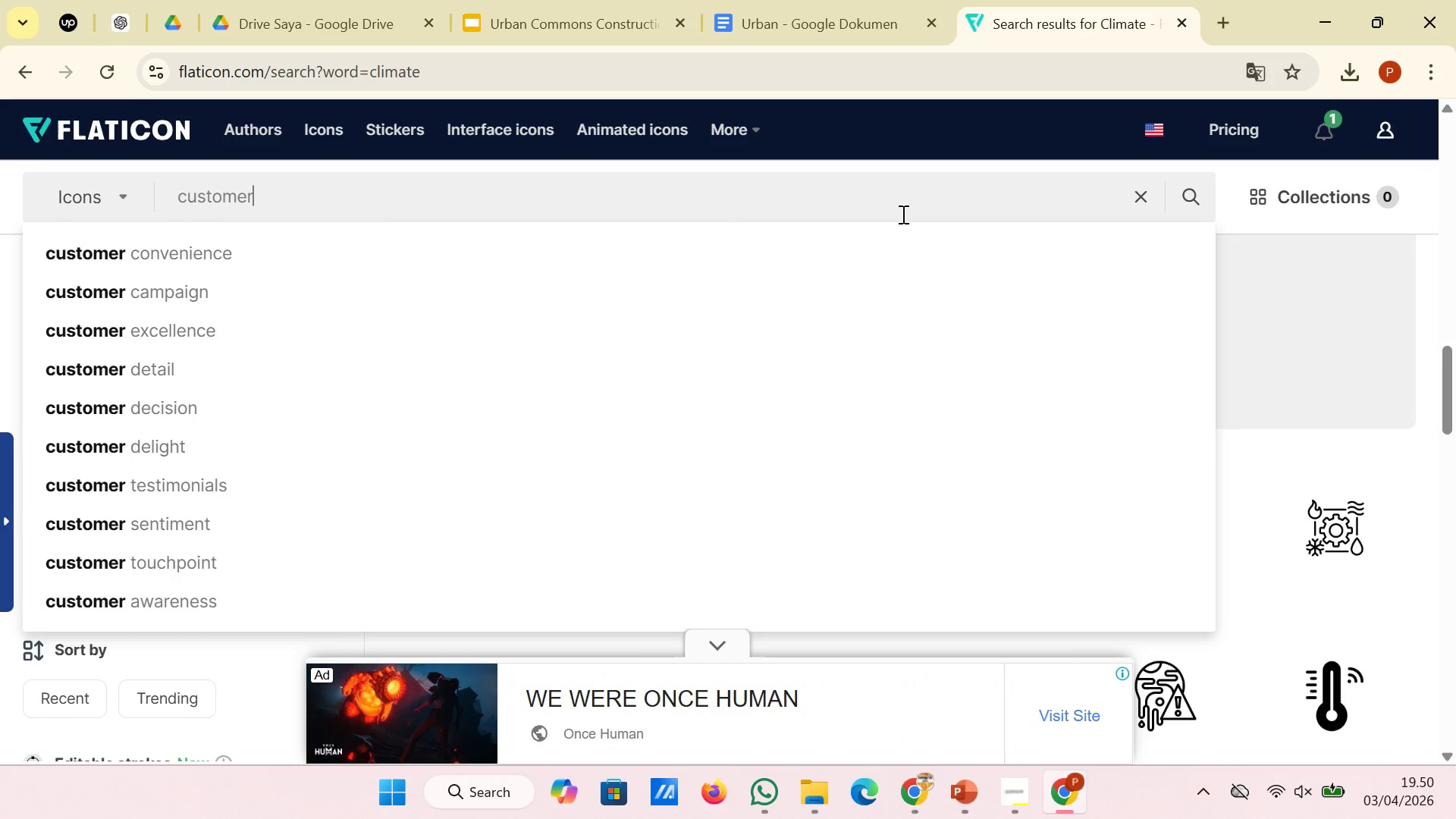 
key(Enter)
 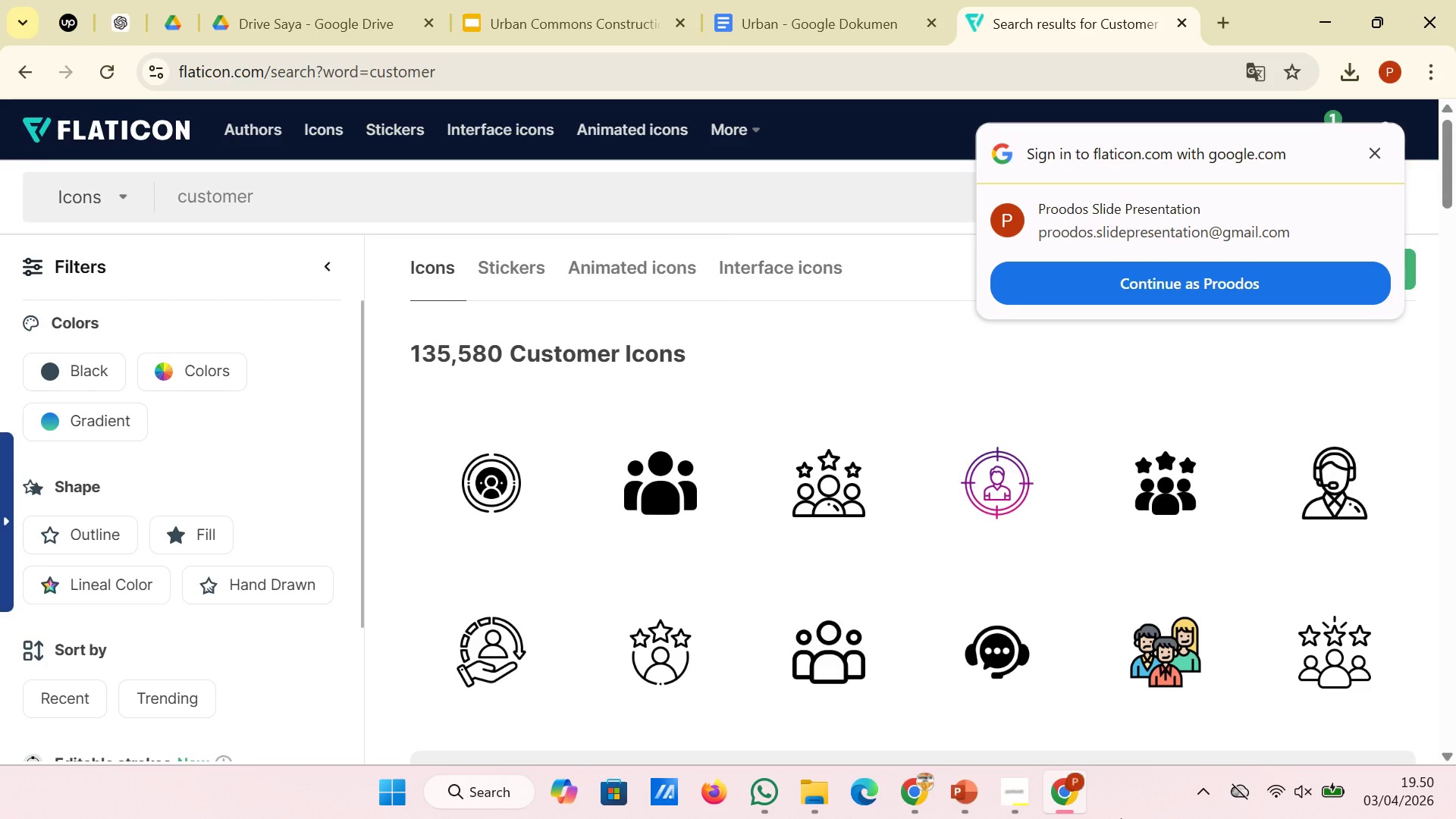 
wait(7.91)
 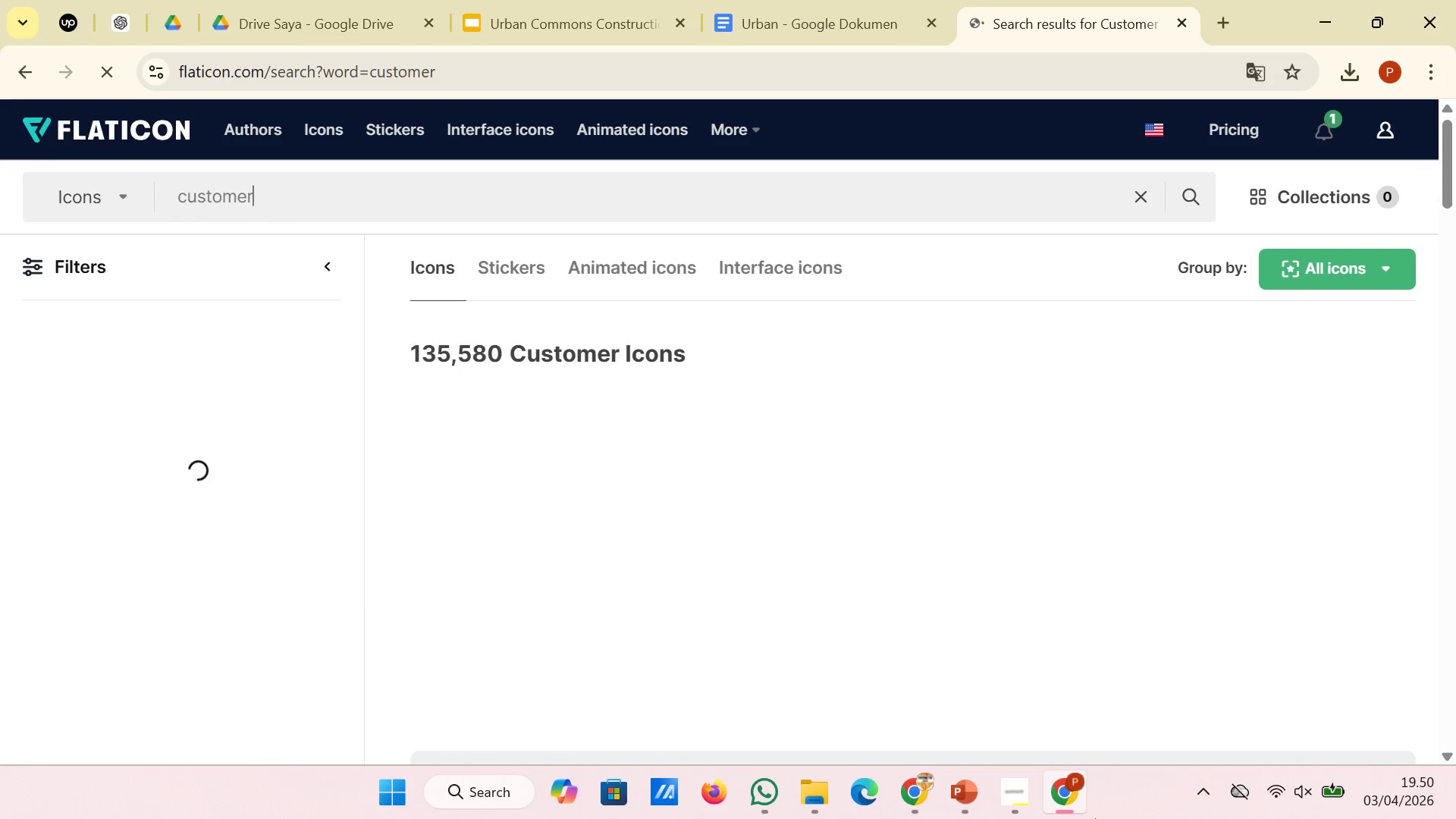 
scroll: coordinate [943, 635], scroll_direction: down, amount: 9.0
 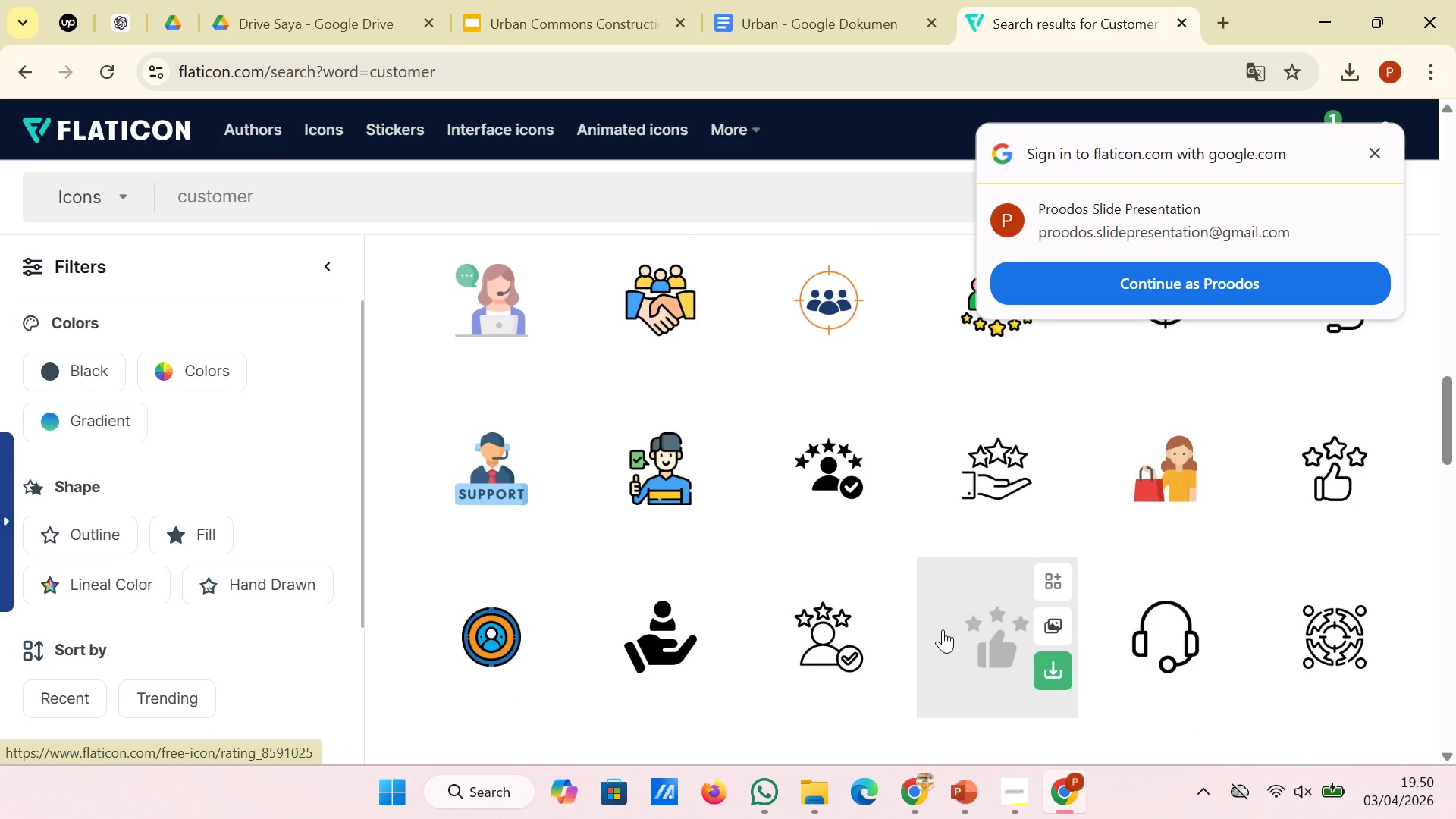 
scroll: coordinate [964, 634], scroll_direction: down, amount: 13.0
 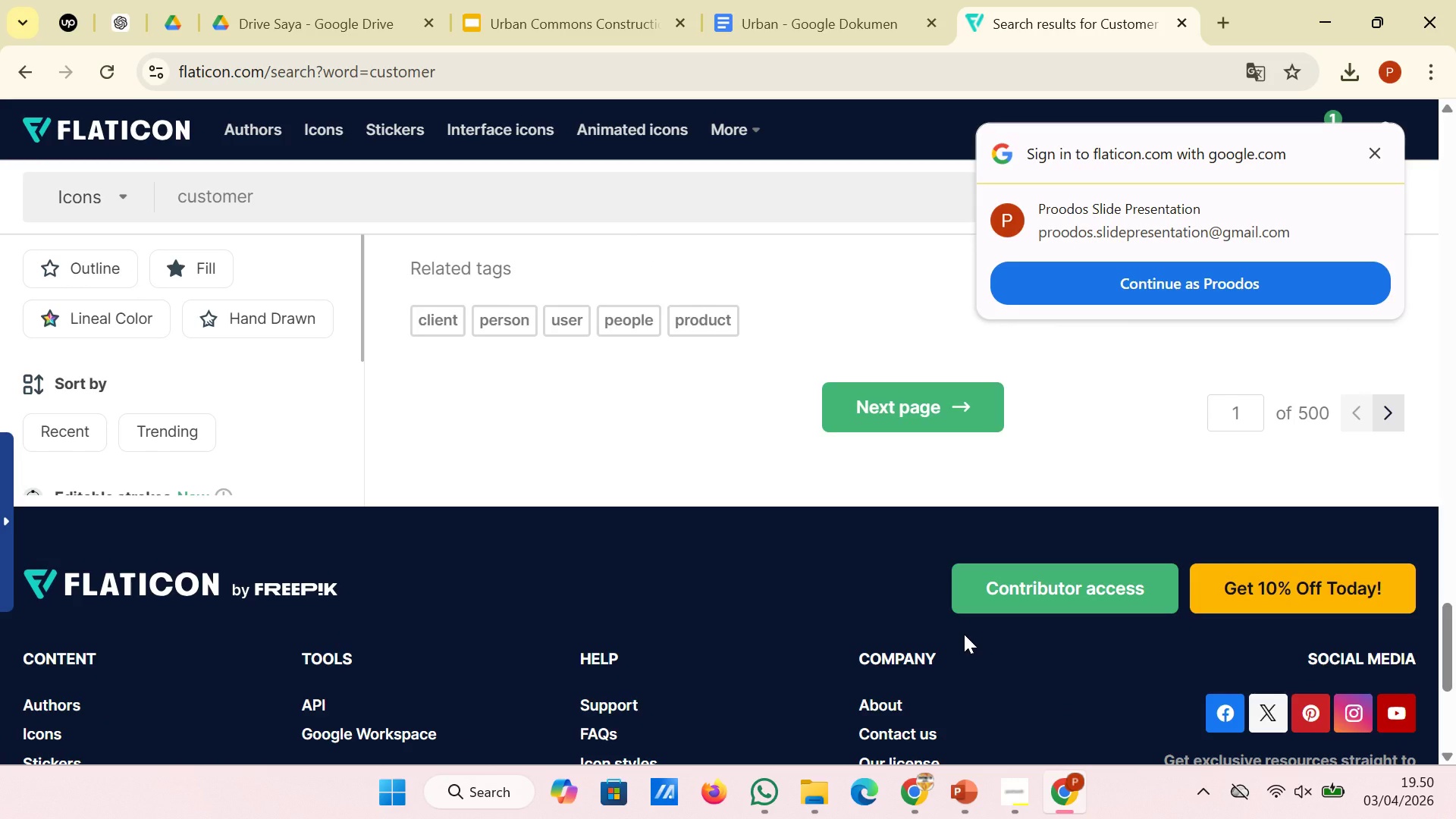 
scroll: coordinate [964, 634], scroll_direction: up, amount: 14.0
 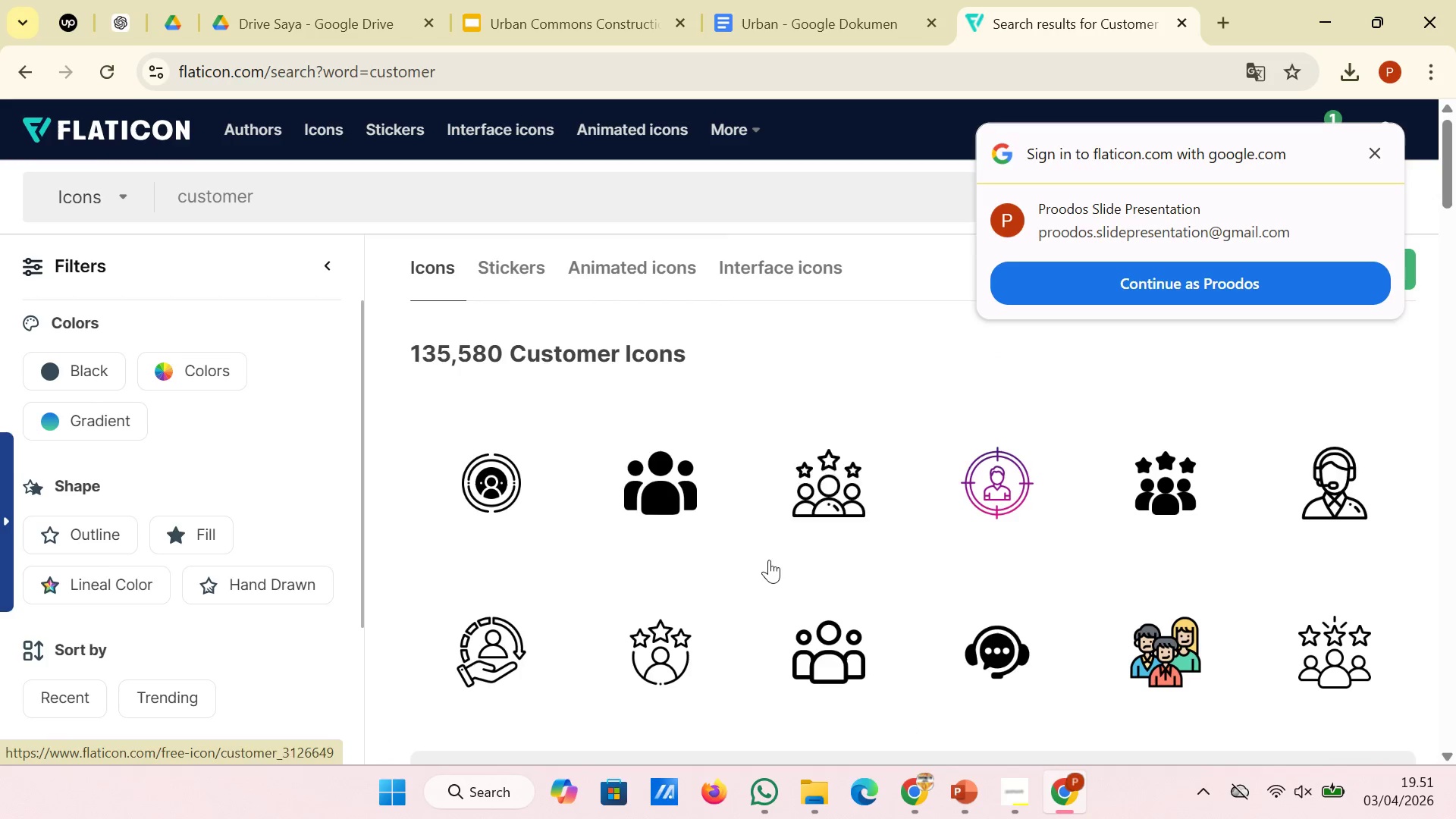 
left_click([708, 530])
 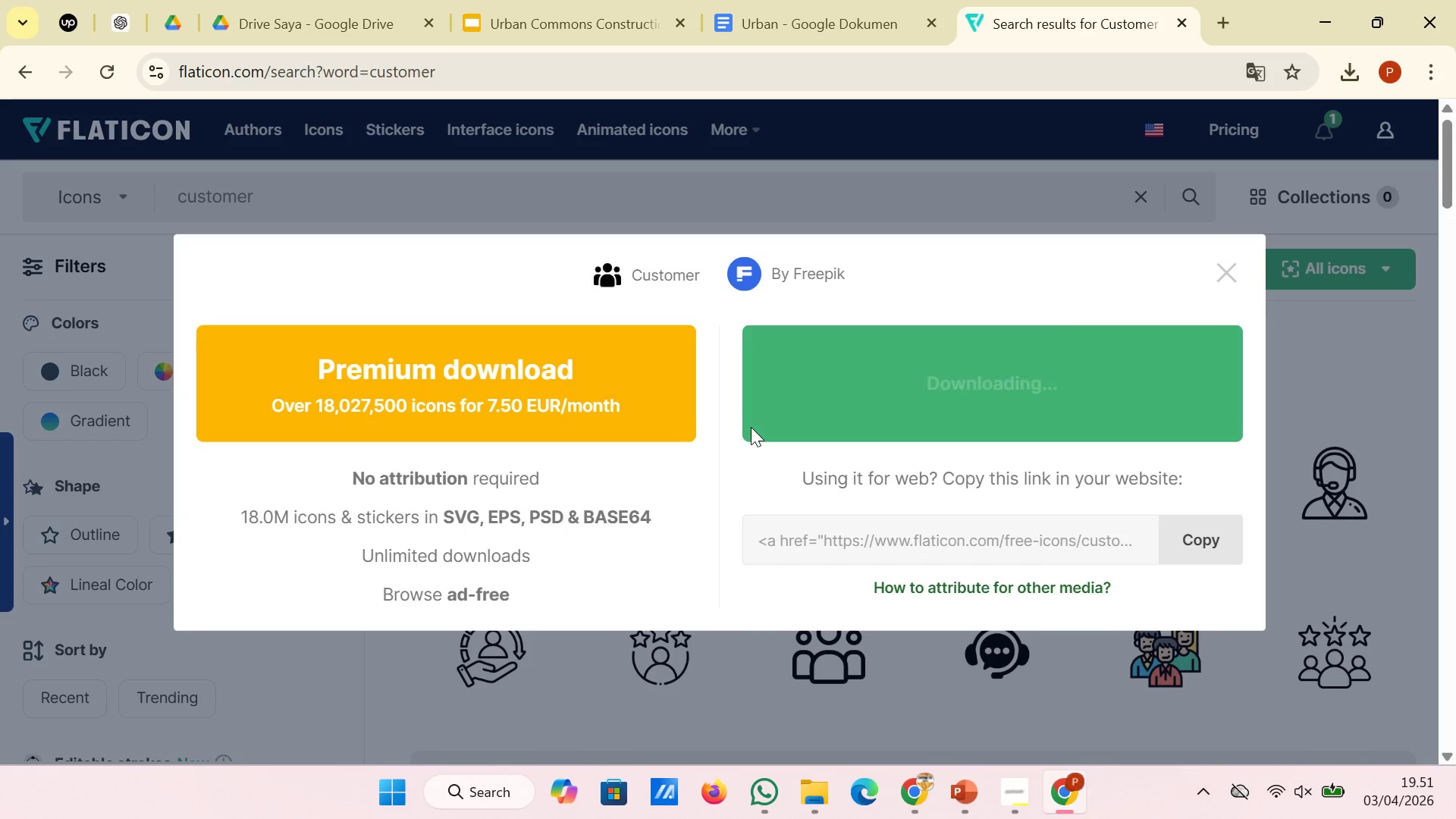 
wait(9.19)
 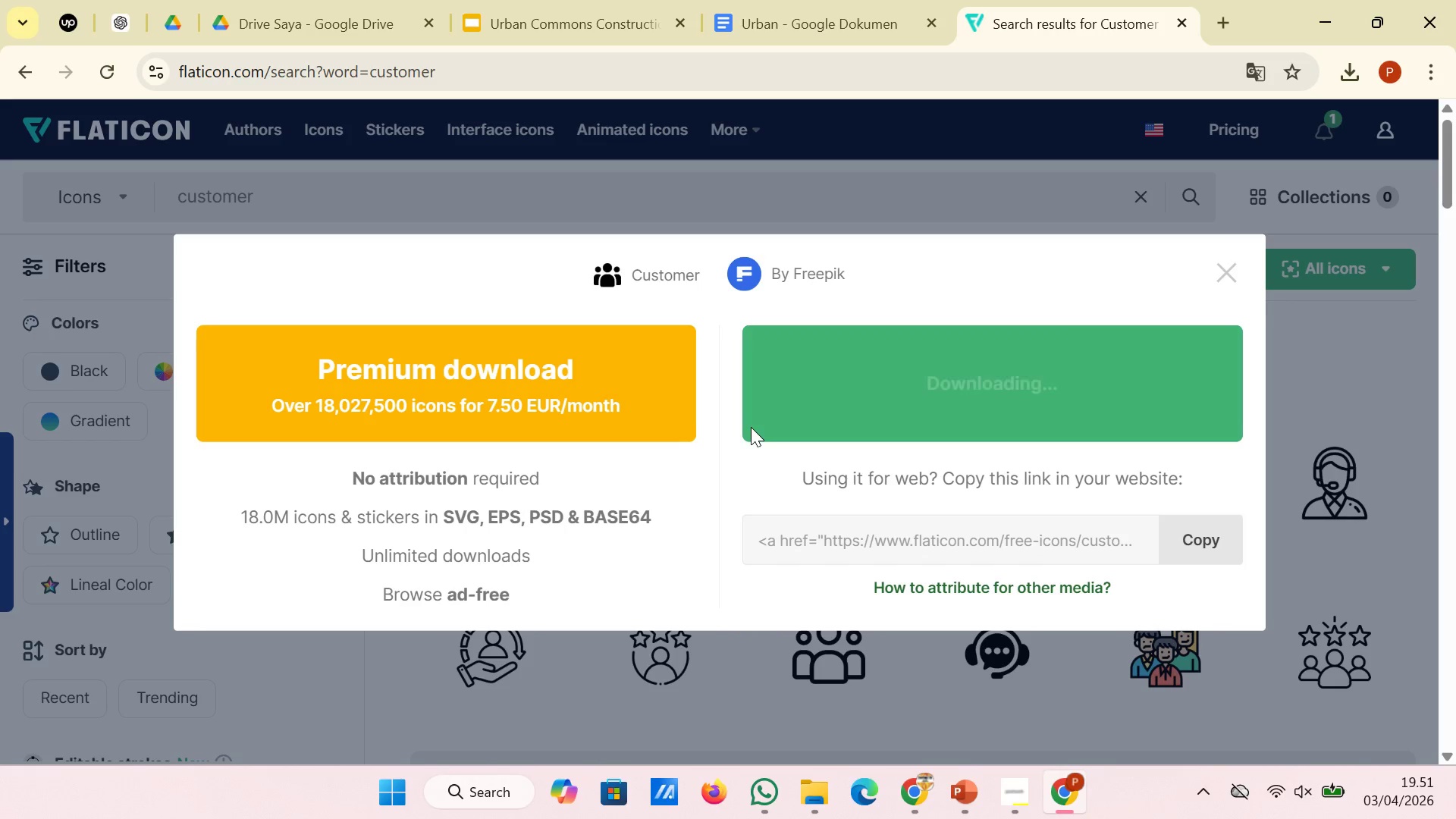 
scroll: coordinate [756, 477], scroll_direction: down, amount: 2.0
 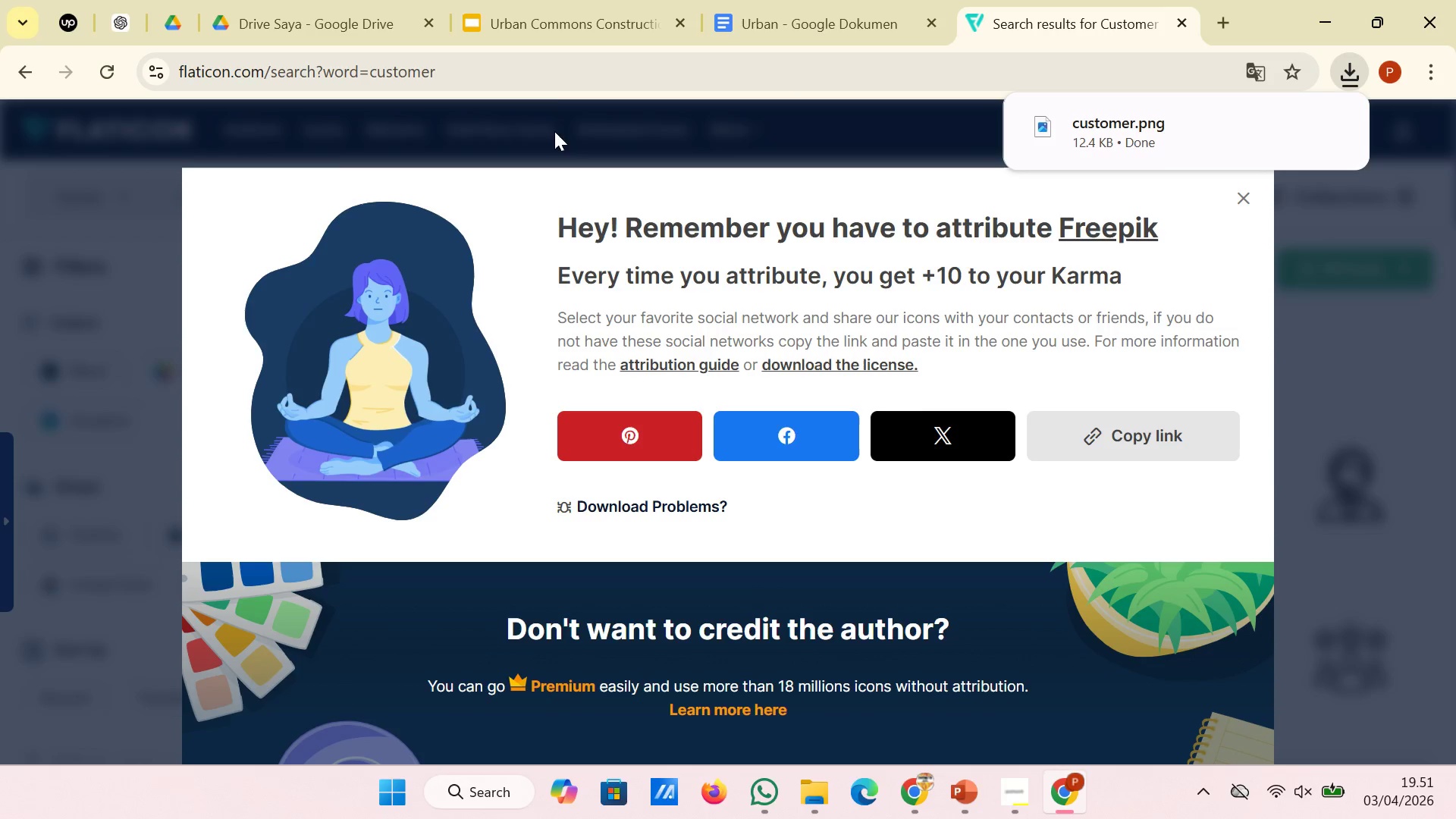 
left_click([530, 25])
 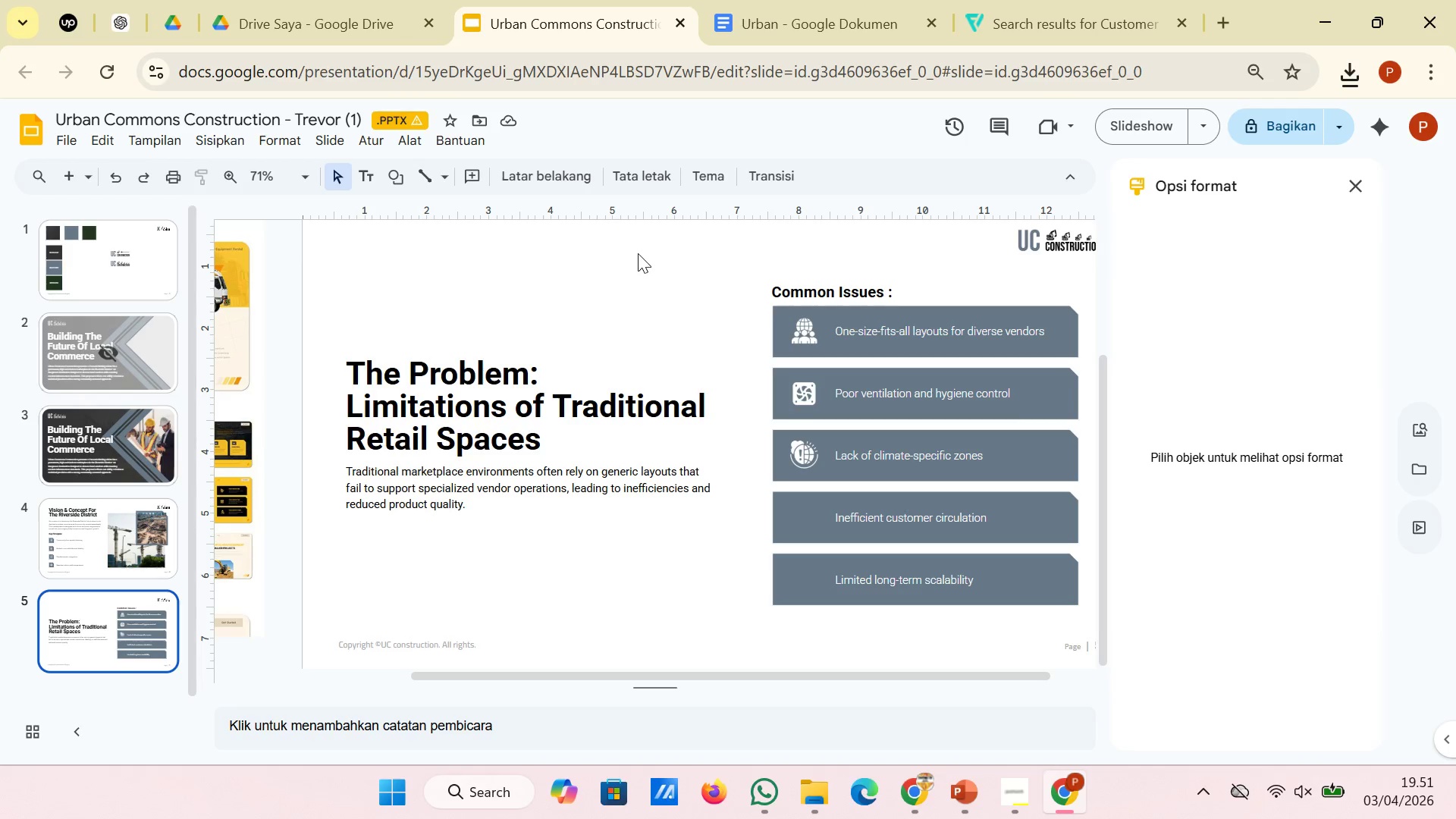 
mouse_move([1005, 795])
 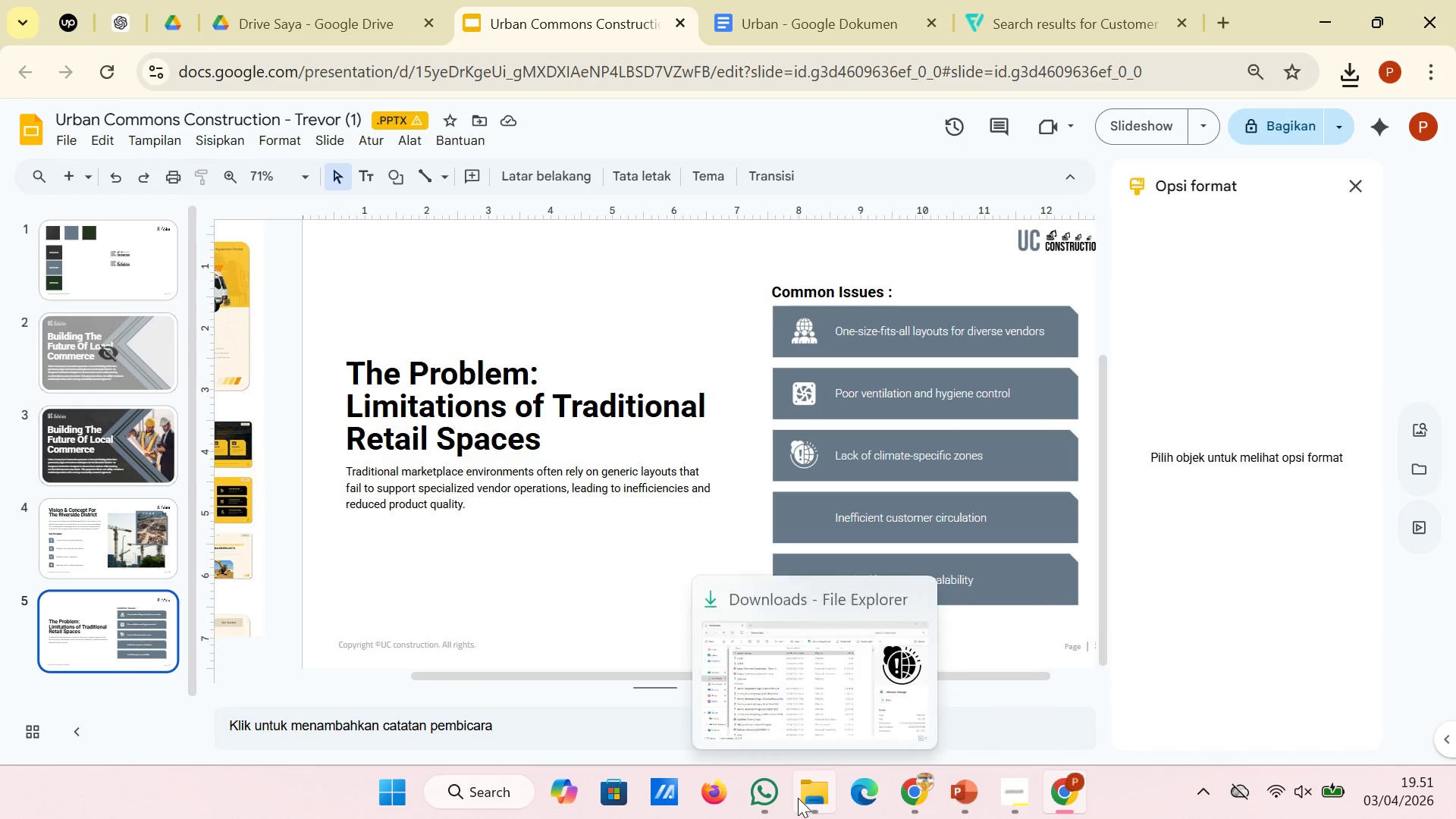 
left_click([798, 798])
 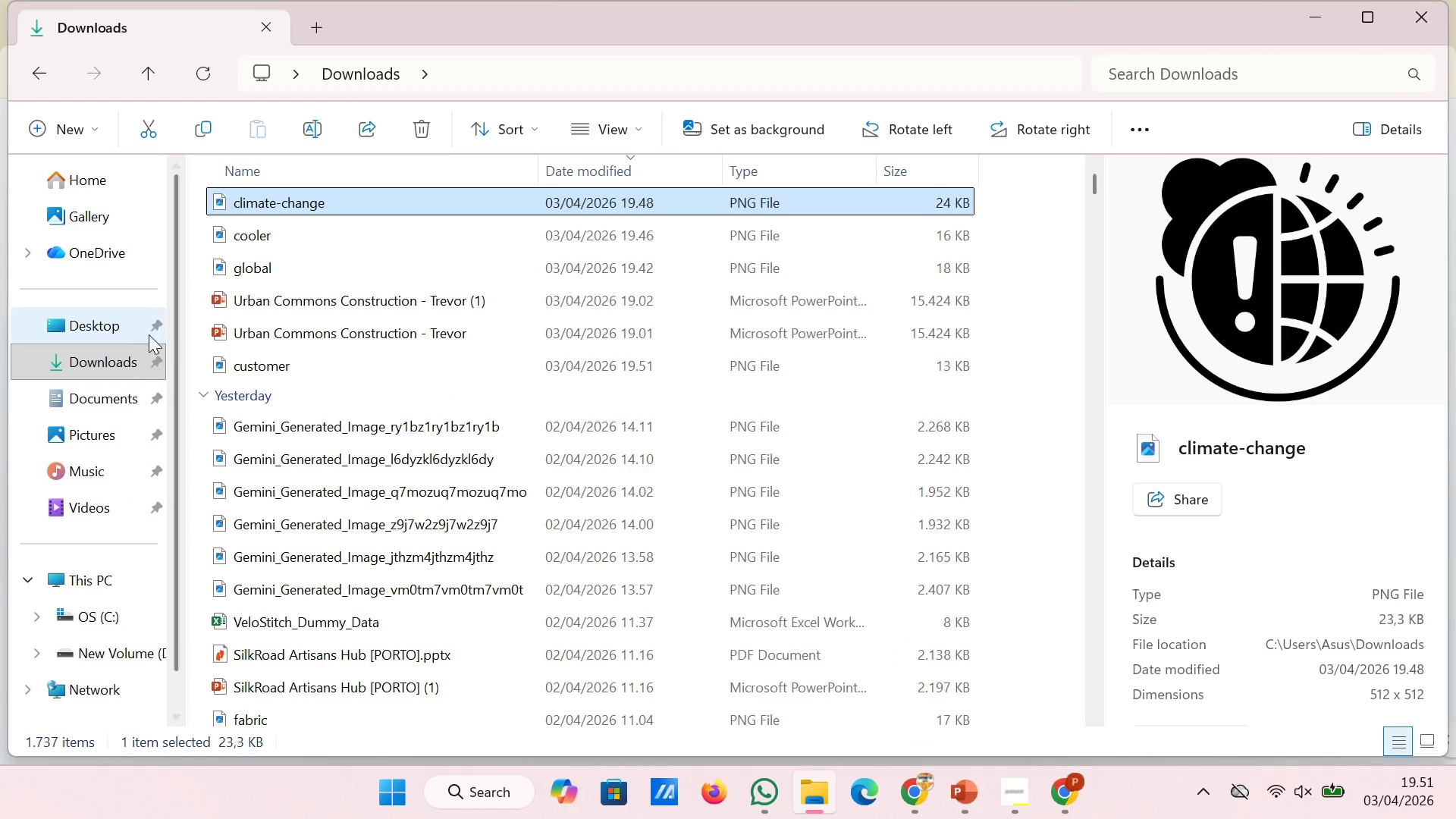 
left_click([131, 370])
 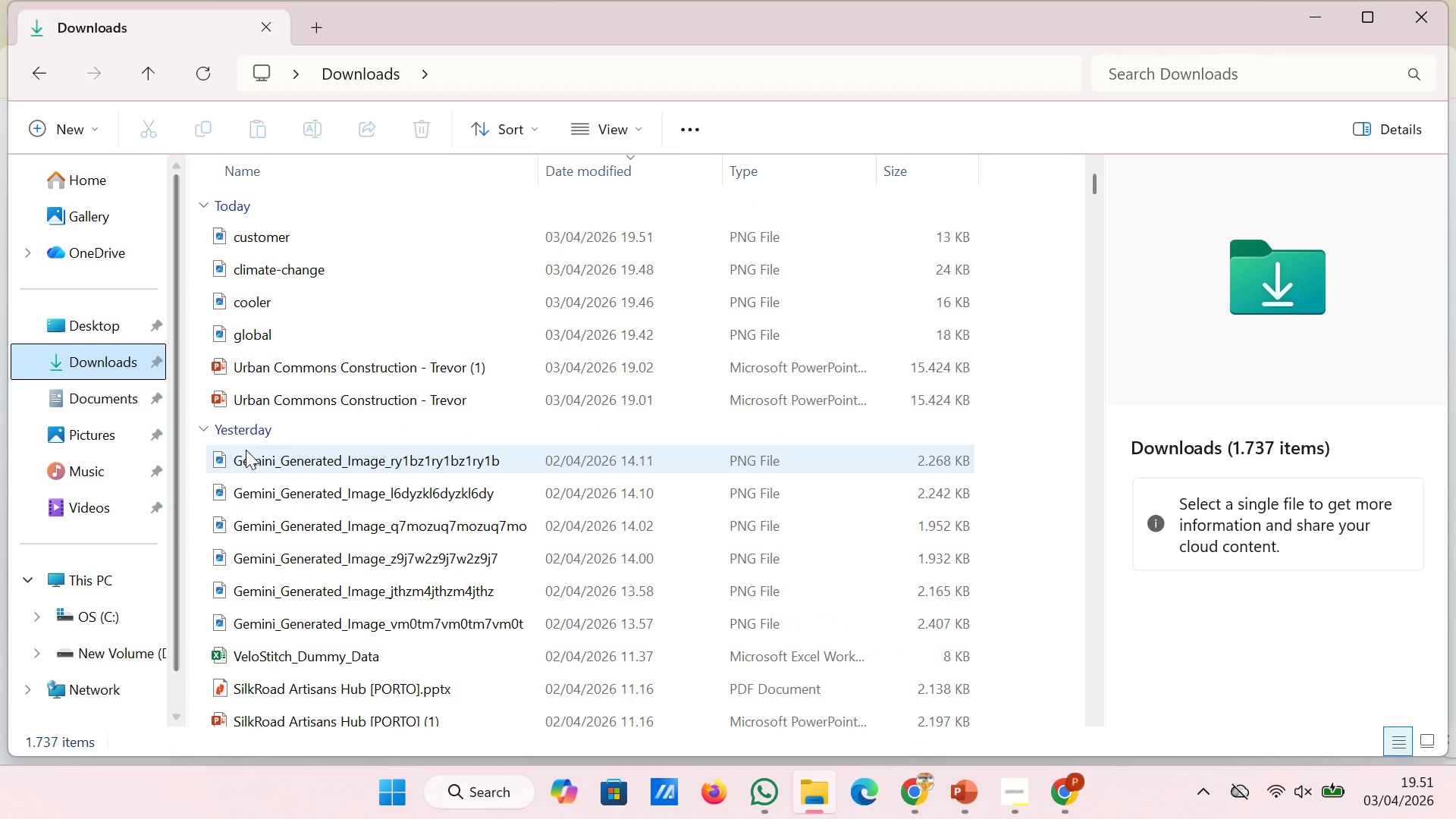 
mouse_move([347, 465])
 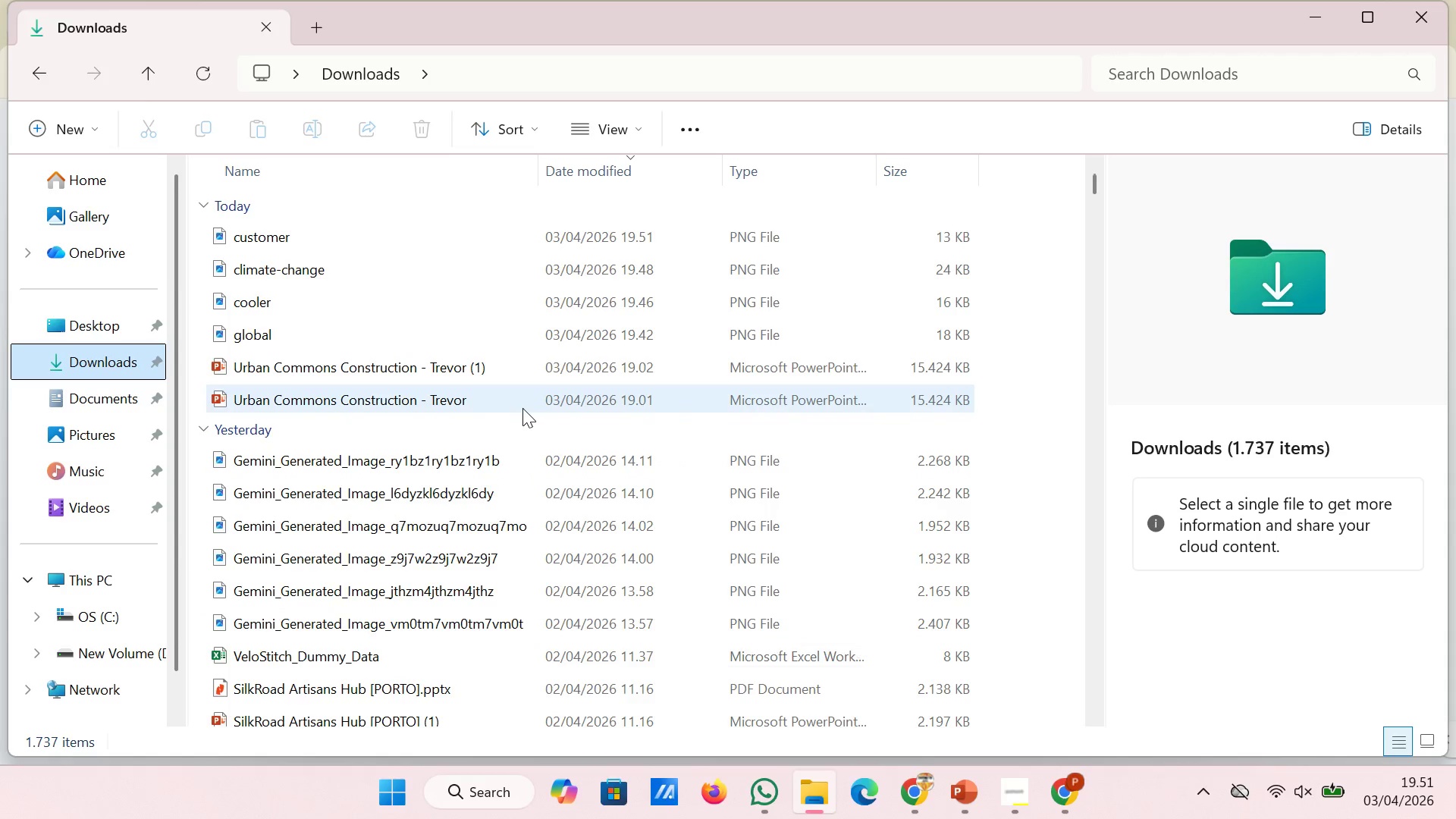 
wait(5.71)
 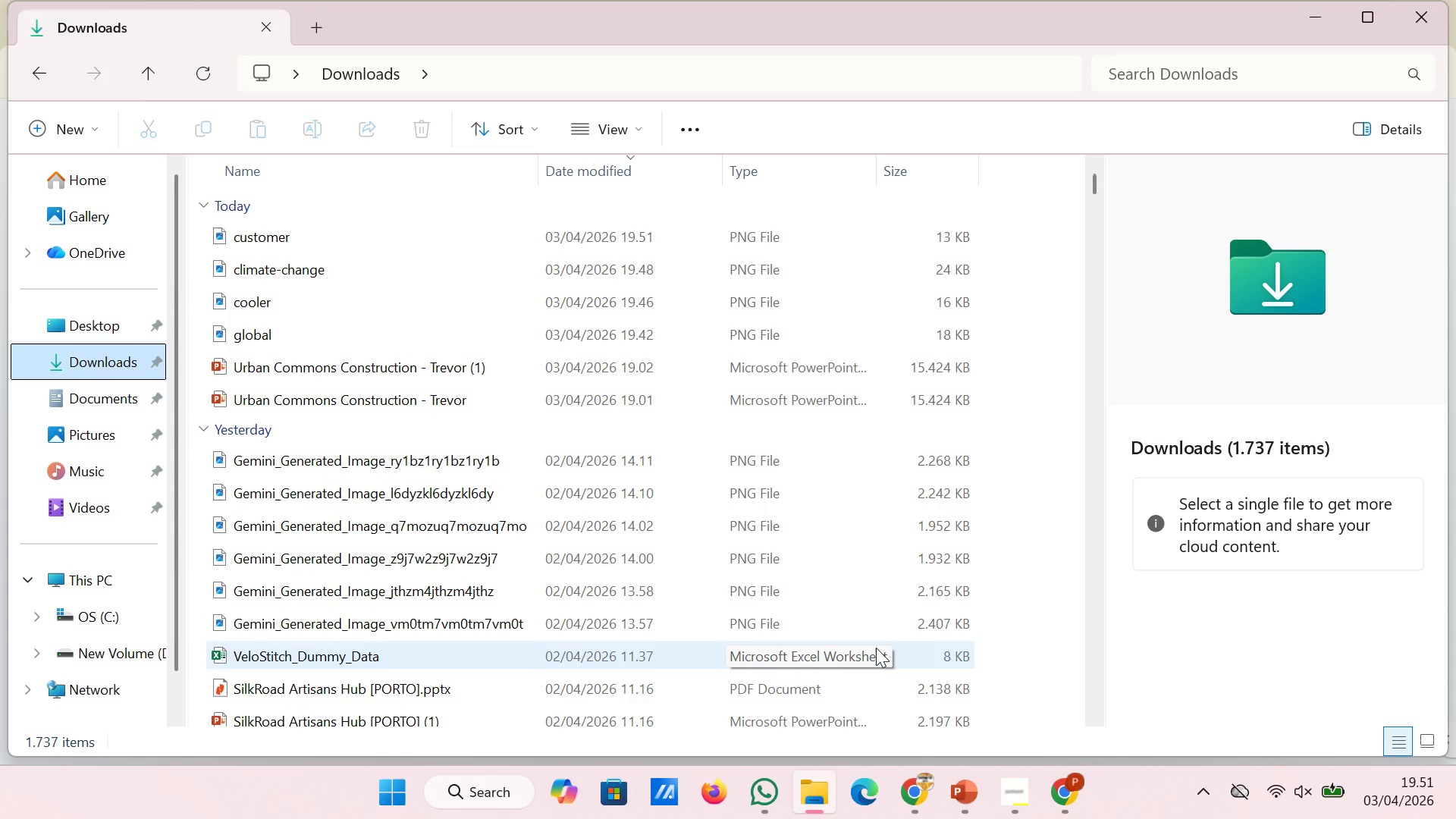 
scroll: coordinate [518, 287], scroll_direction: up, amount: 1.0
 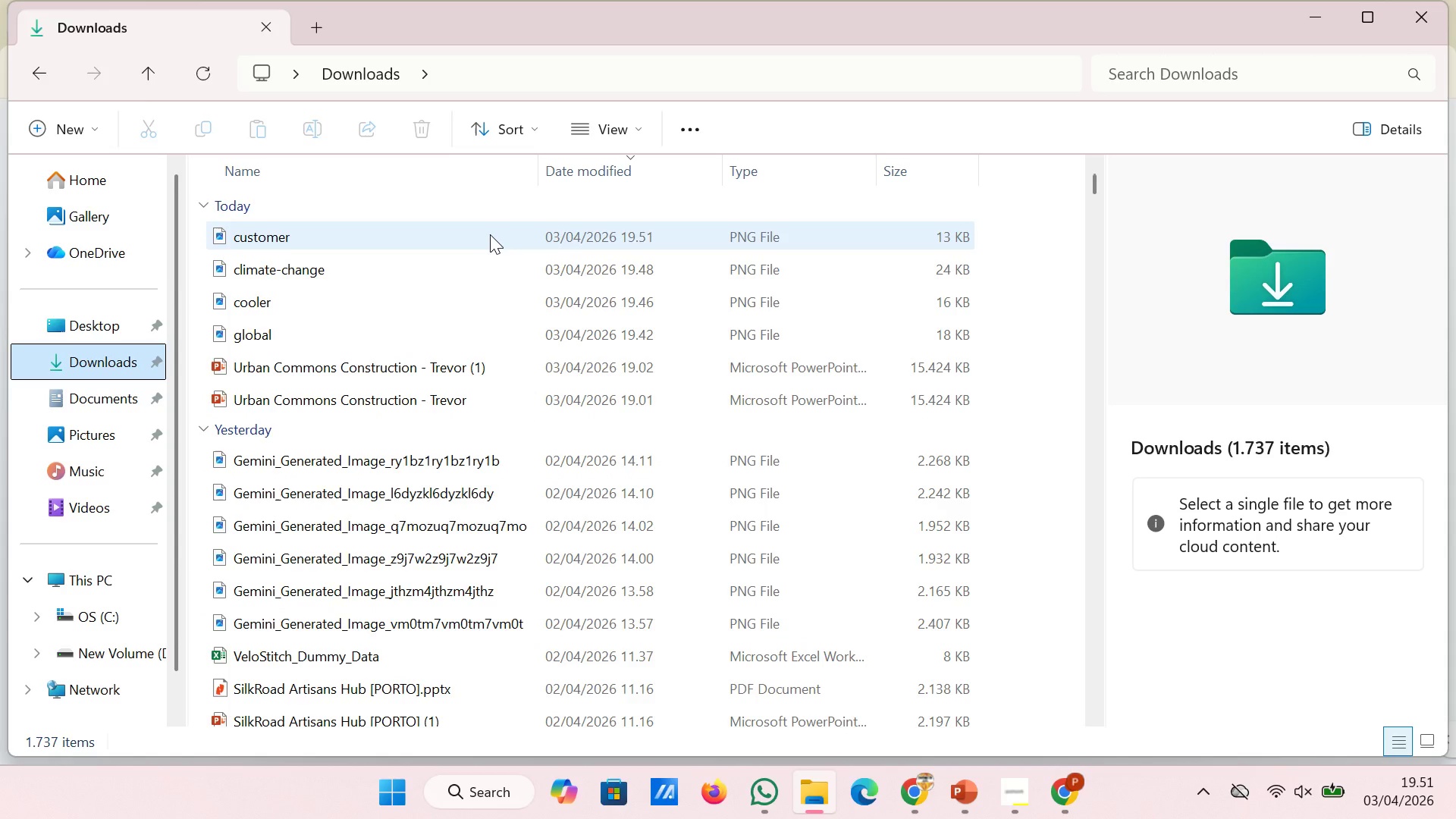 
left_click([490, 234])
 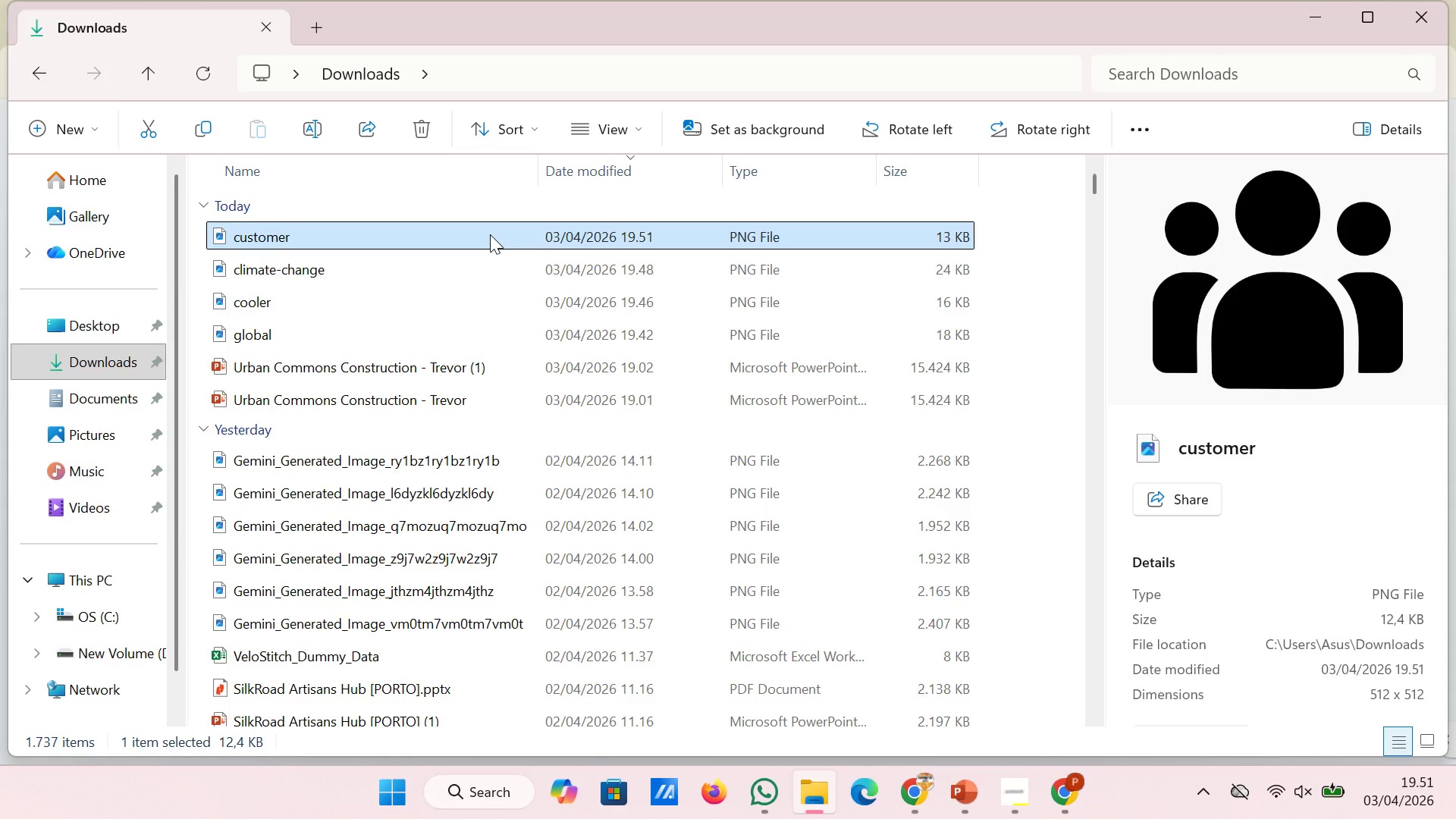 
left_click_drag(start_coordinate=[490, 234], to_coordinate=[882, 534])
 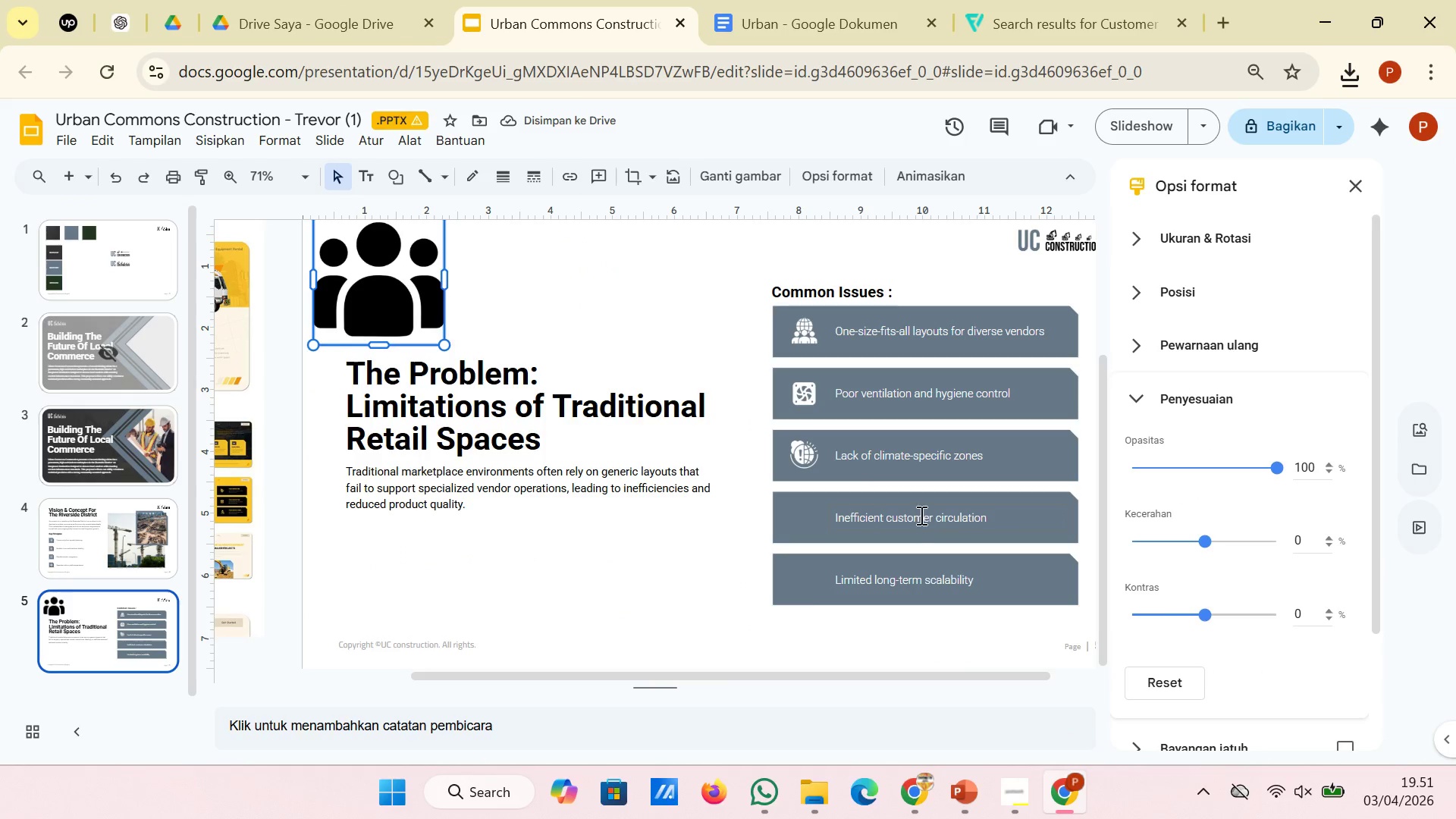 
wait(5.2)
 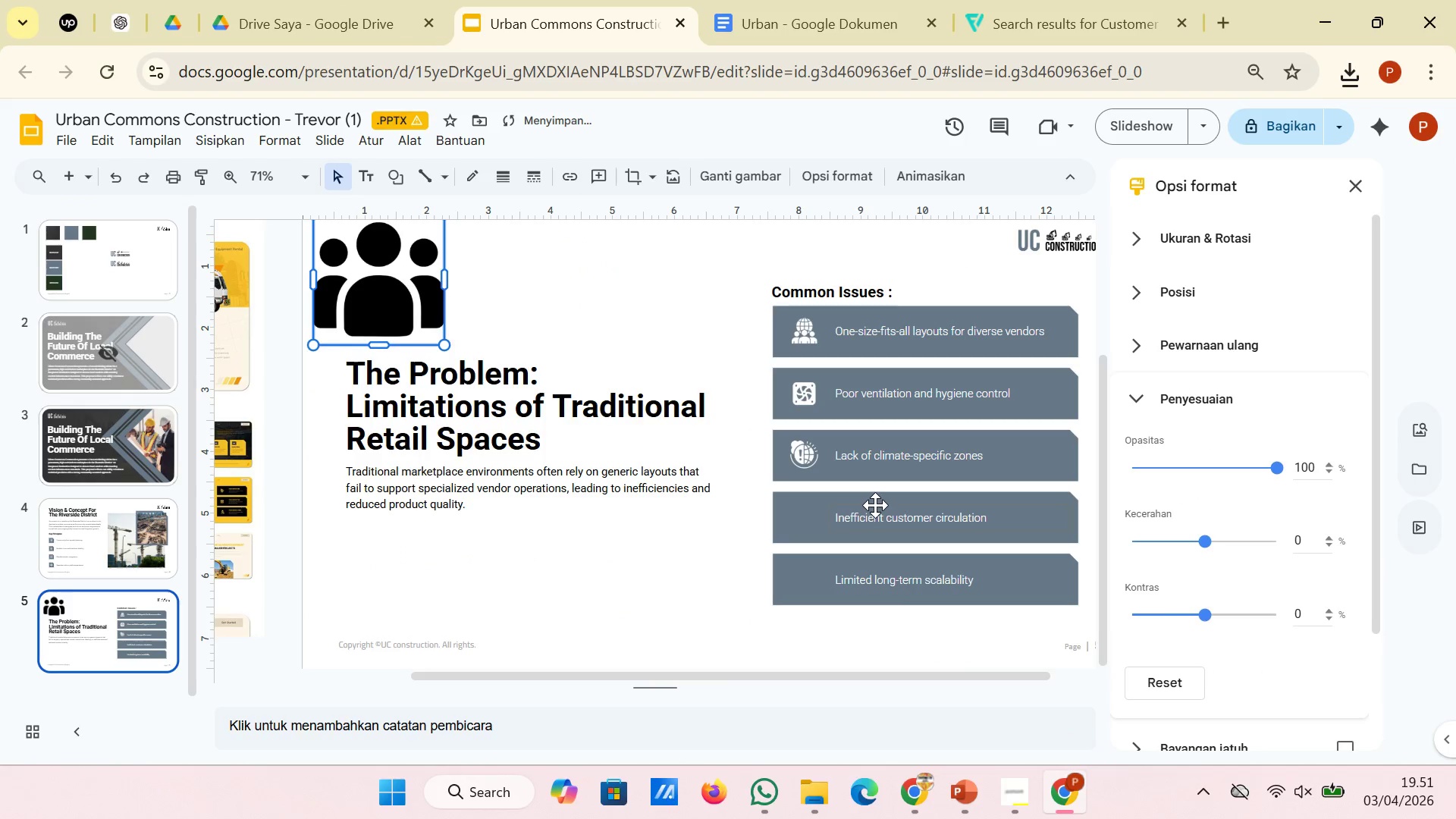 
left_click_drag(start_coordinate=[410, 316], to_coordinate=[853, 533])
 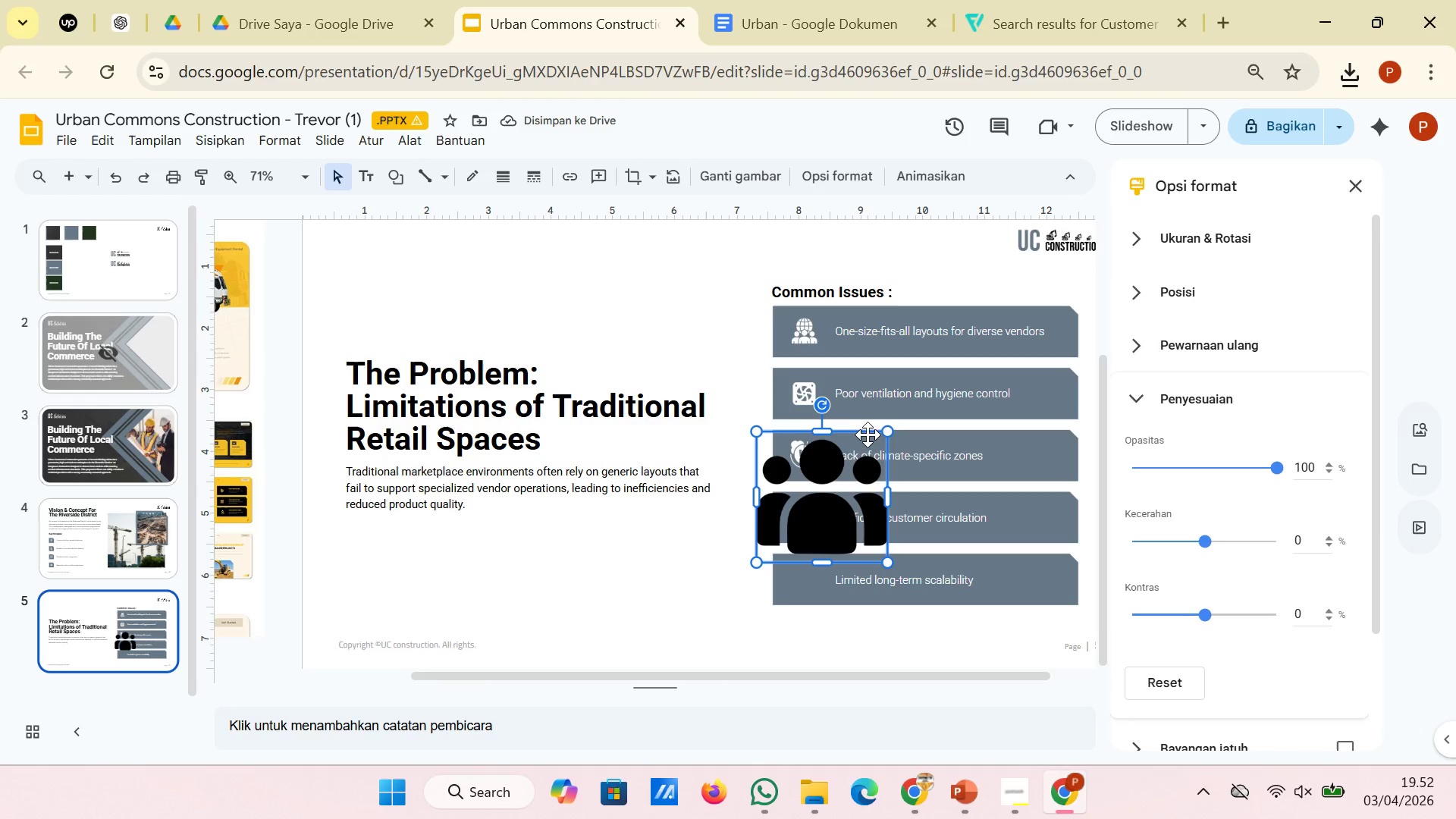 
left_click_drag(start_coordinate=[885, 430], to_coordinate=[830, 560])
 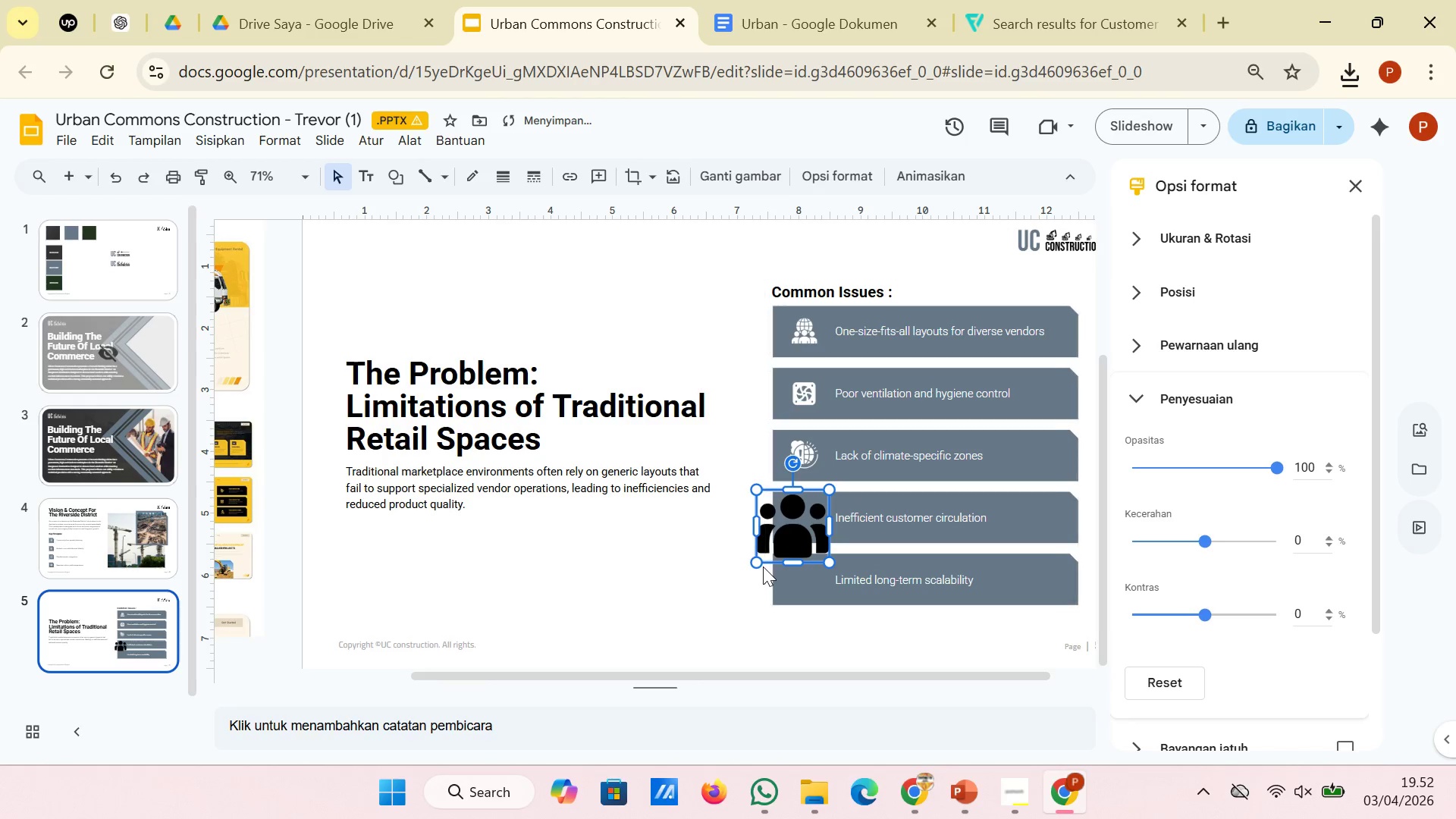 
left_click_drag(start_coordinate=[760, 562], to_coordinate=[795, 502])
 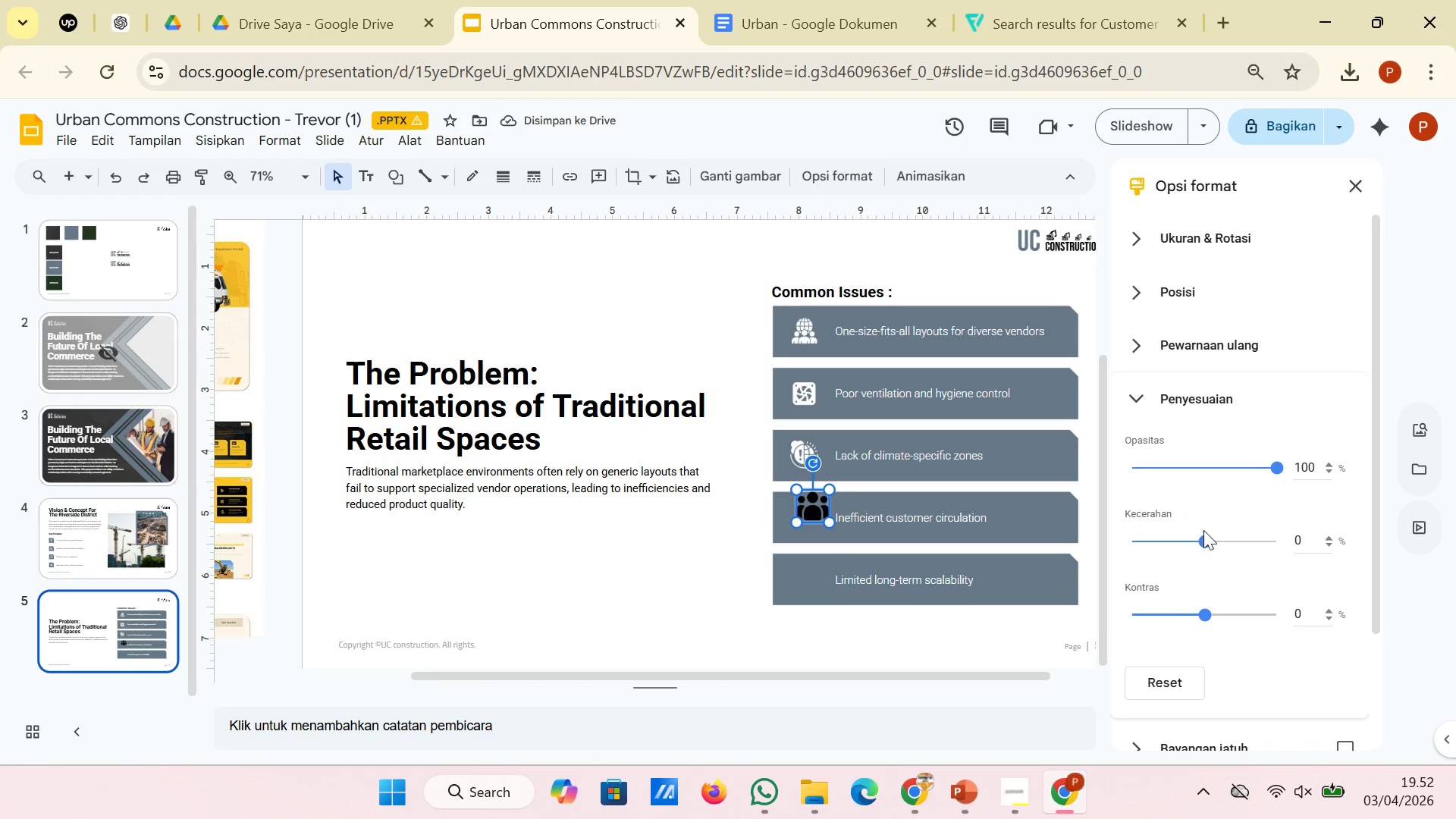 
left_click_drag(start_coordinate=[1205, 539], to_coordinate=[1295, 535])
 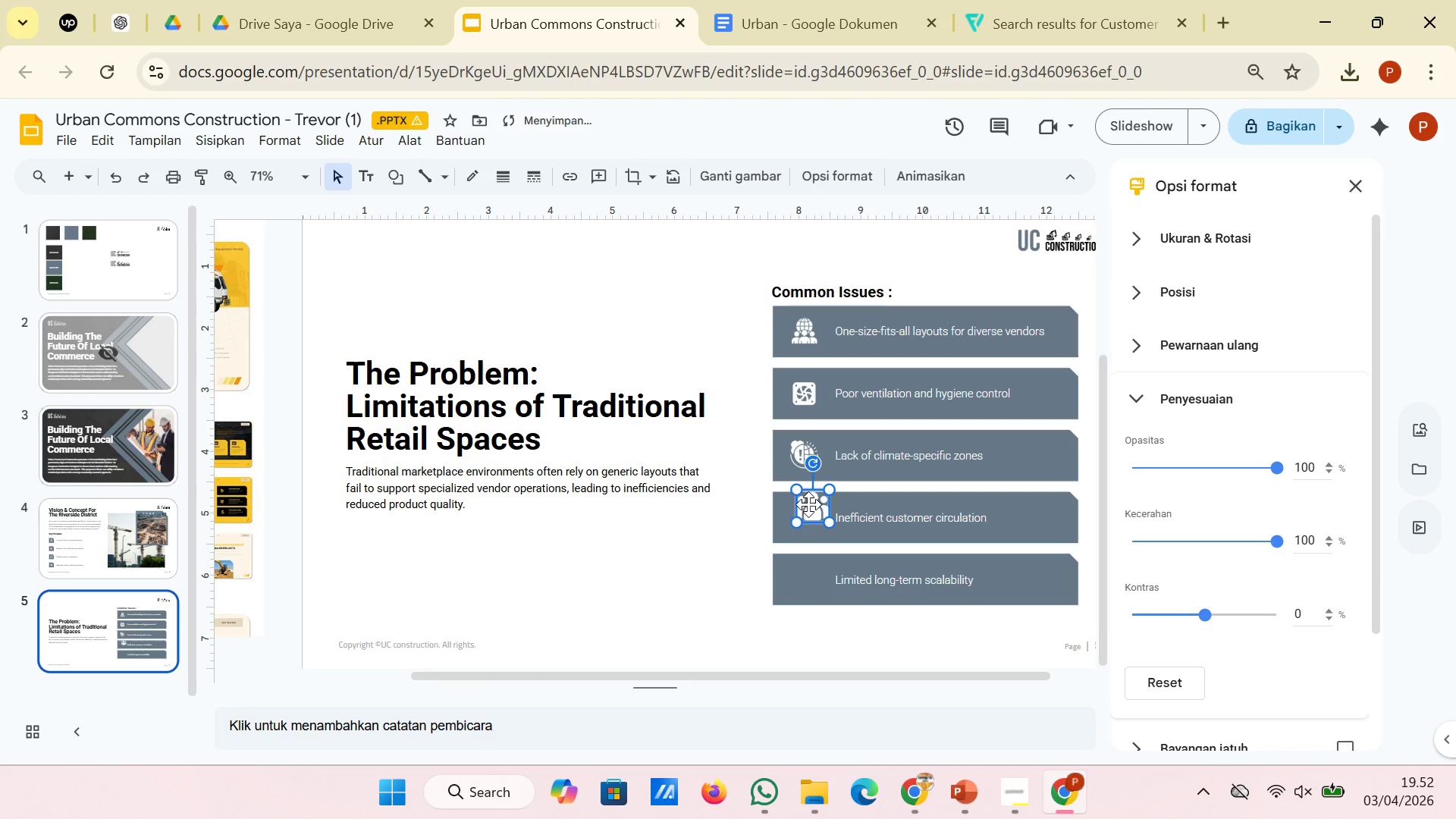 
left_click_drag(start_coordinate=[808, 504], to_coordinate=[805, 519])
 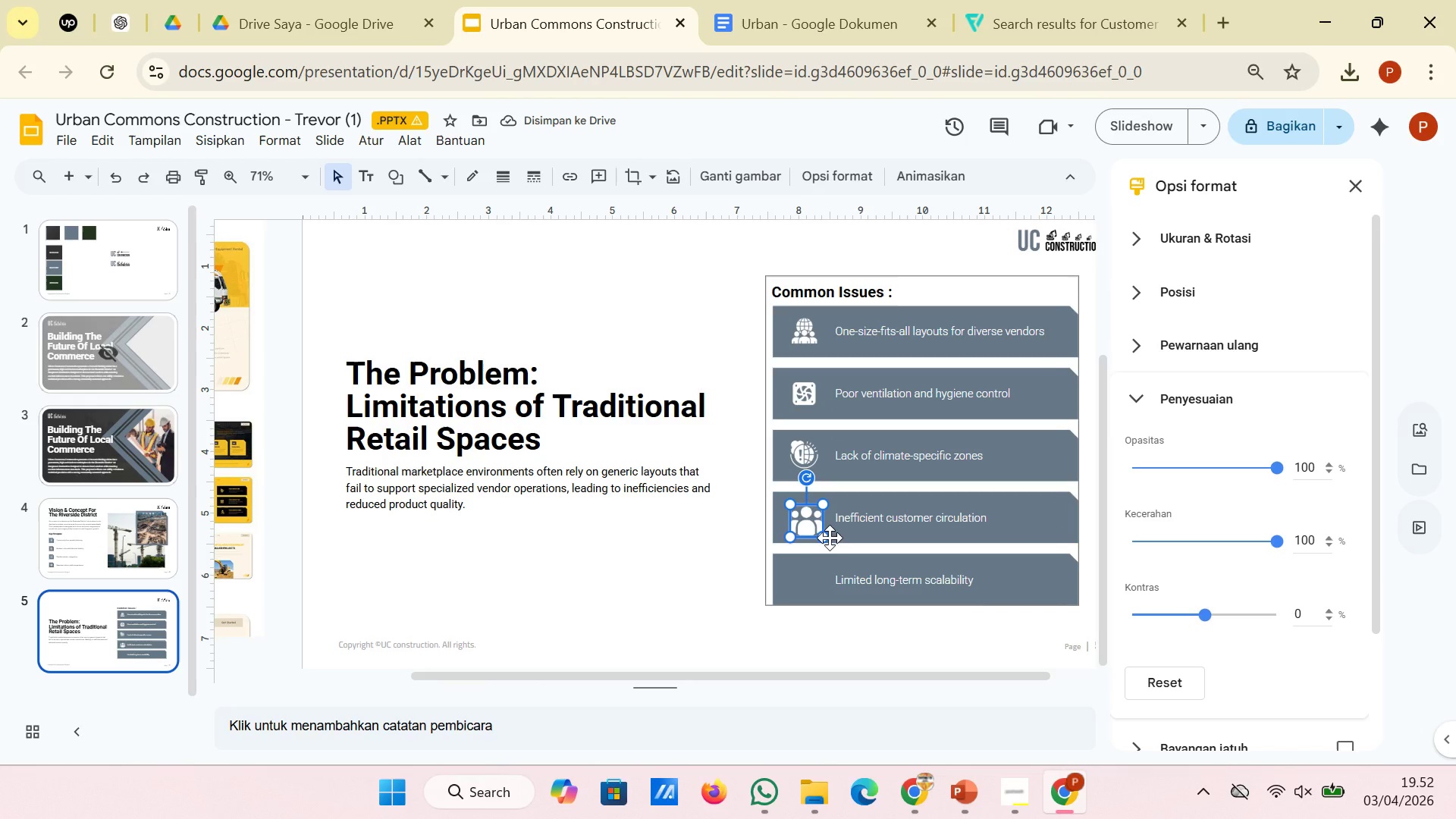 
left_click_drag(start_coordinate=[822, 538], to_coordinate=[817, 538])
 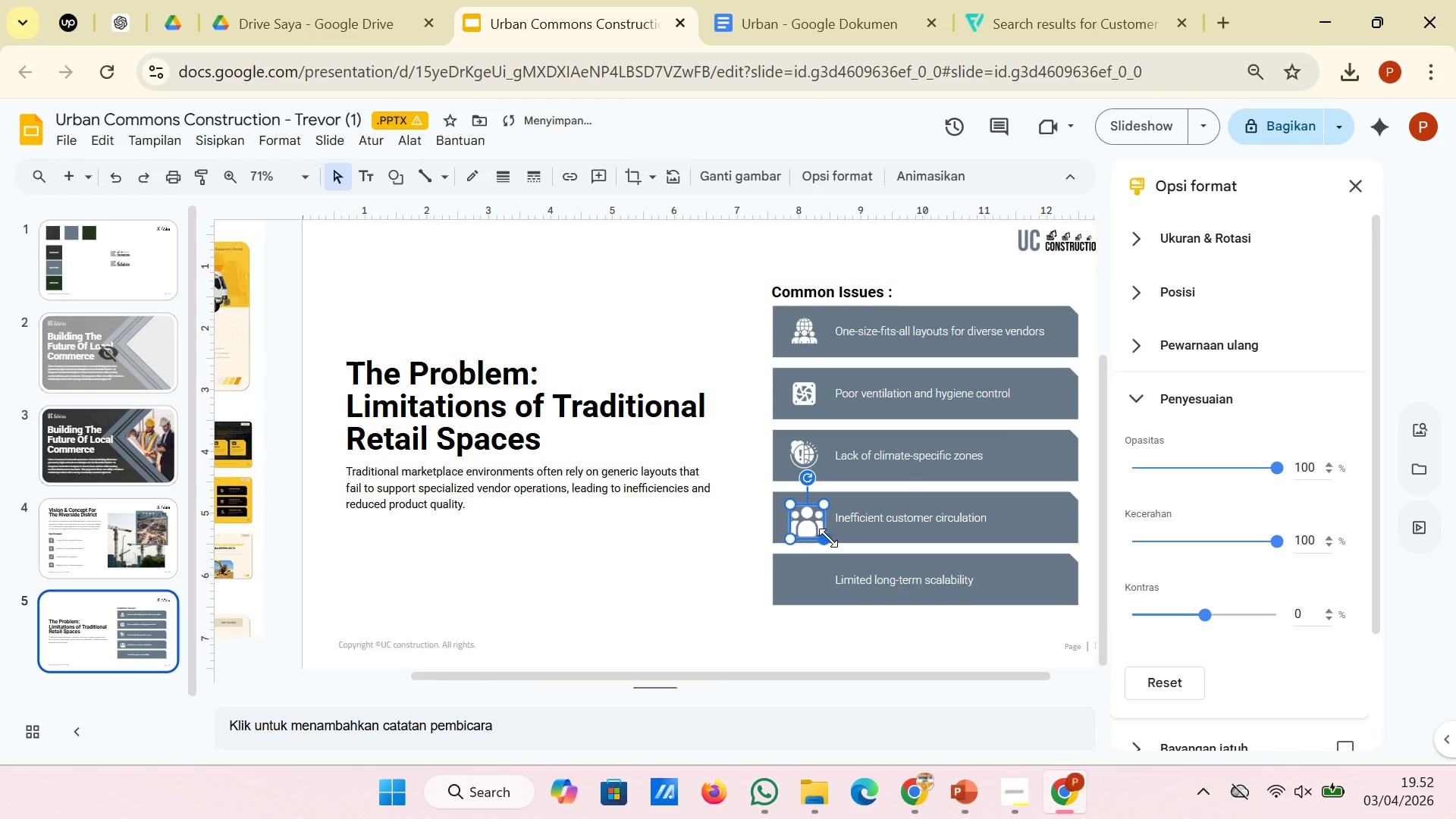 
left_click_drag(start_coordinate=[828, 538], to_coordinate=[818, 531])
 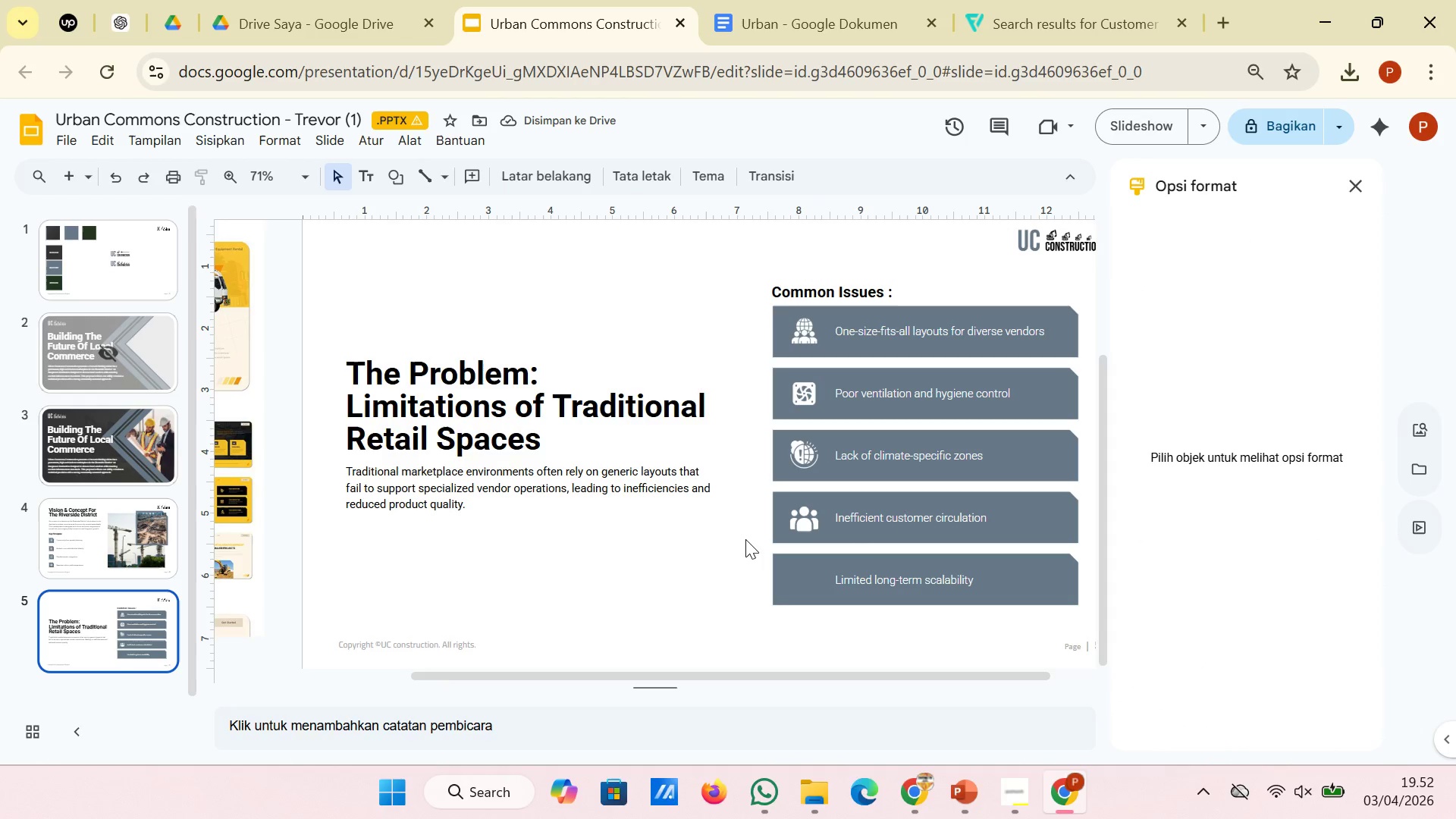 
wait(9.44)
 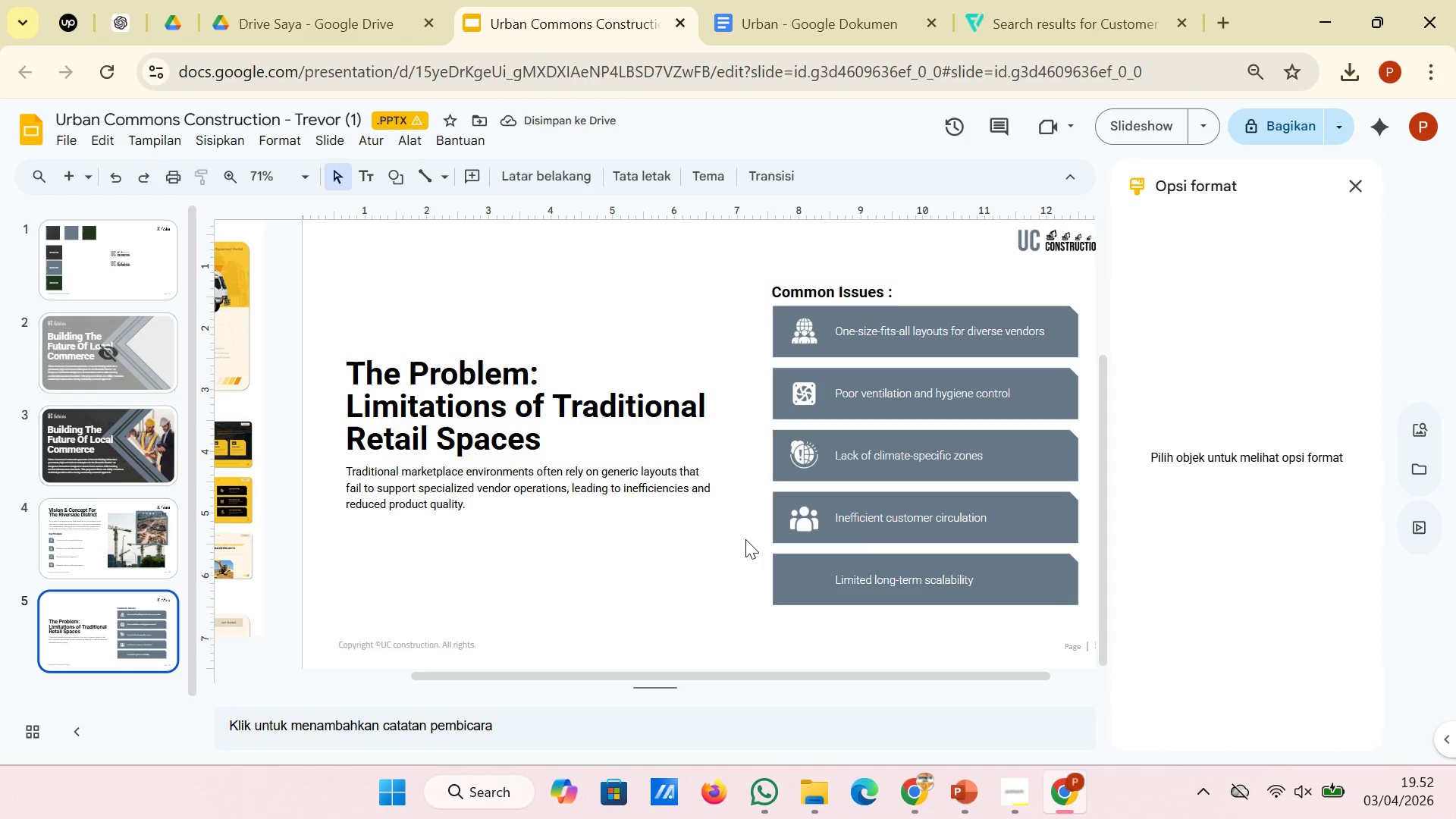 
left_click([1123, 41])
 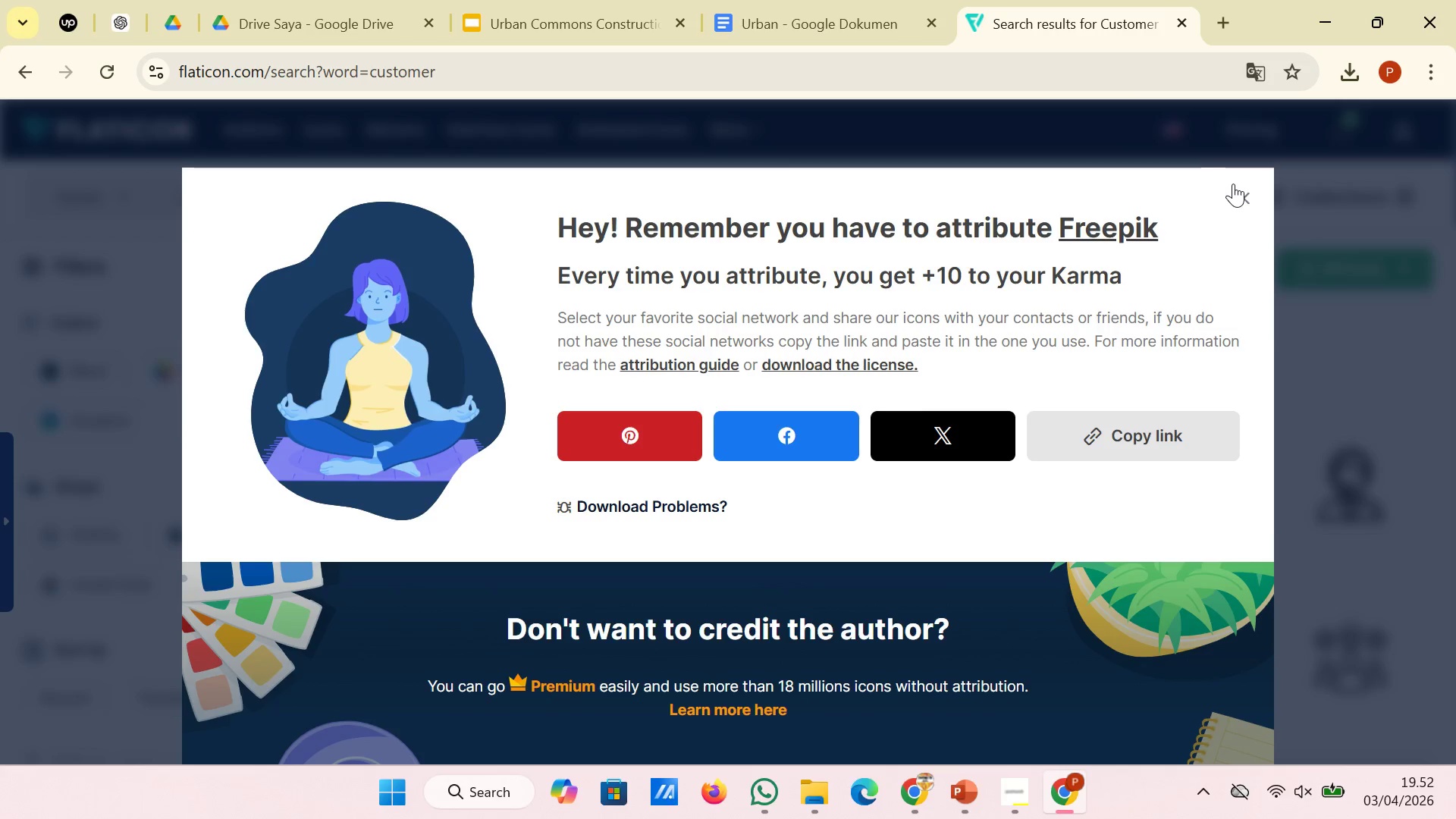 
left_click([1236, 191])
 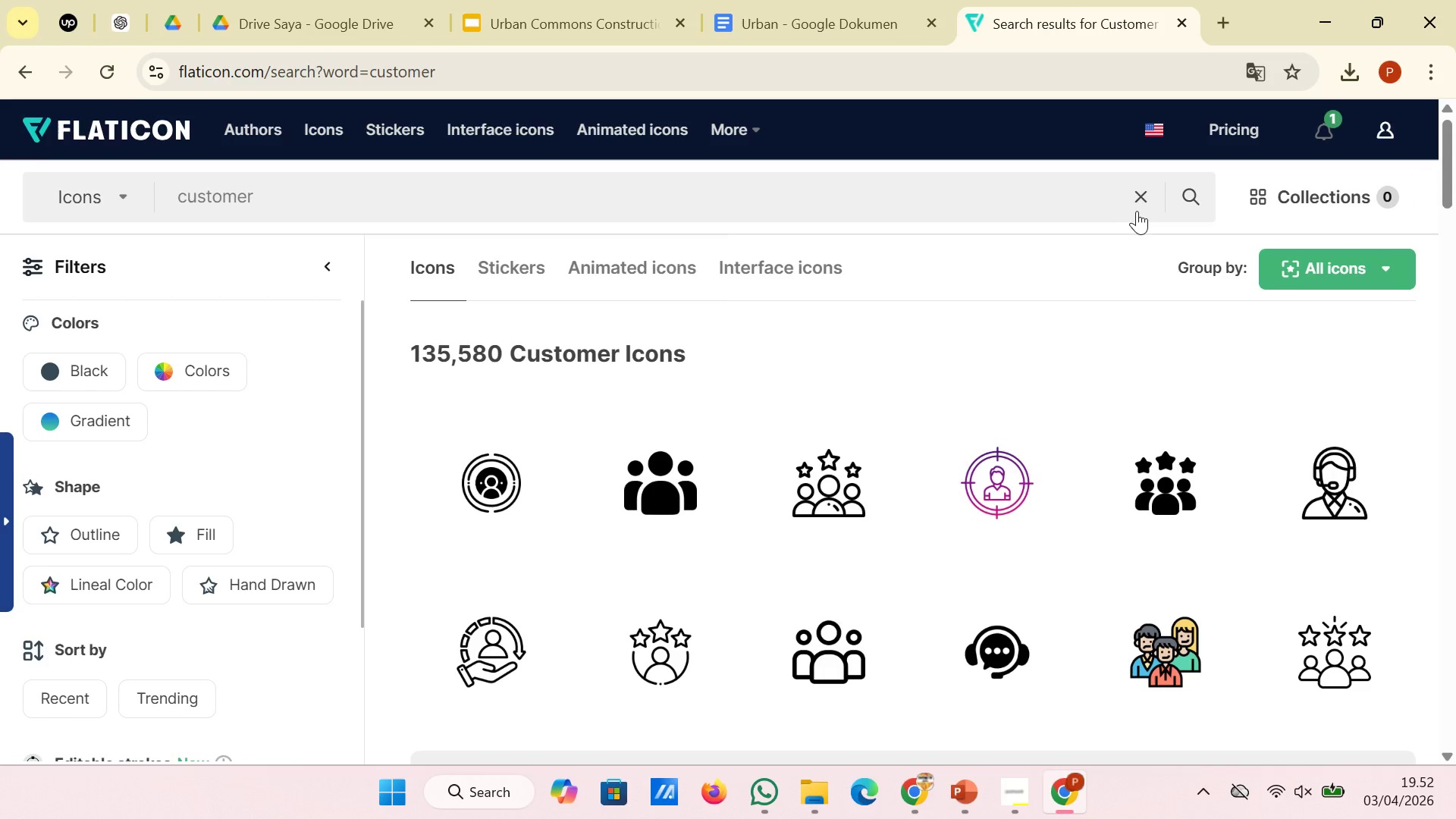 
left_click([1143, 199])
 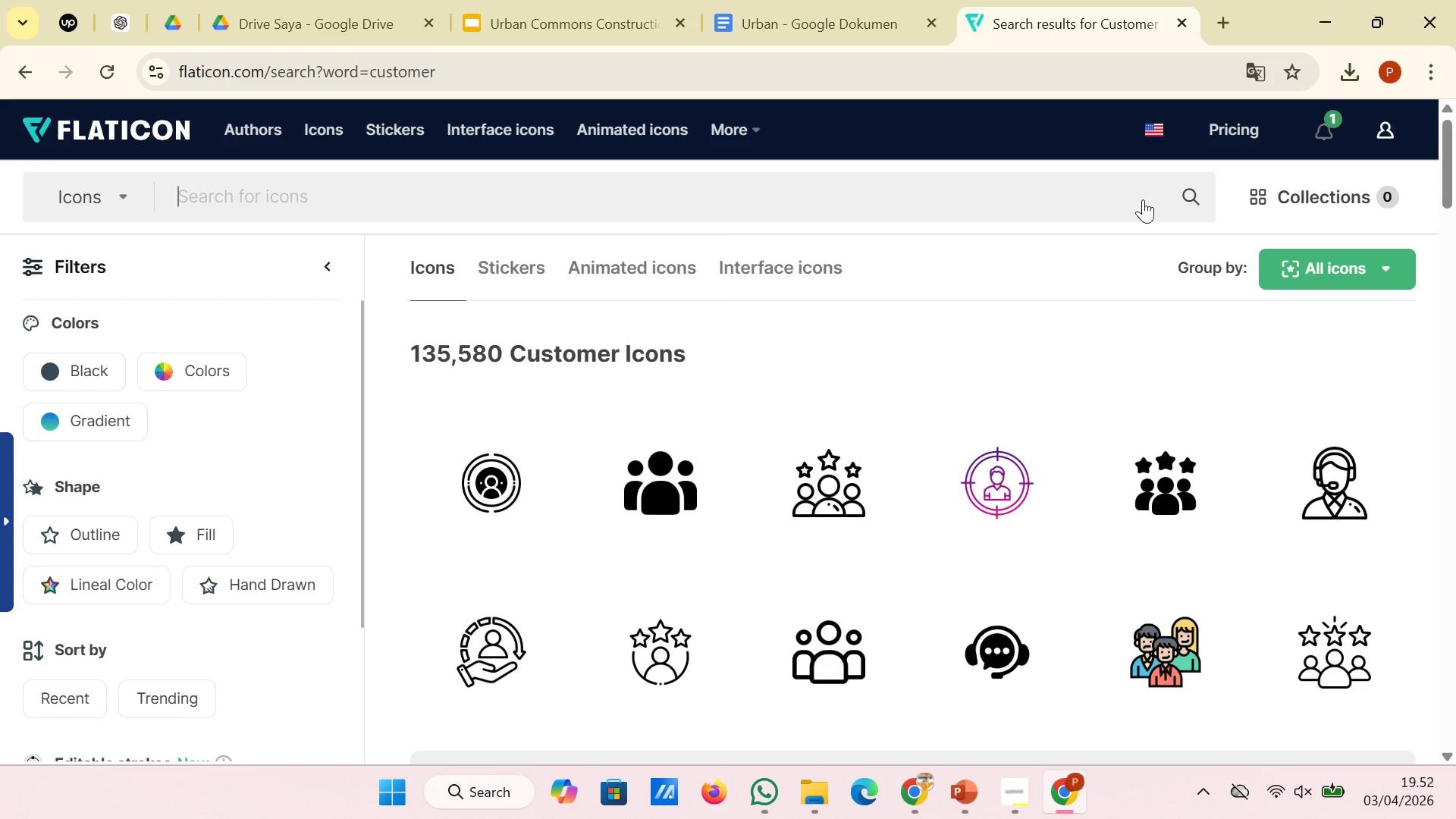 
type(scalab)
 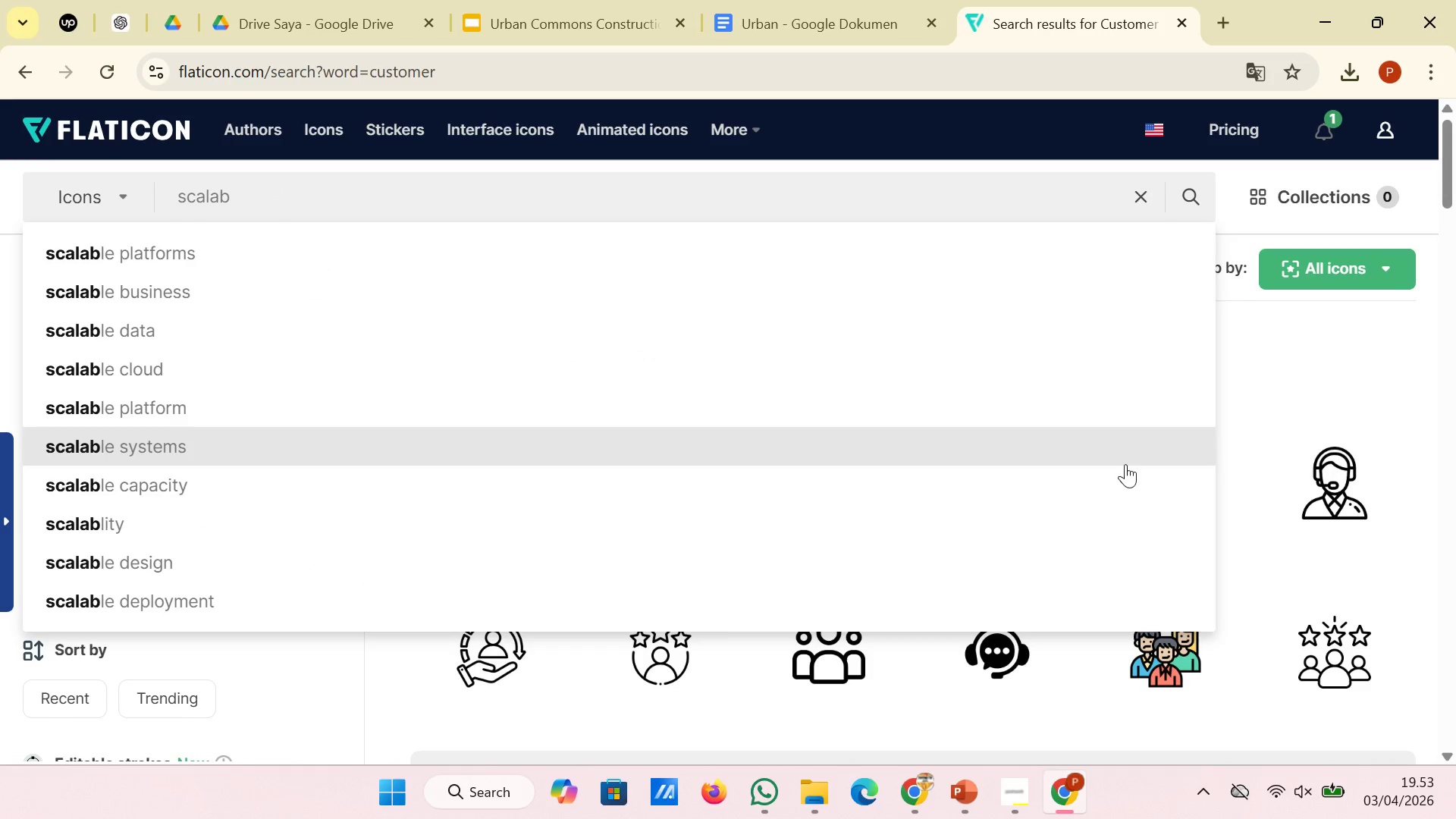 
wait(5.25)
 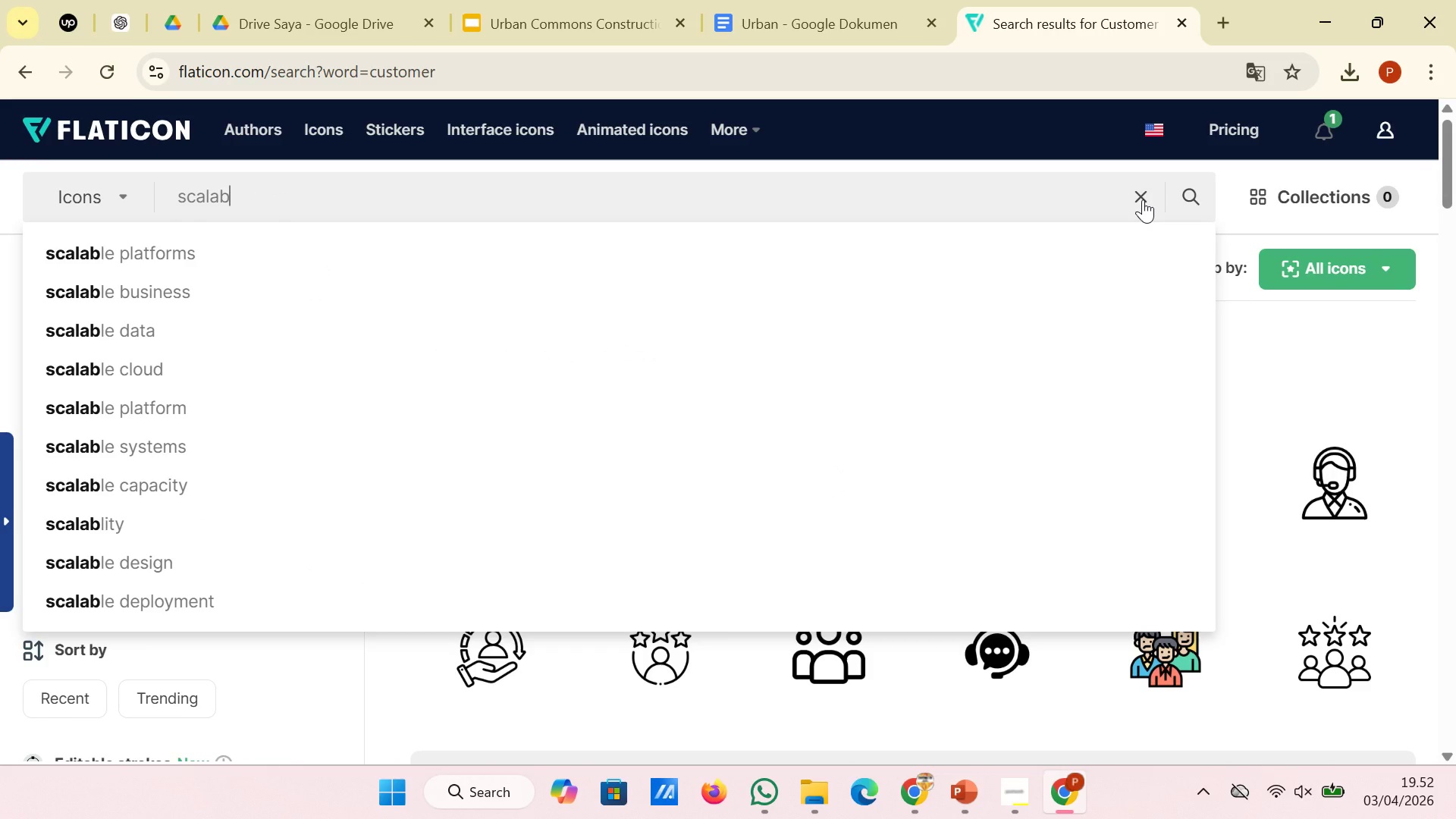 
left_click([1131, 510])
 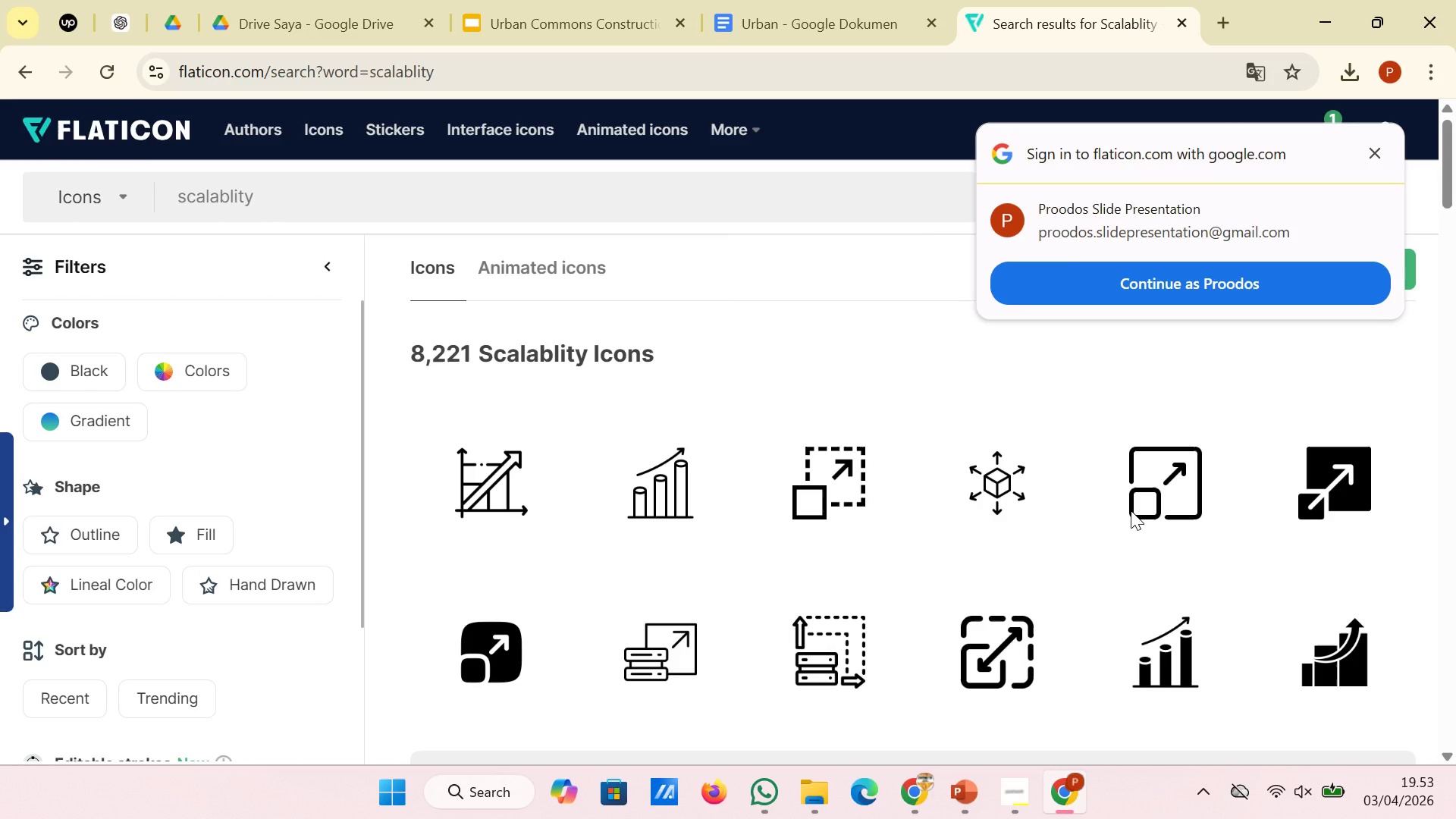 
wait(5.03)
 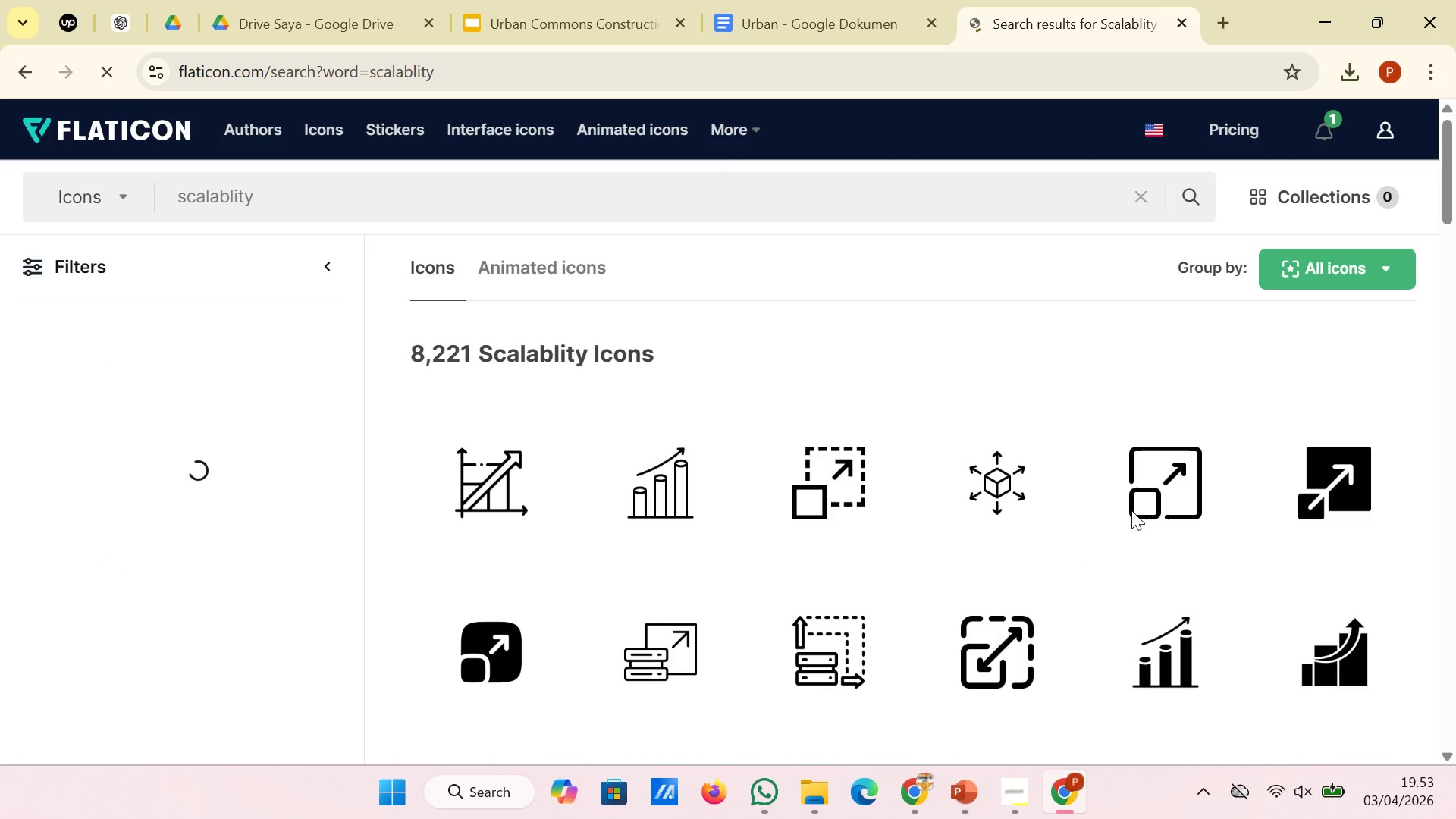 
scroll: coordinate [1163, 449], scroll_direction: down, amount: 3.0
 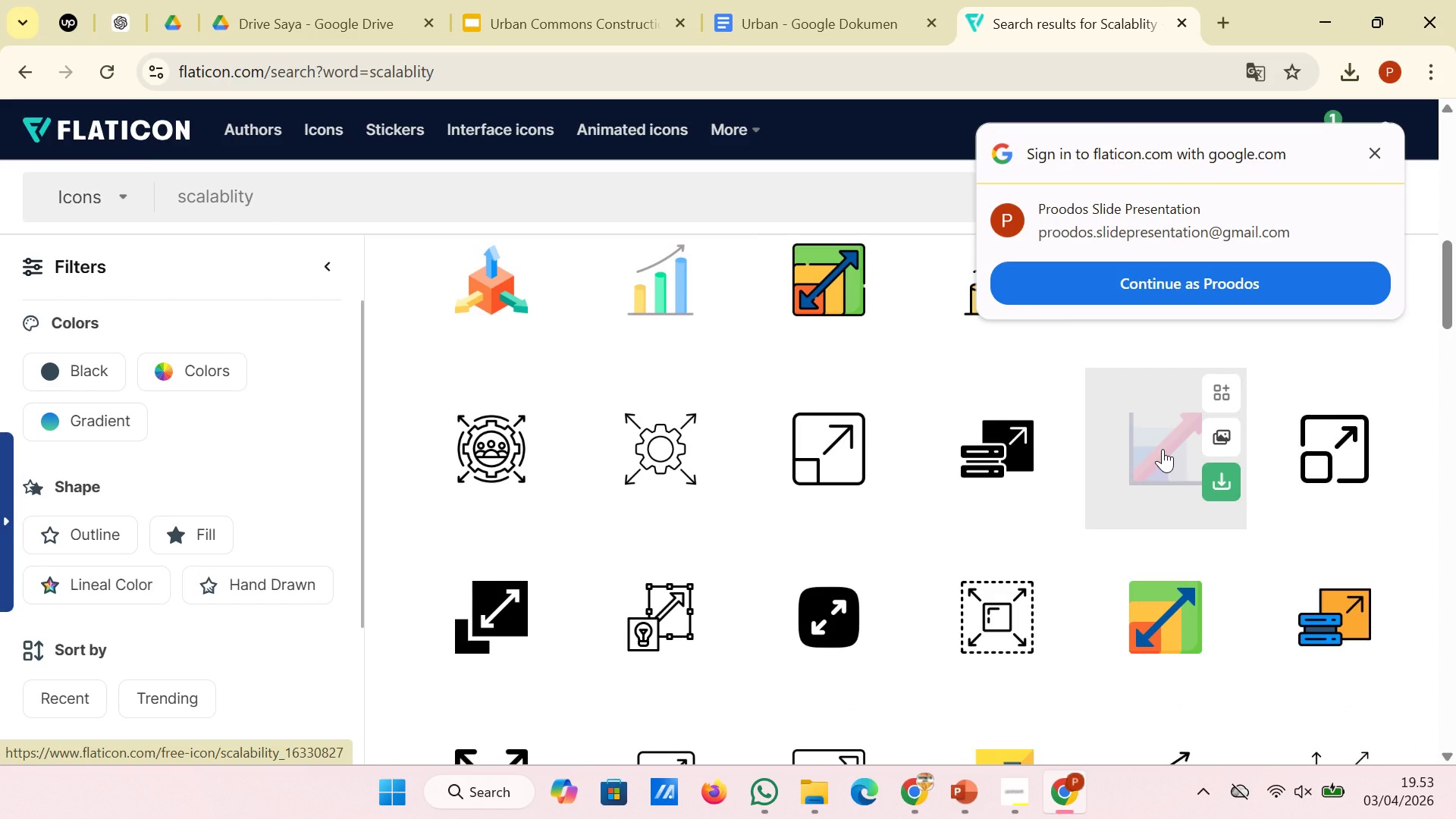 
scroll: coordinate [1163, 449], scroll_direction: up, amount: 8.0
 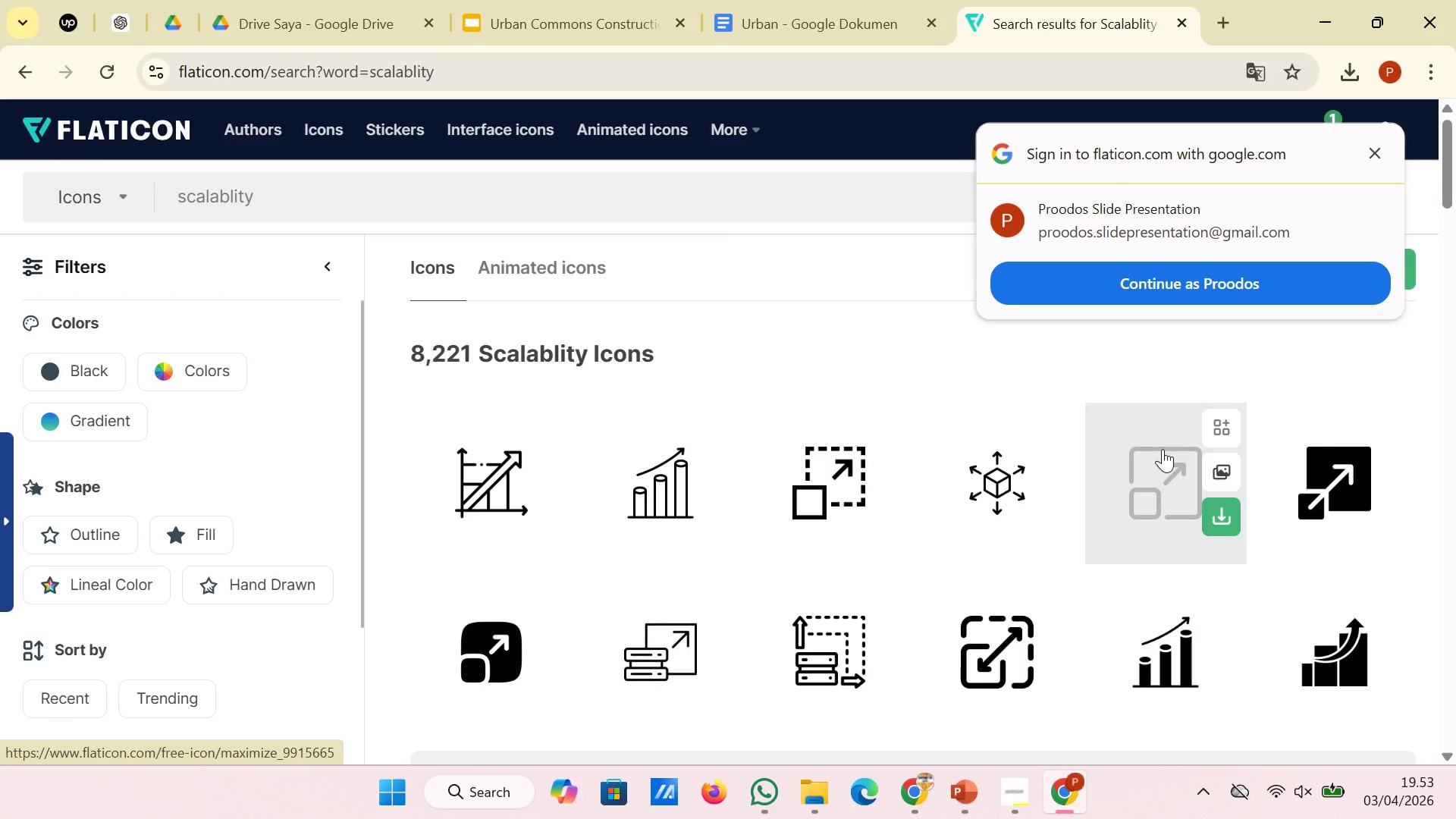 
scroll: coordinate [1162, 467], scroll_direction: down, amount: 15.0
 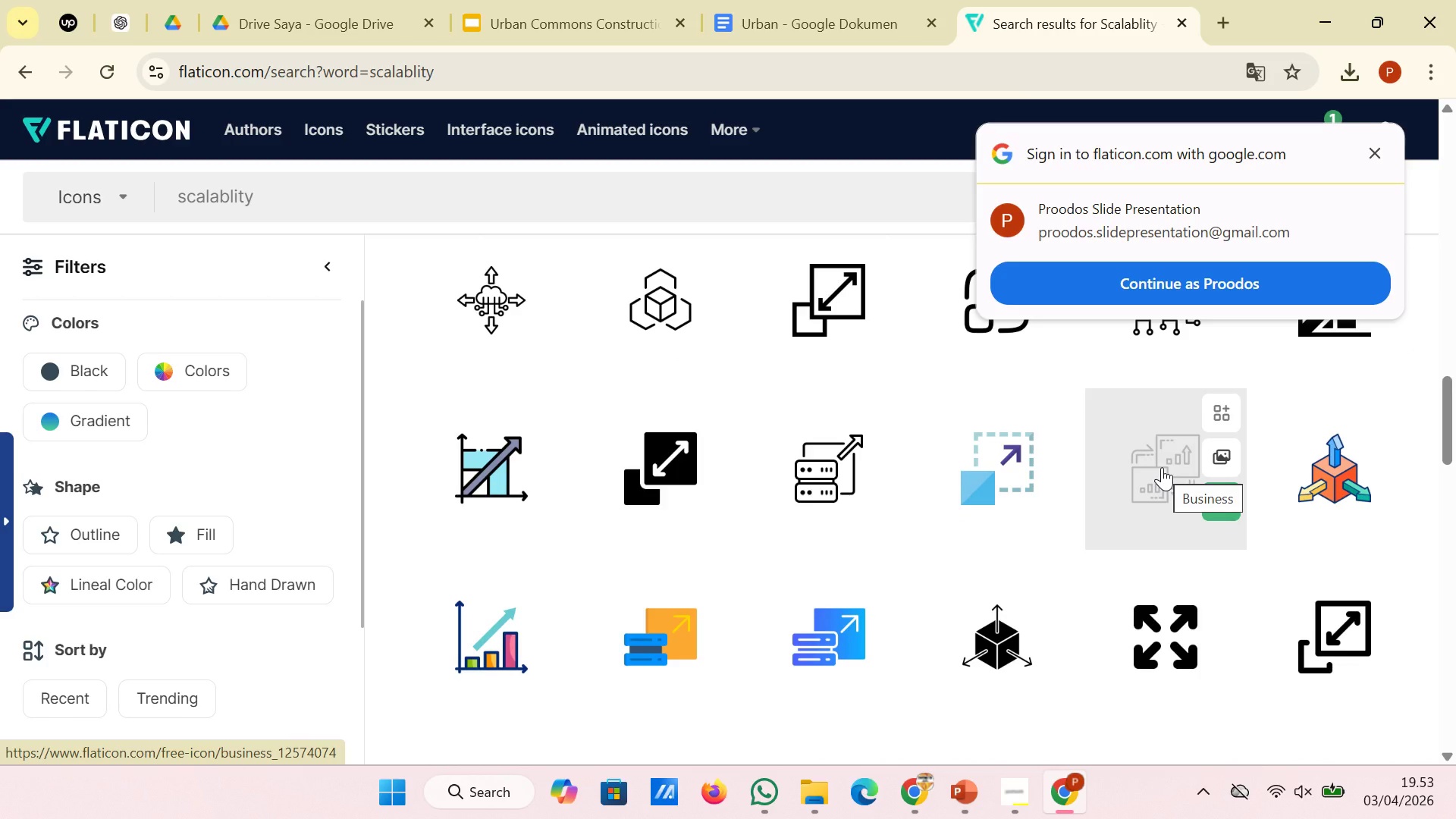 
scroll: coordinate [1162, 467], scroll_direction: down, amount: 4.0
 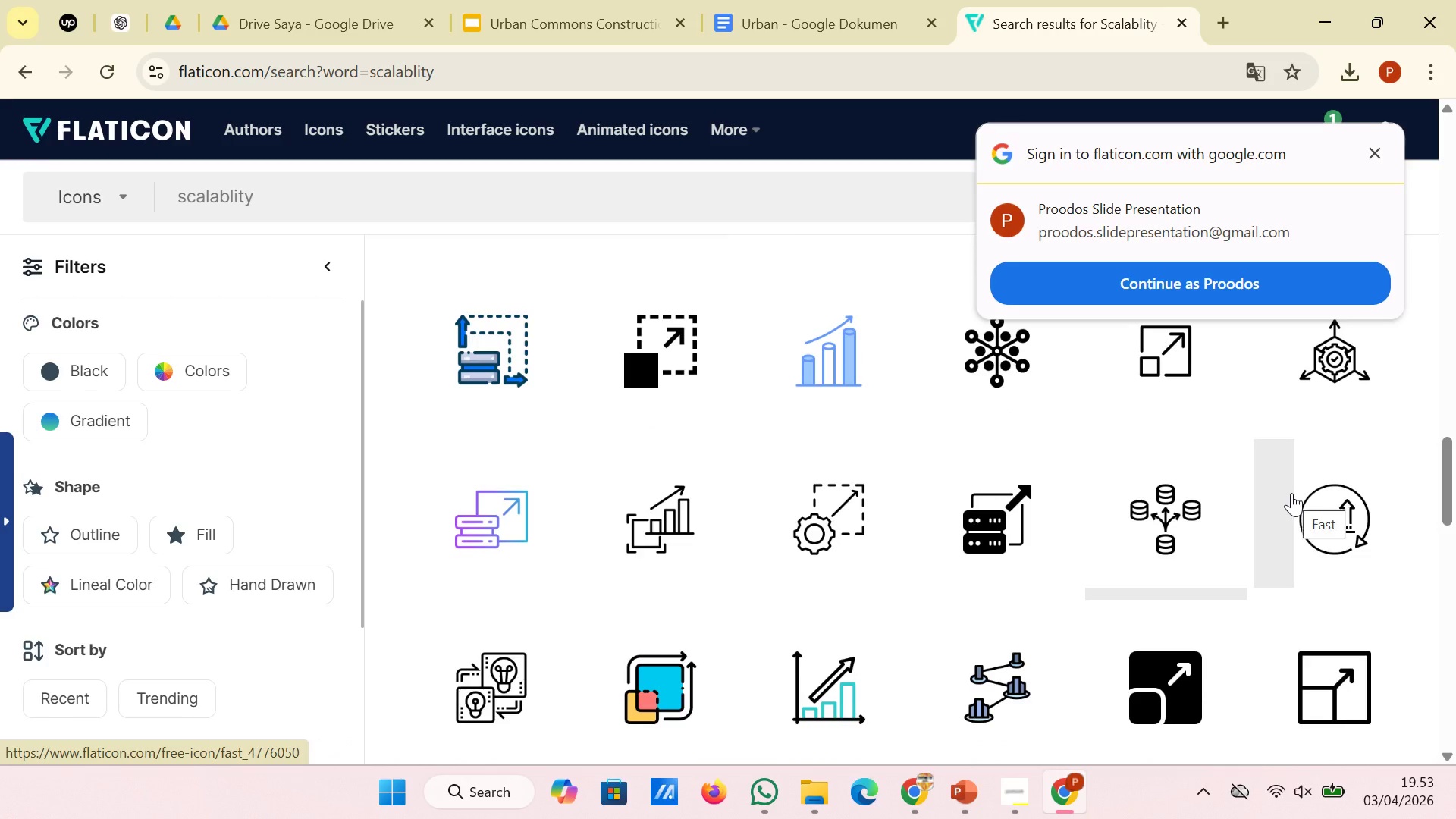 
scroll: coordinate [1291, 493], scroll_direction: up, amount: 6.0
 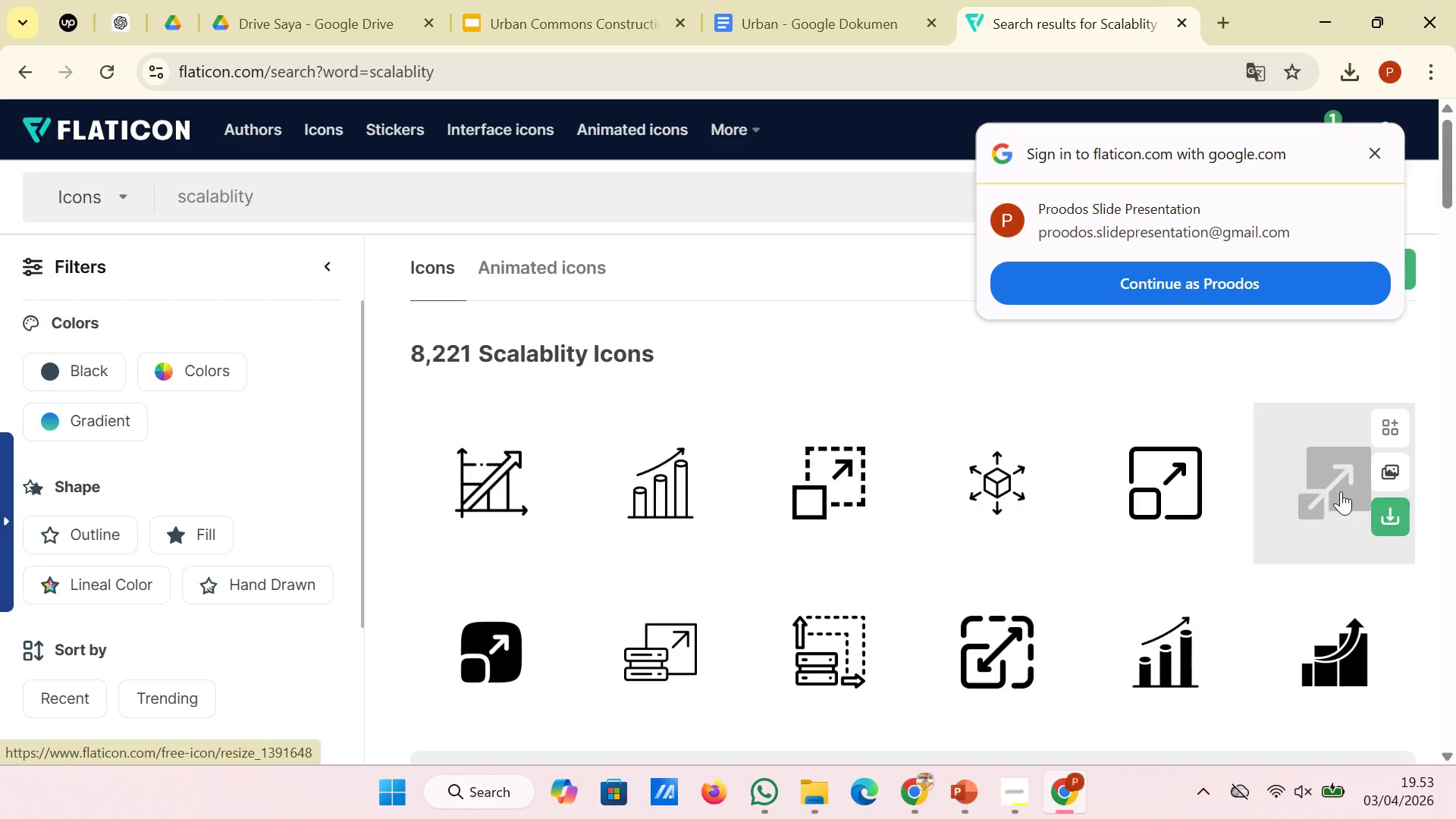 
left_click([1390, 518])
 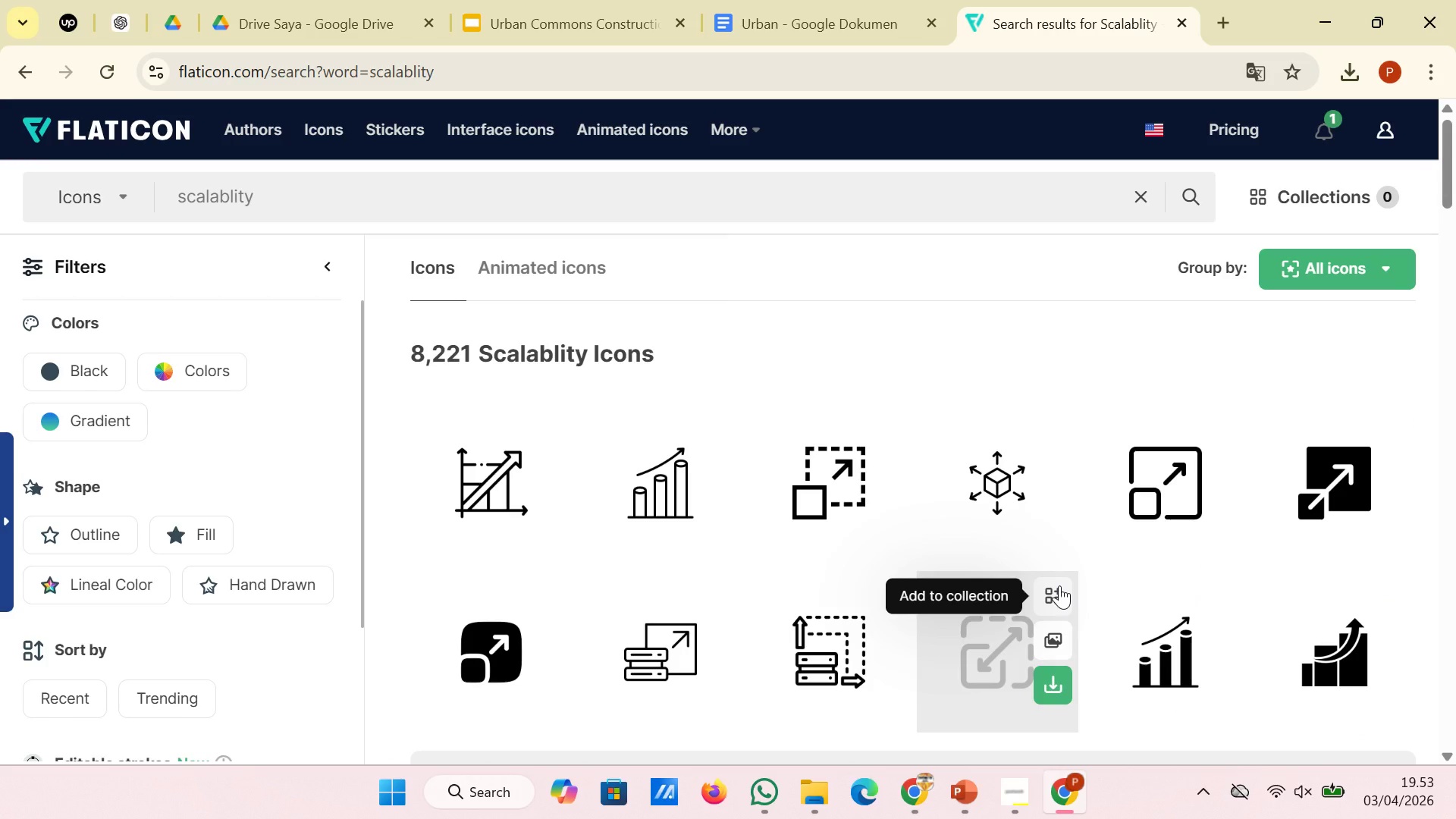 
wait(7.84)
 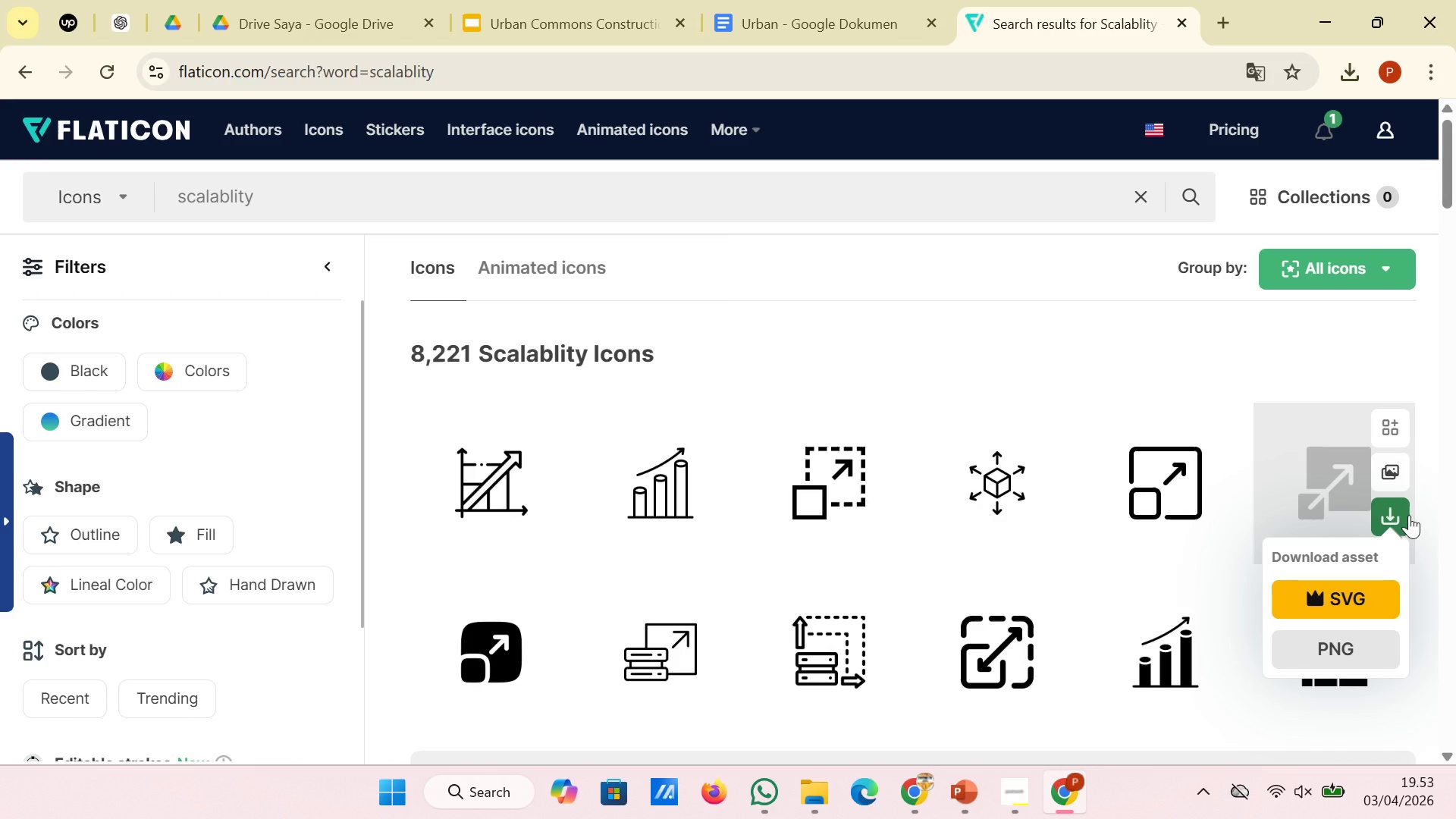 
scroll: coordinate [1063, 588], scroll_direction: down, amount: 3.0
 